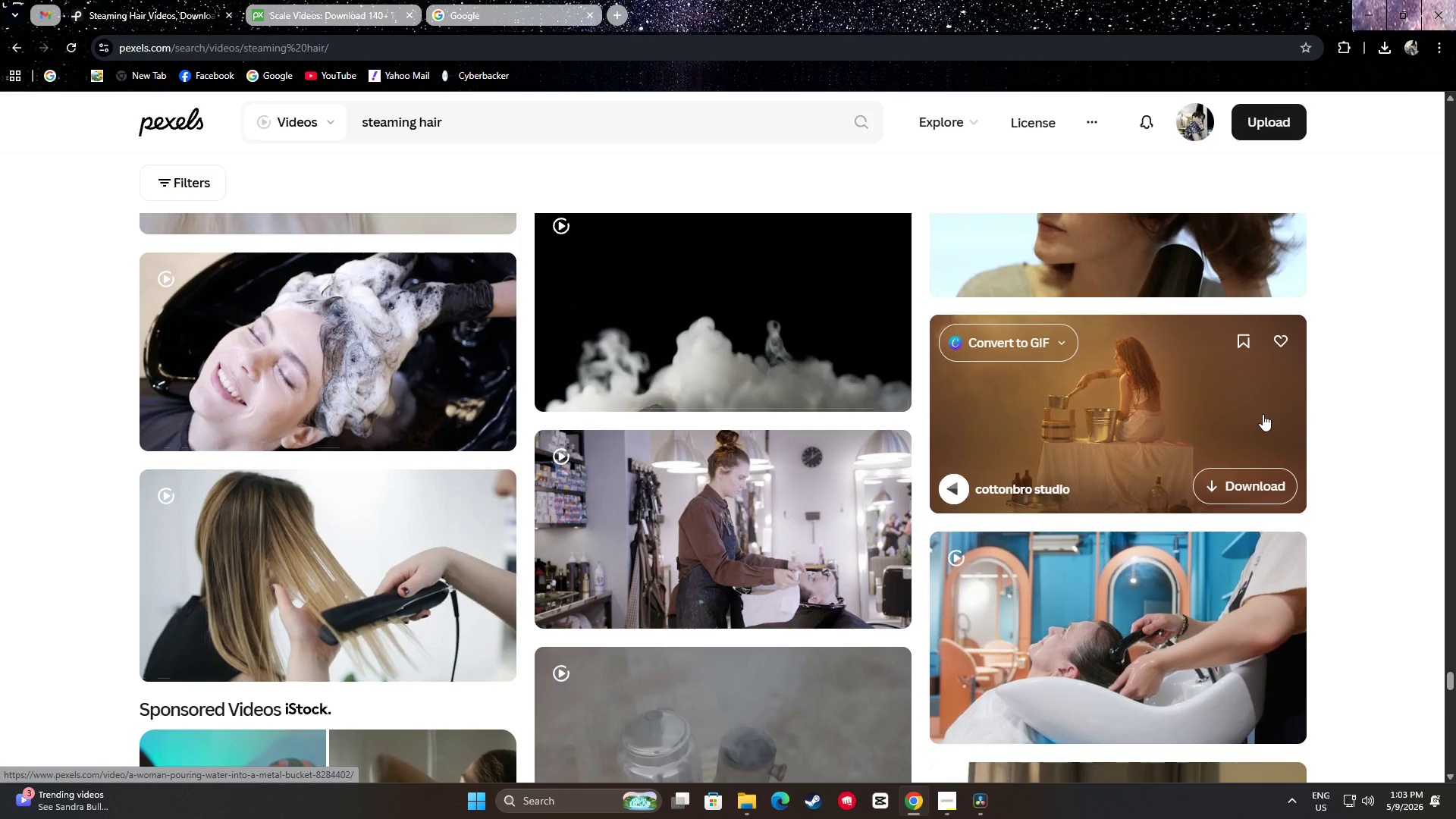 
scroll: coordinate [30, 437], scroll_direction: down, amount: 21.0
 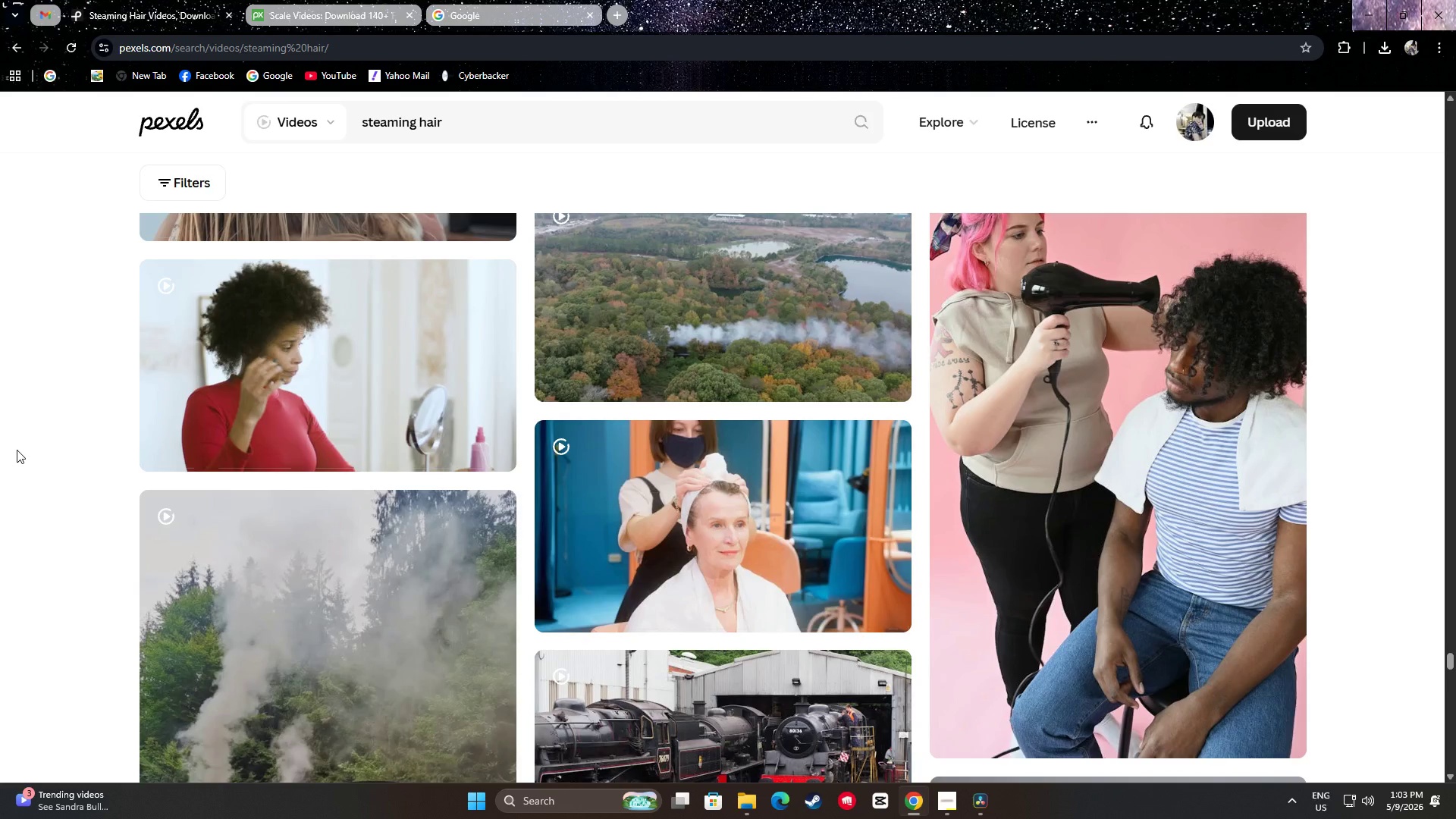 
scroll: coordinate [24, 391], scroll_direction: down, amount: 17.0
 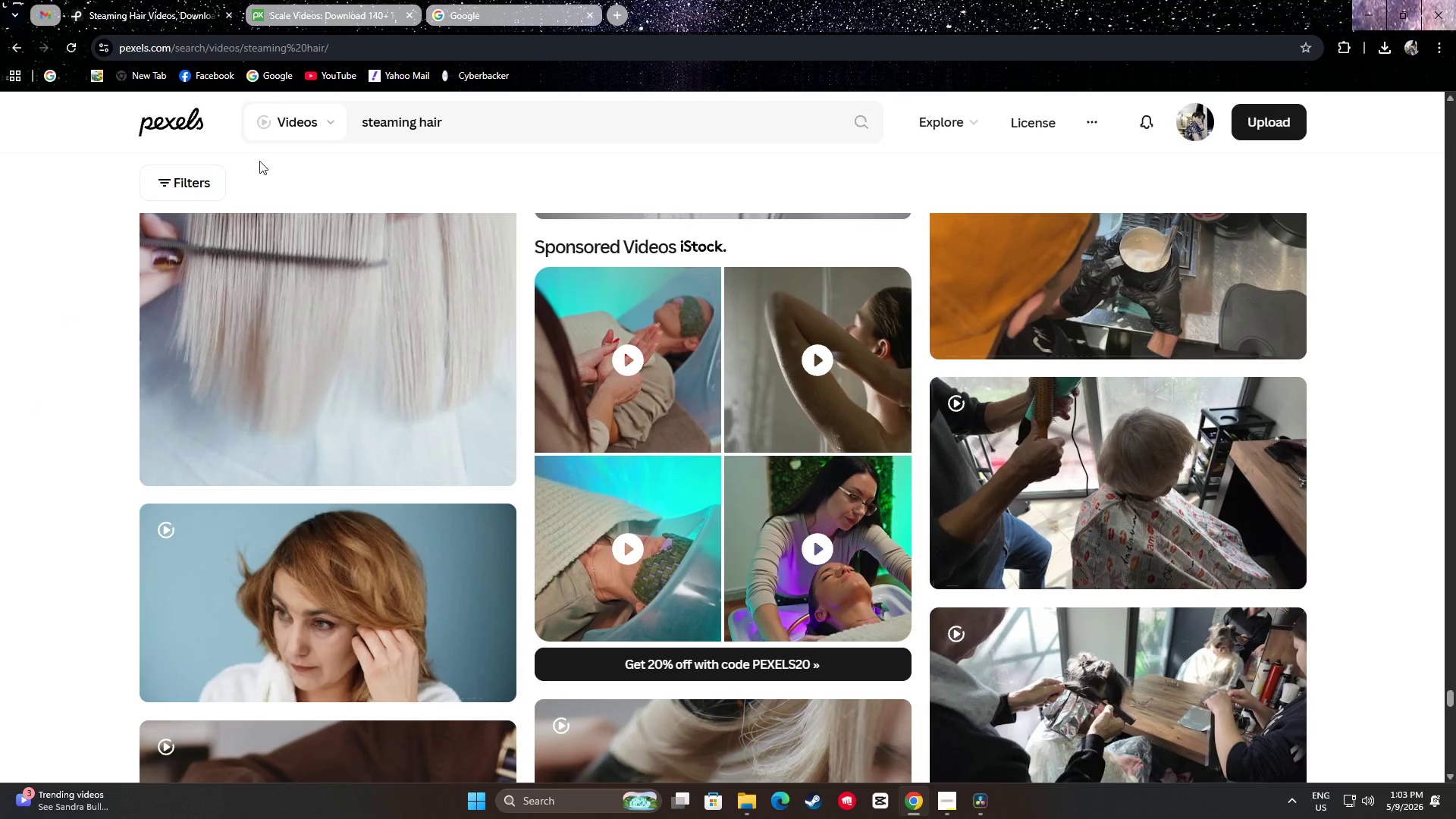 
left_click_drag(start_coordinate=[467, 117], to_coordinate=[328, 117])
 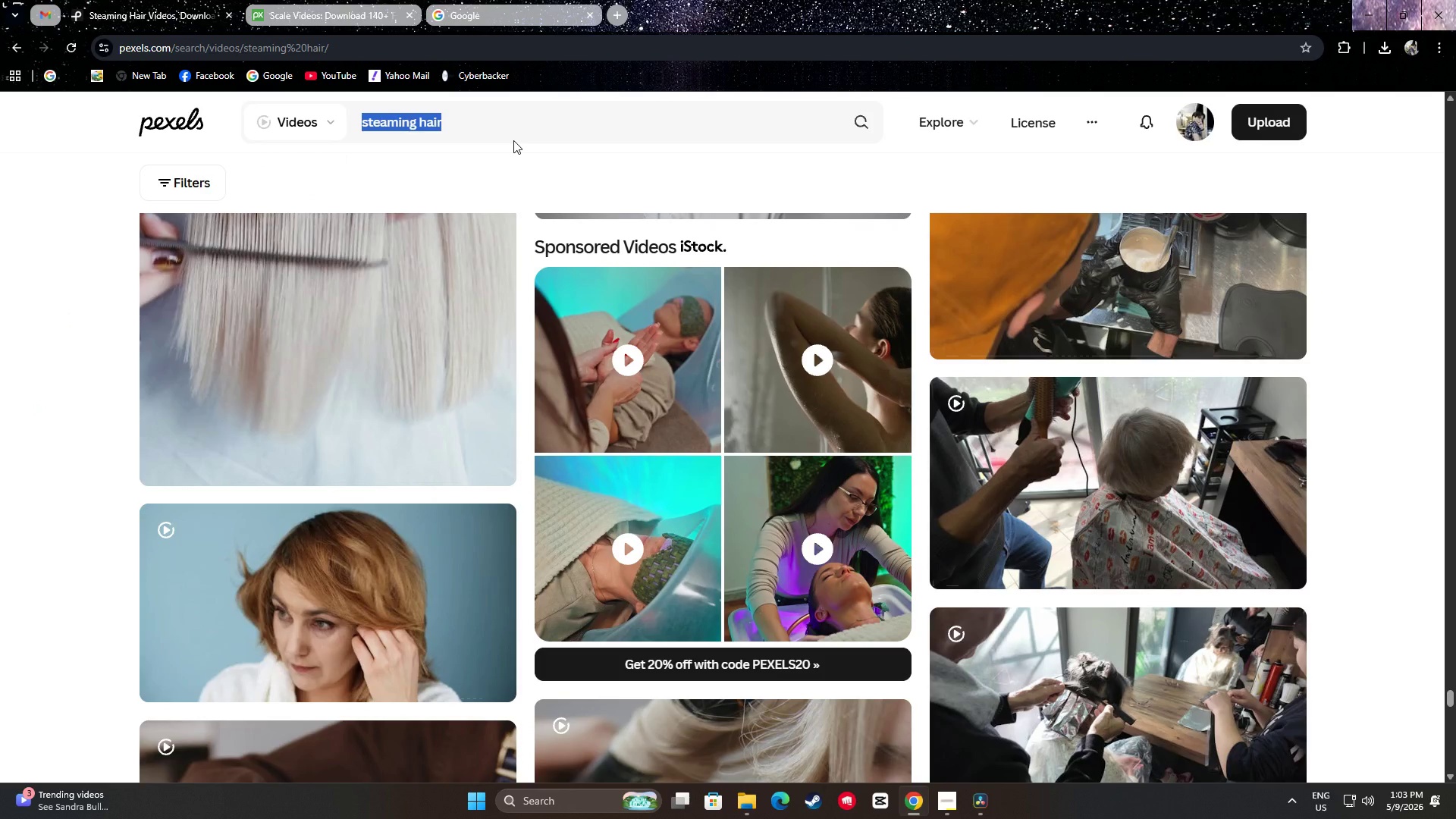 
type(scalp)
 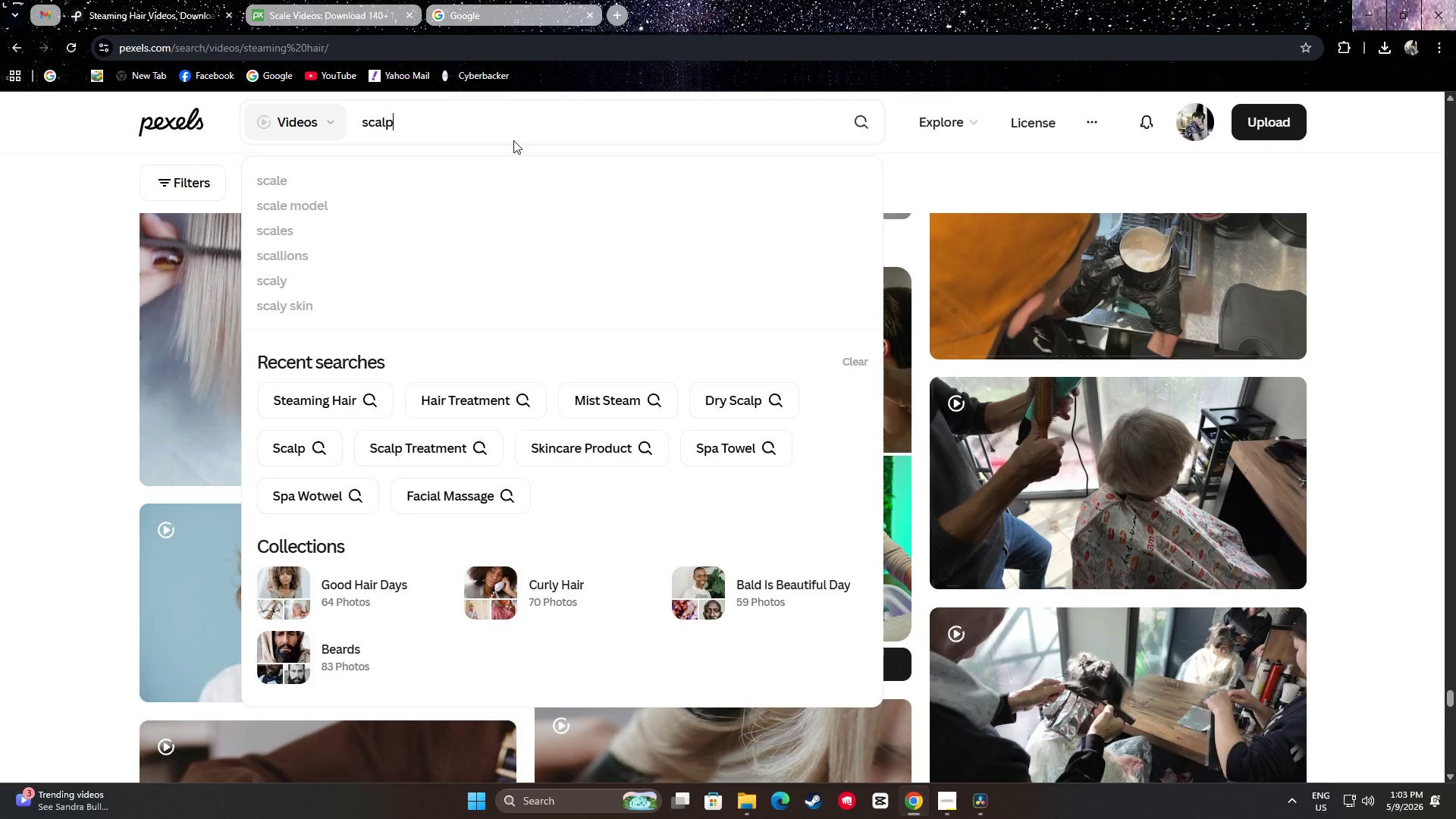 
key(Space)
 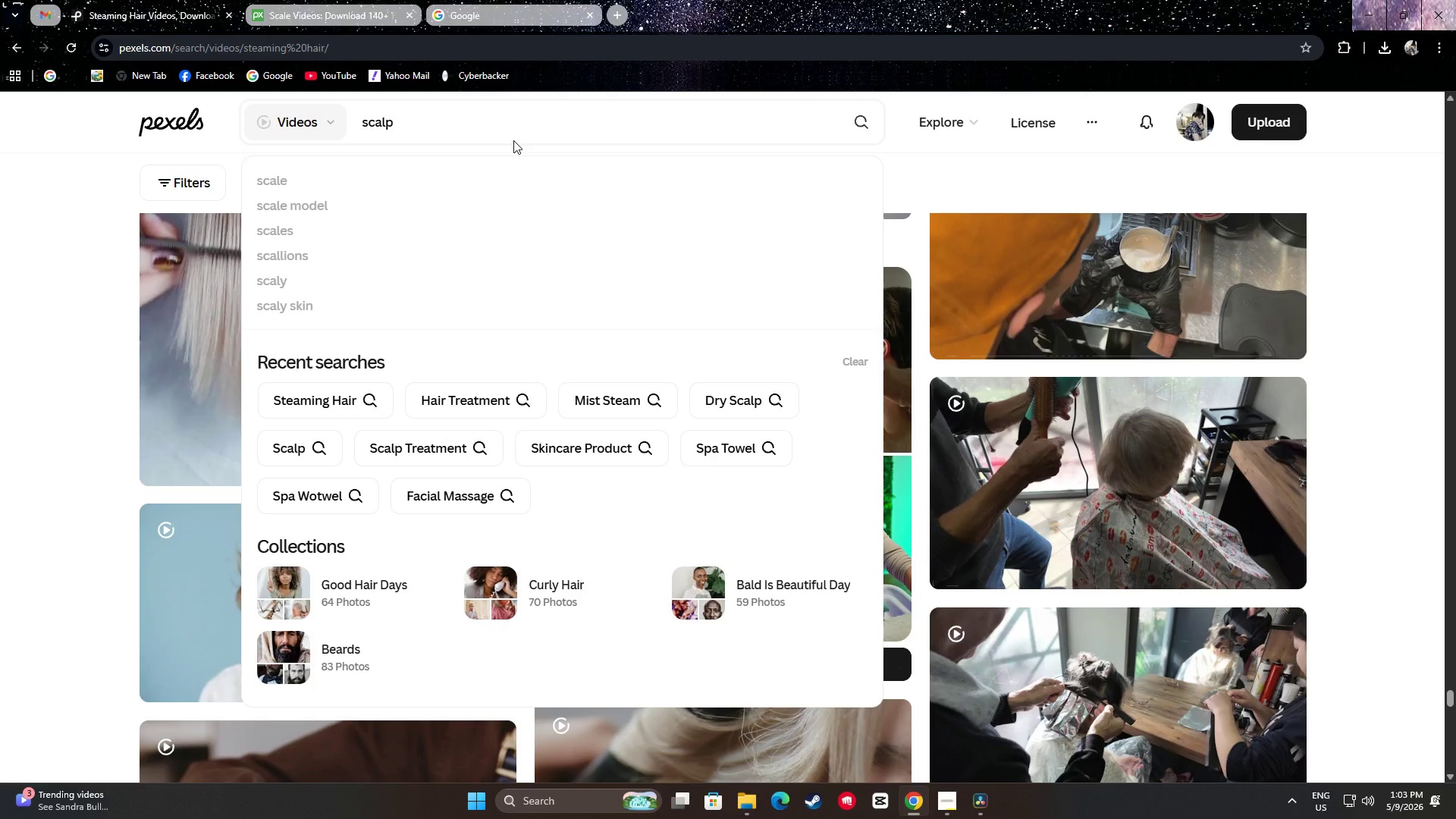 
key(Backspace)
 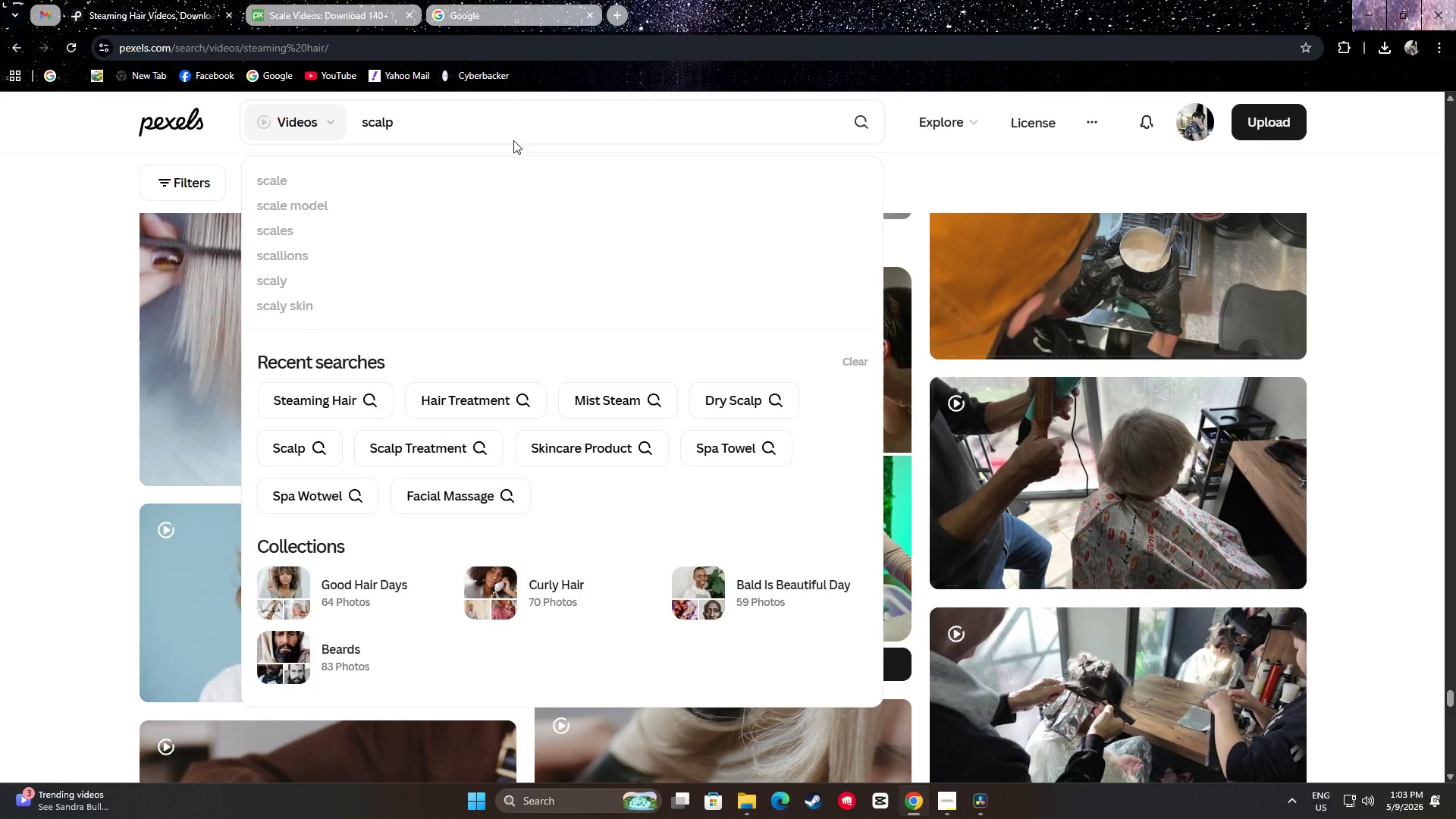 
key(Enter)
 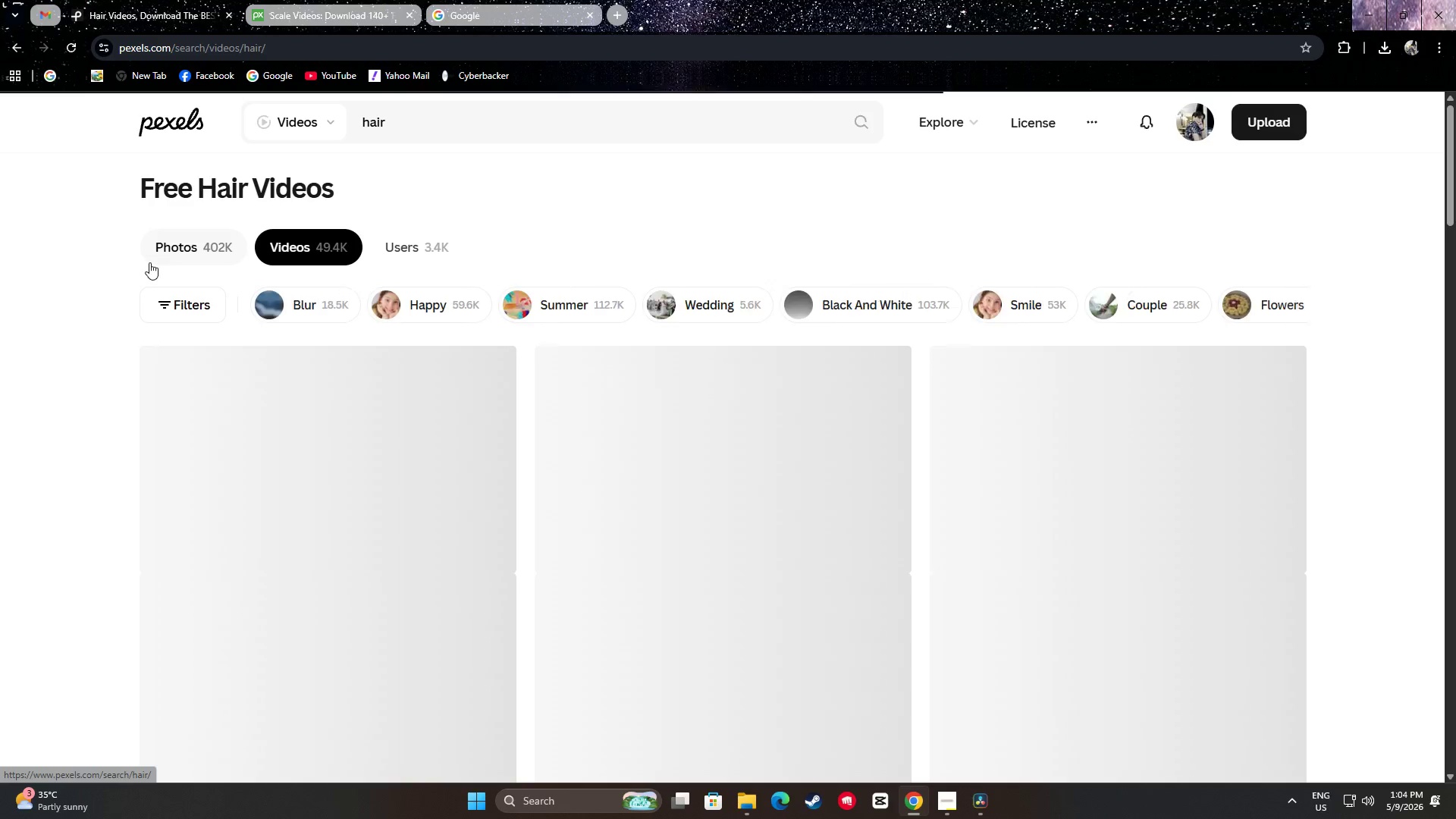 
wait(7.11)
 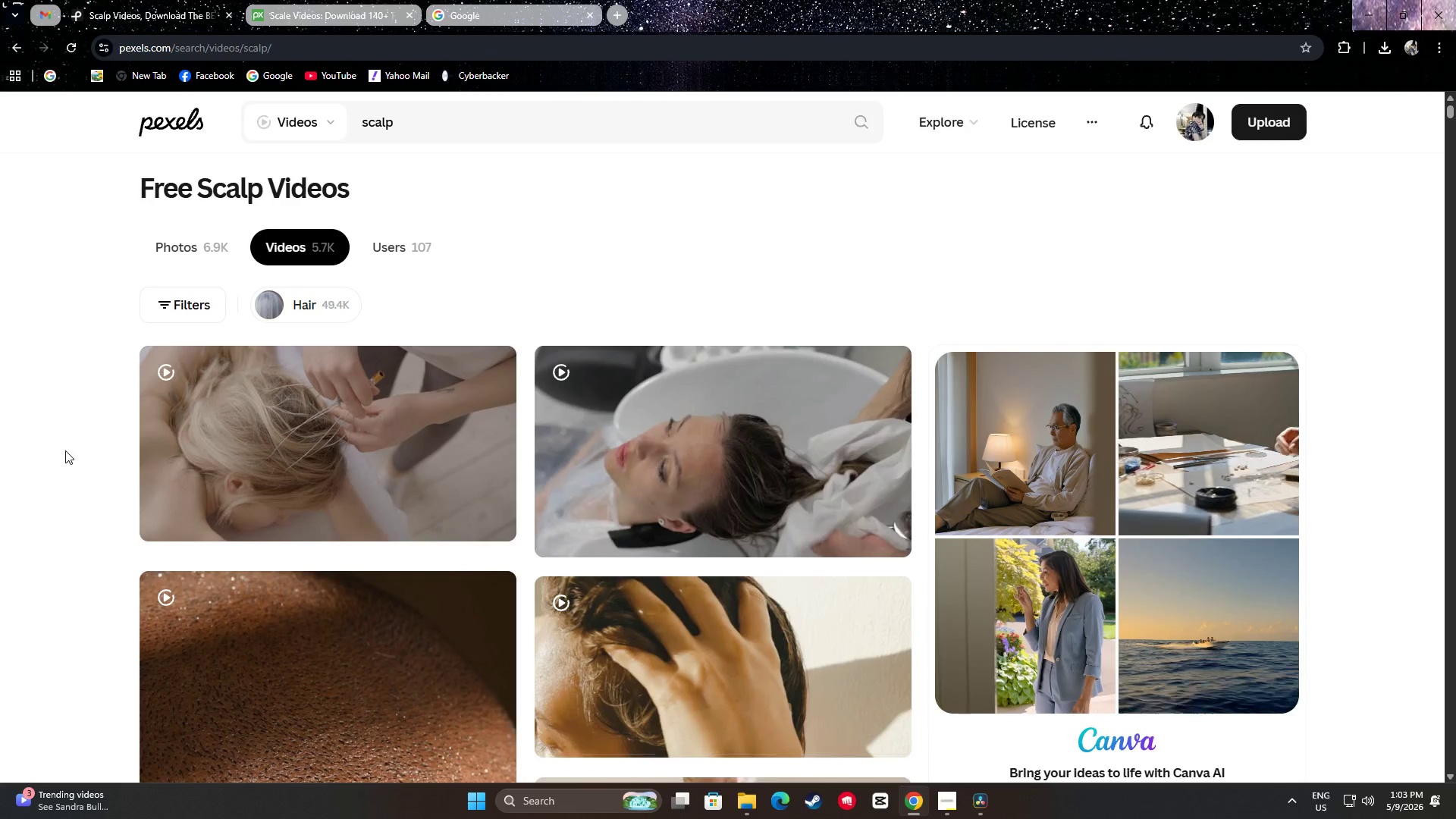 
scroll: coordinate [13, 224], scroll_direction: down, amount: 75.0
 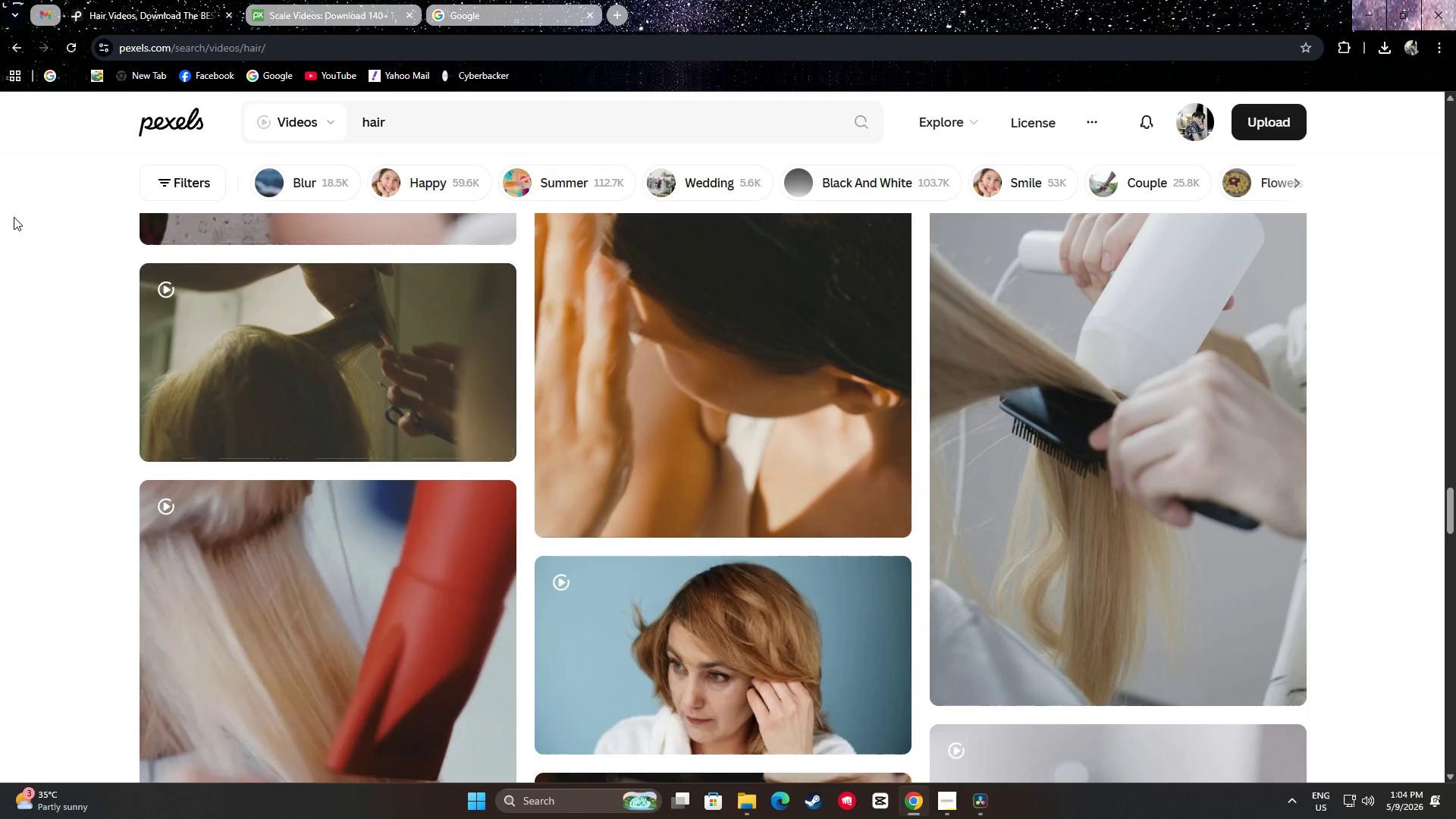 
scroll: coordinate [14, 216], scroll_direction: down, amount: 52.0
 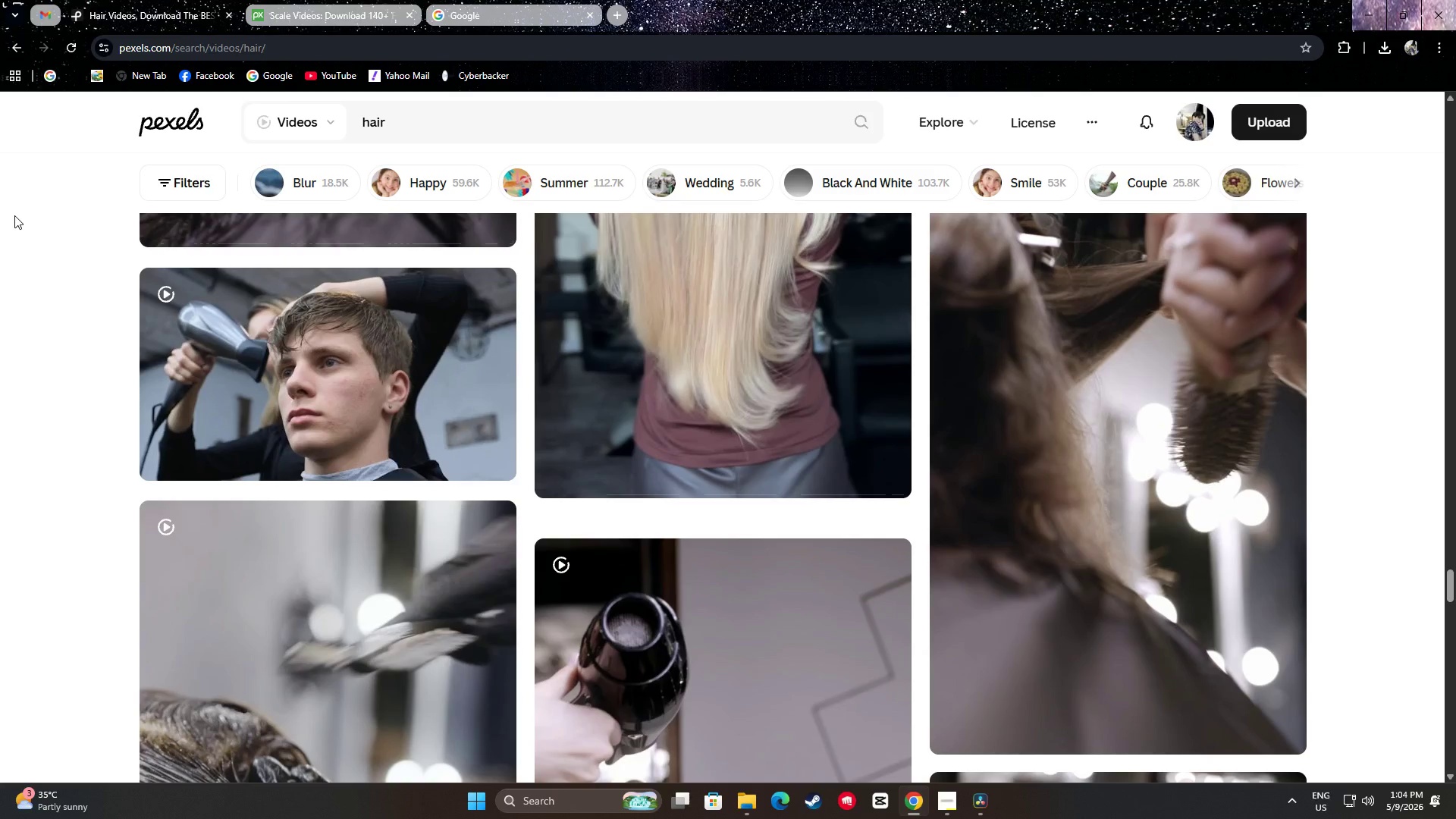 
scroll: coordinate [14, 218], scroll_direction: down, amount: 4.0
 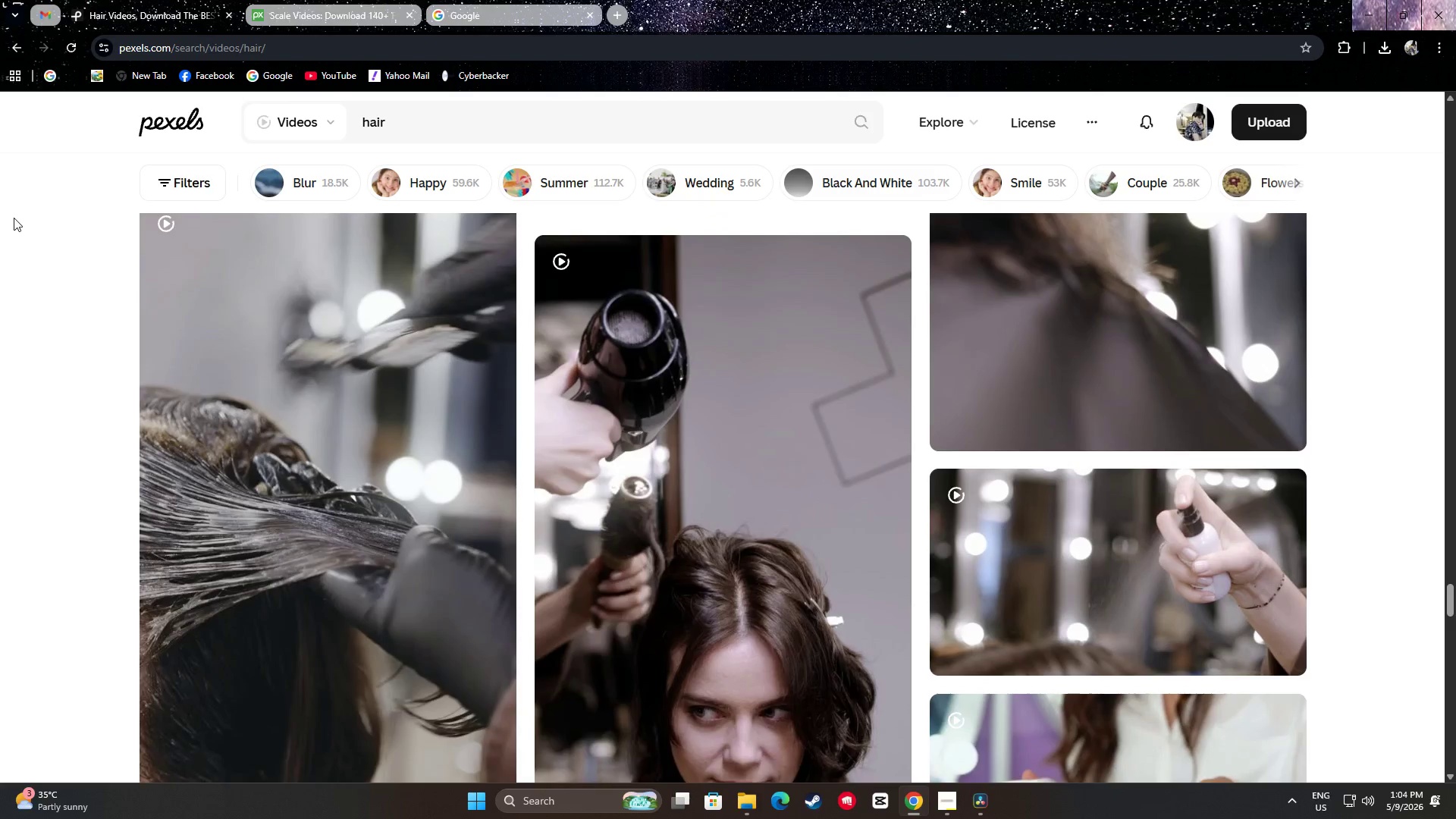 
scroll: coordinate [11, 220], scroll_direction: up, amount: 26.0
 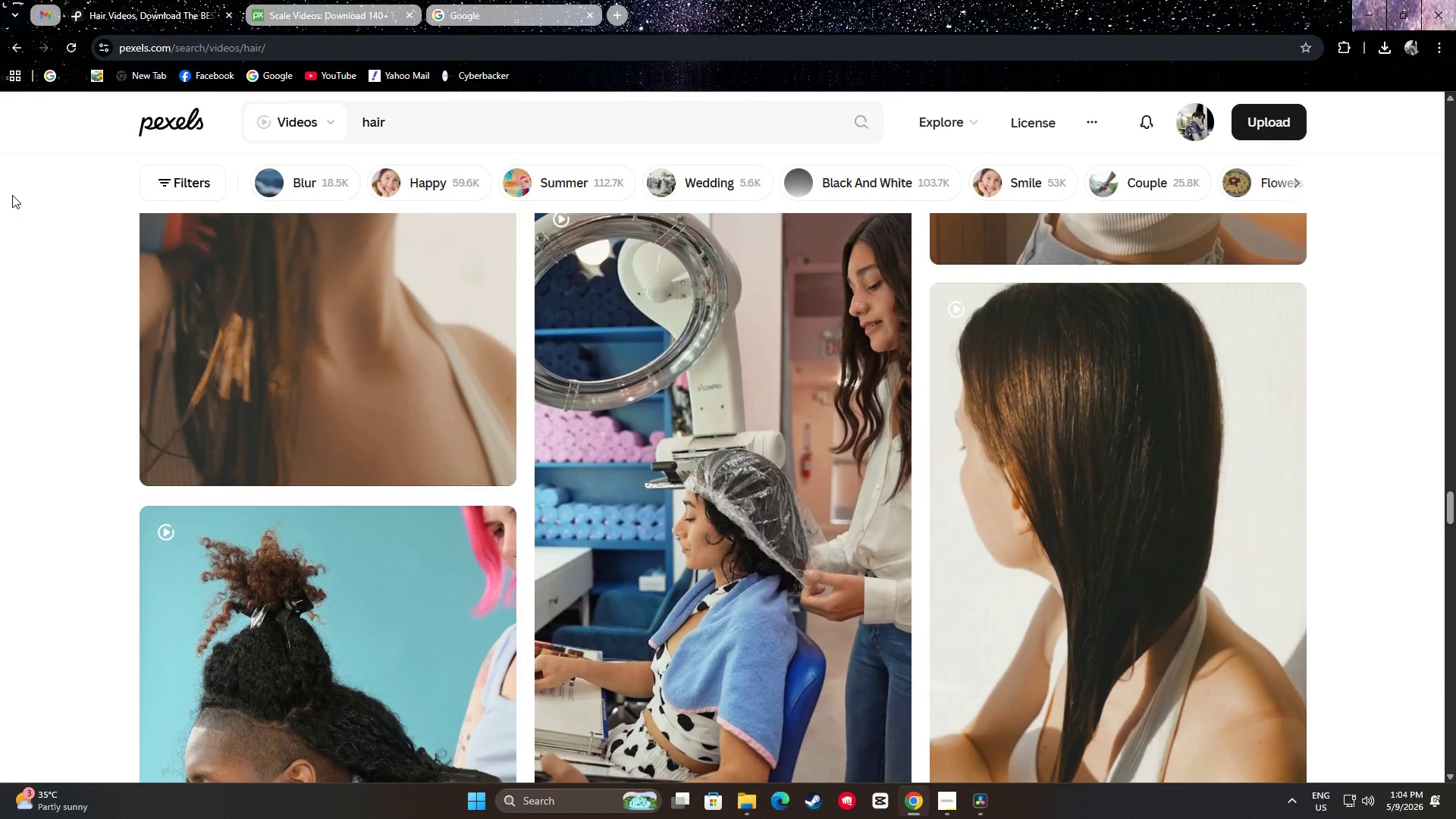 
scroll: coordinate [51, 458], scroll_direction: down, amount: 62.0
 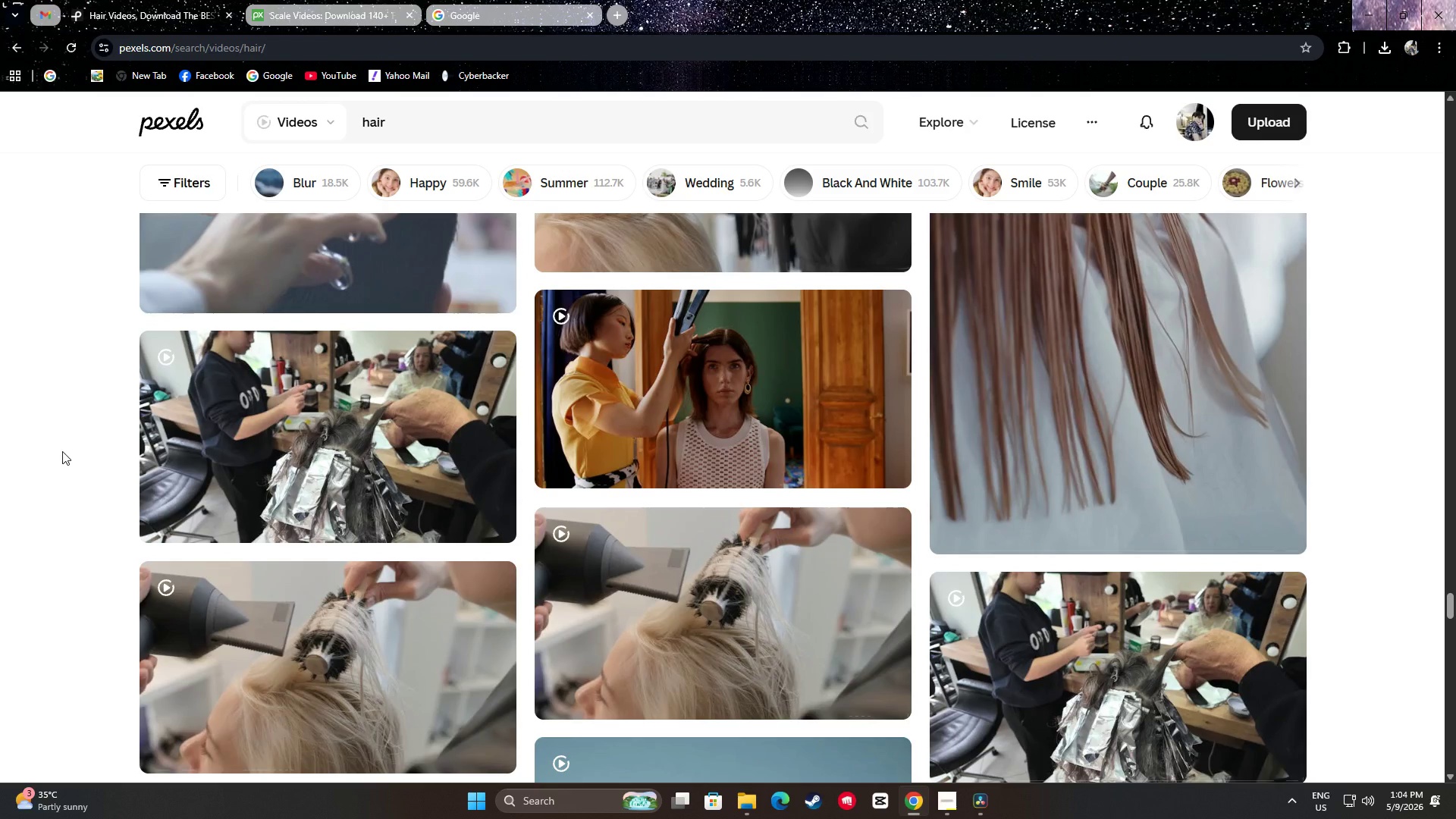 
scroll: coordinate [80, 435], scroll_direction: down, amount: 26.0
 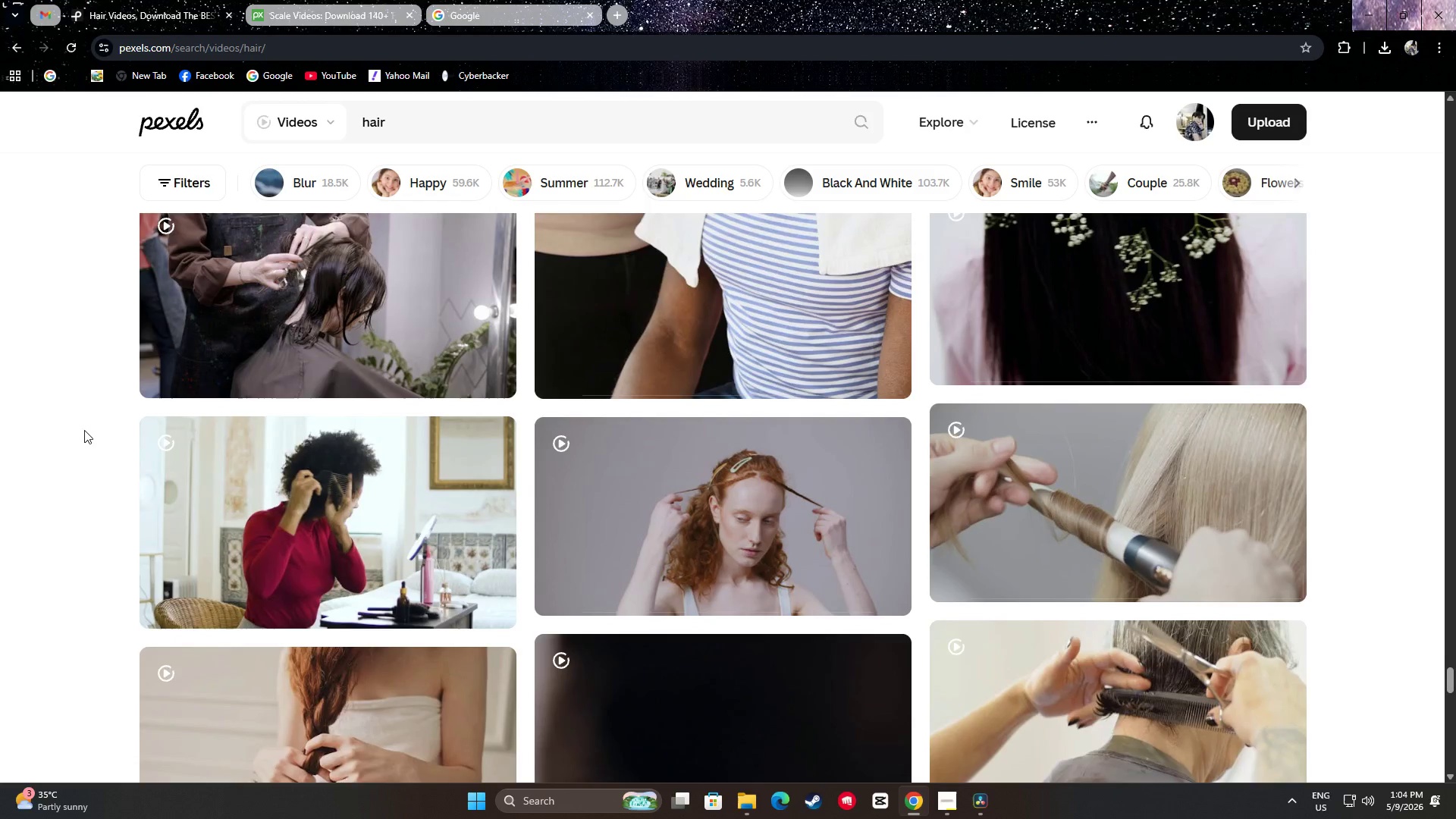 
scroll: coordinate [106, 417], scroll_direction: down, amount: 25.0
 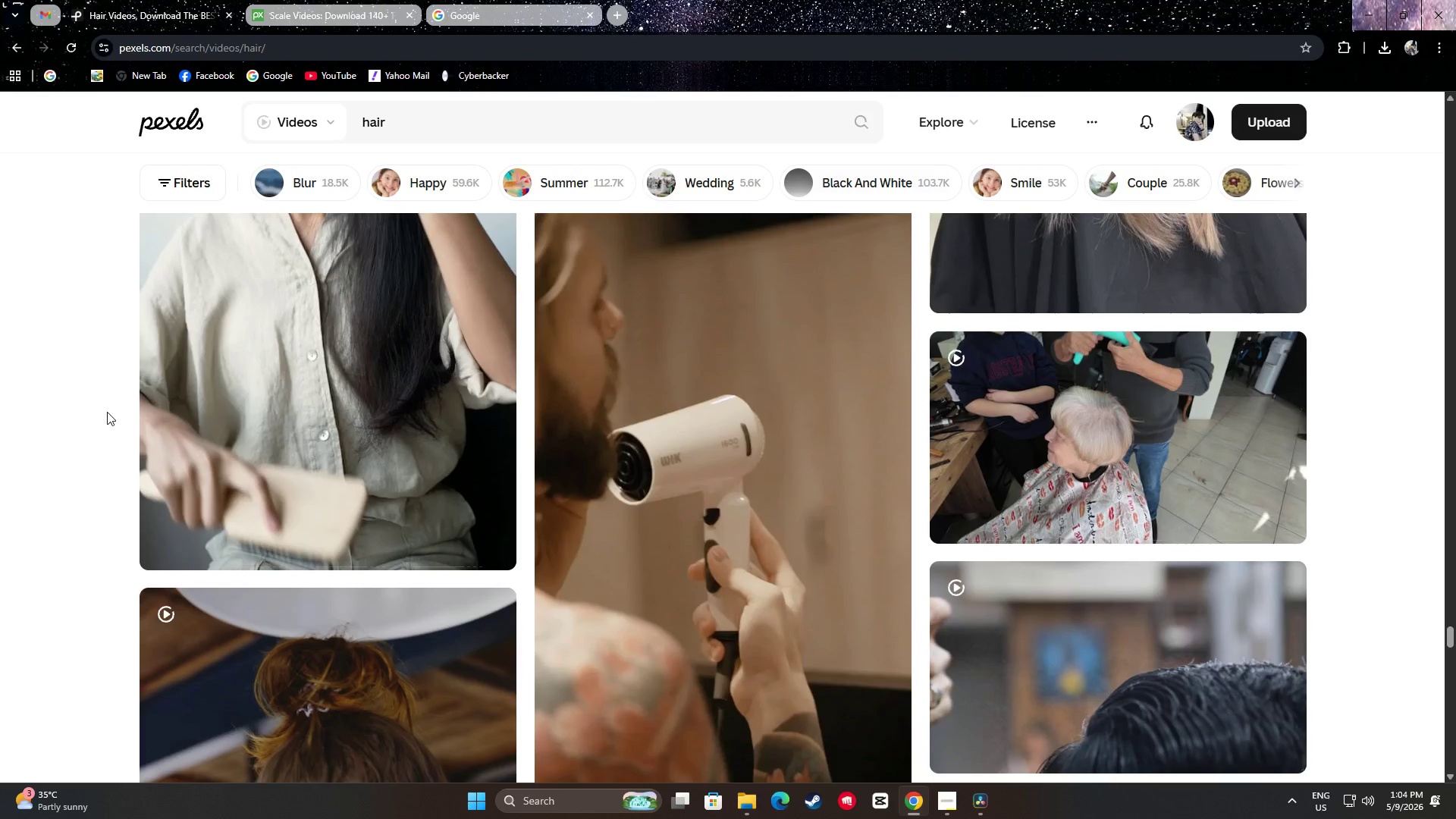 
scroll: coordinate [103, 409], scroll_direction: down, amount: 42.0
 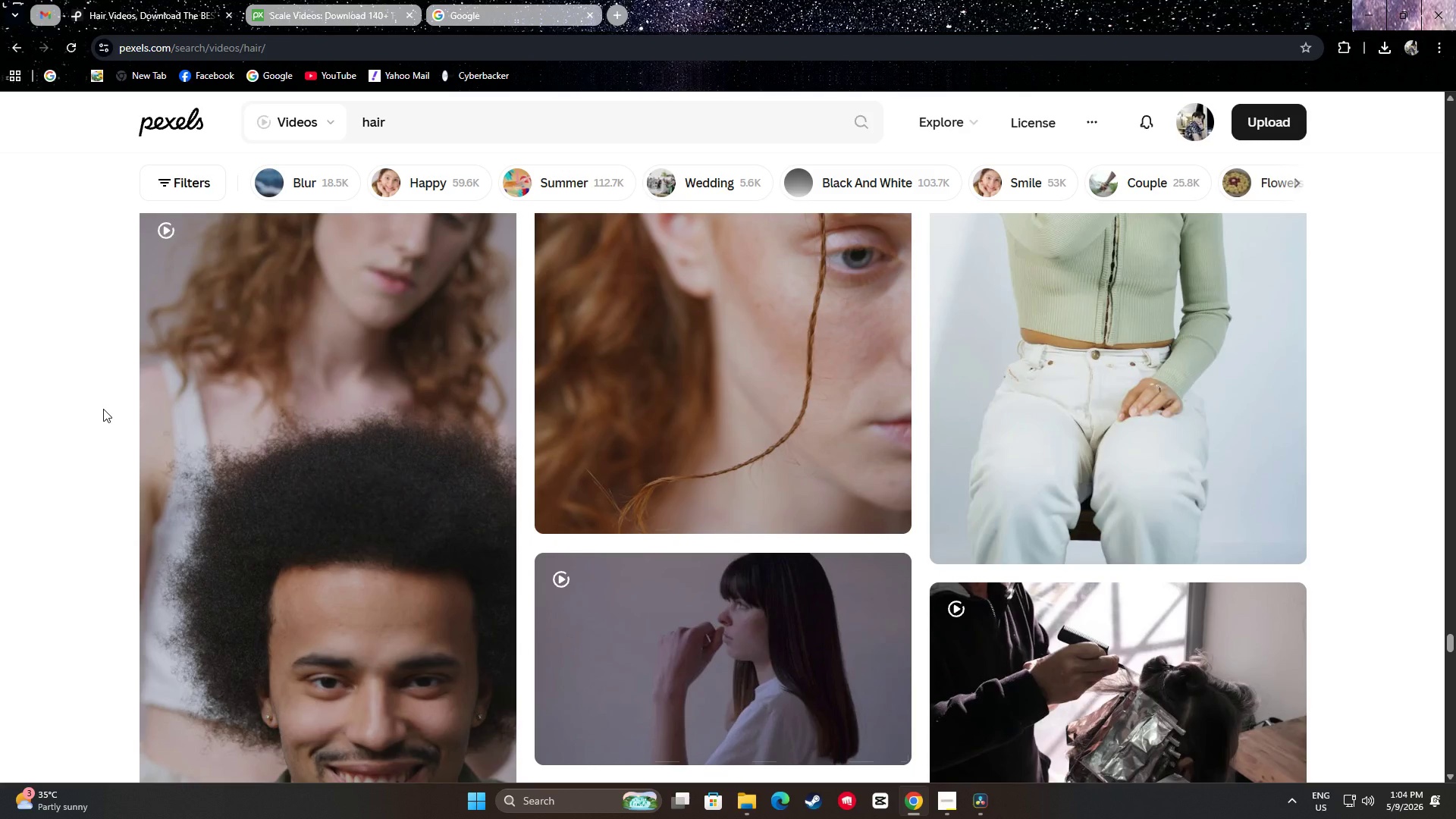 
scroll: coordinate [90, 425], scroll_direction: down, amount: 26.0
 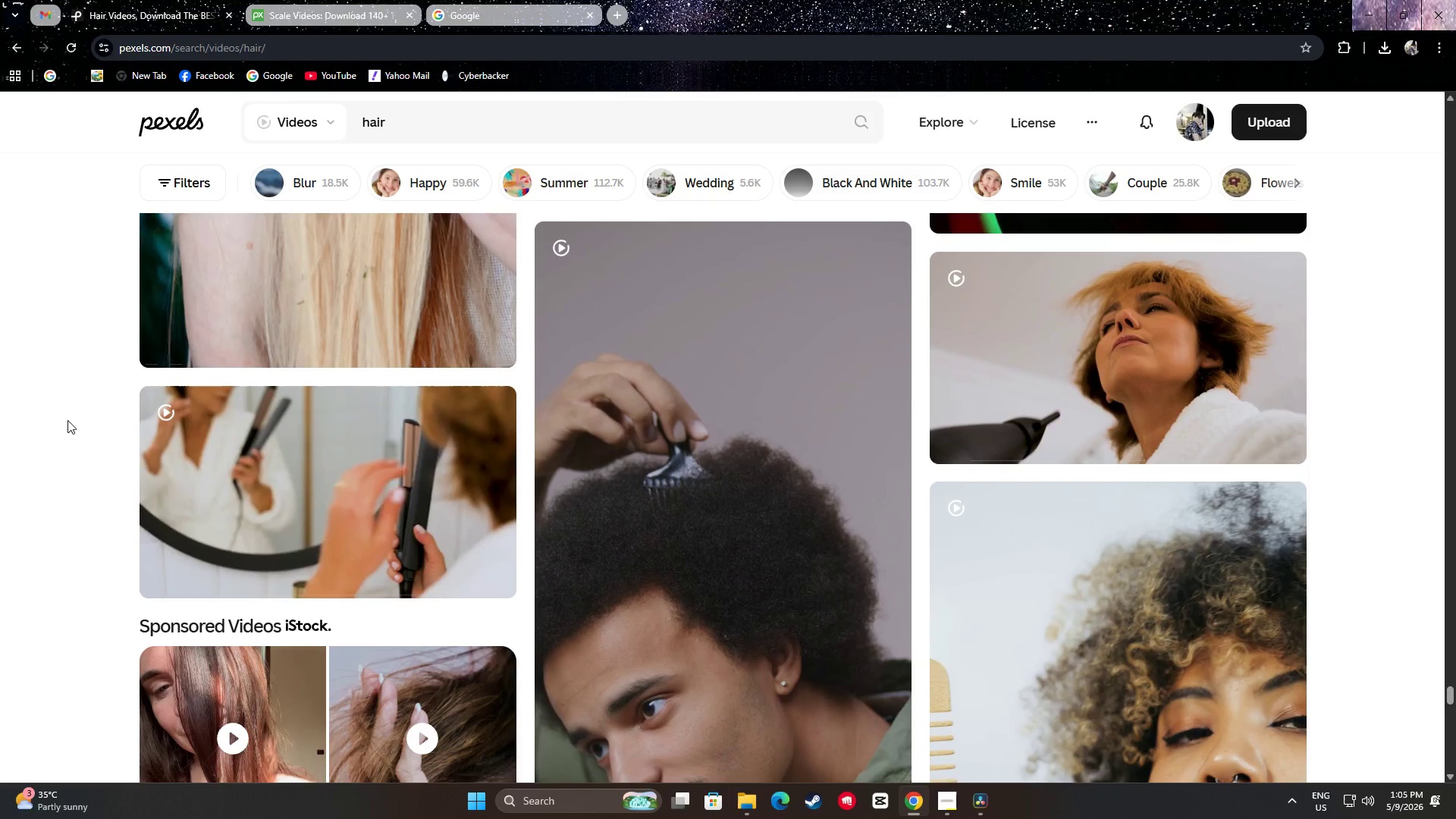 
scroll: coordinate [89, 422], scroll_direction: down, amount: 19.0
 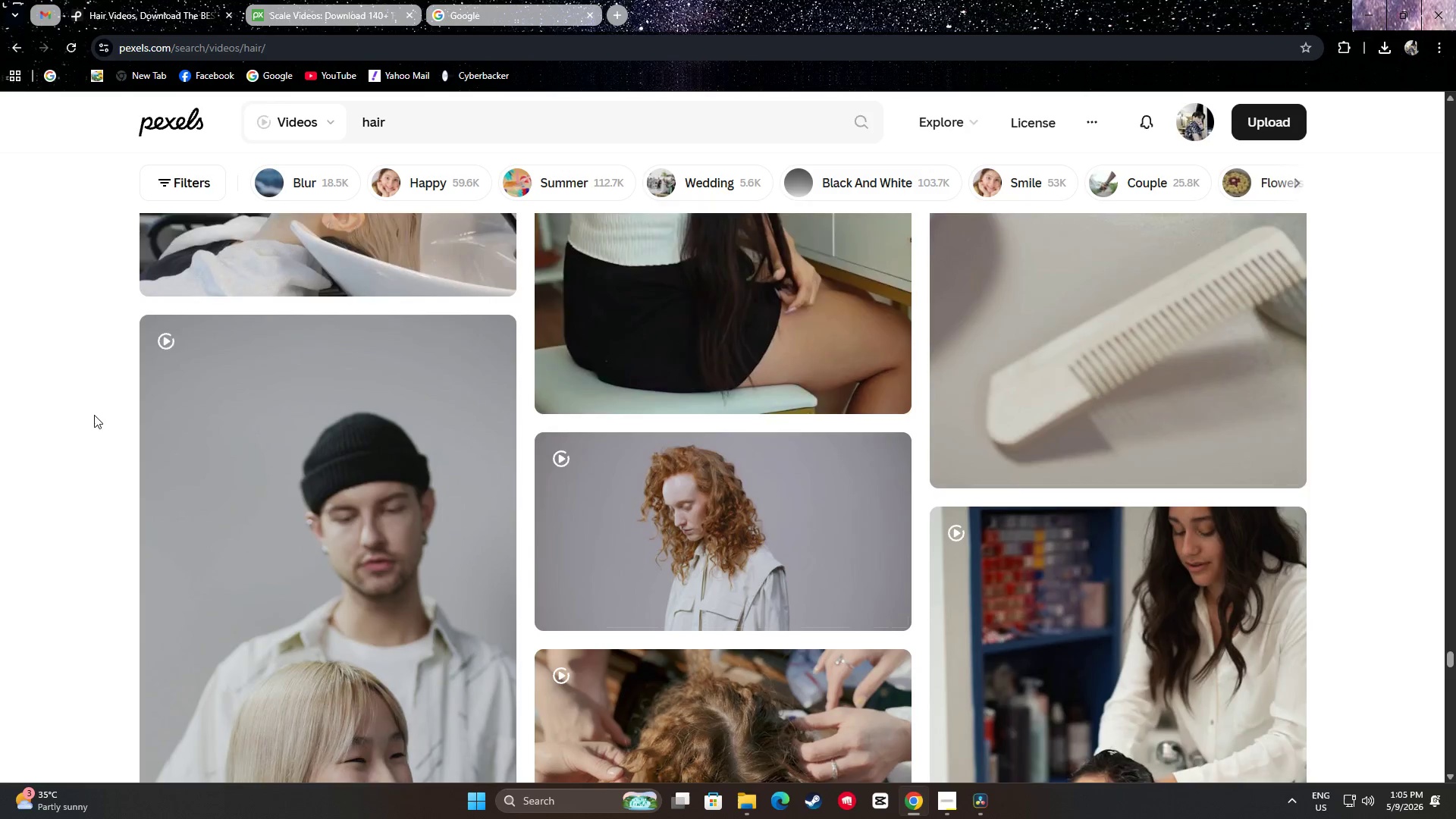 
scroll: coordinate [5, 426], scroll_direction: down, amount: 30.0
 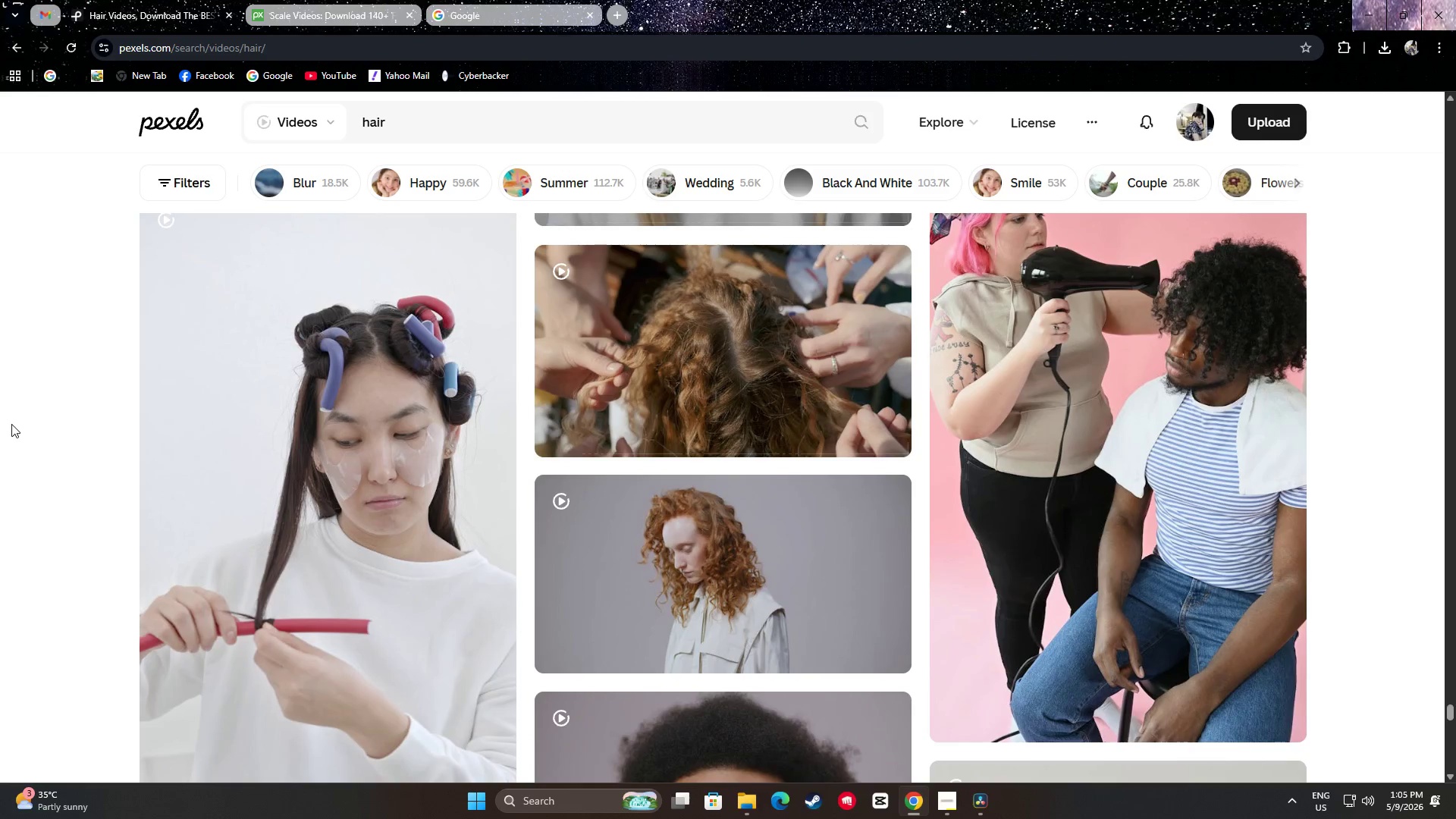 
scroll: coordinate [12, 421], scroll_direction: up, amount: 5.0
 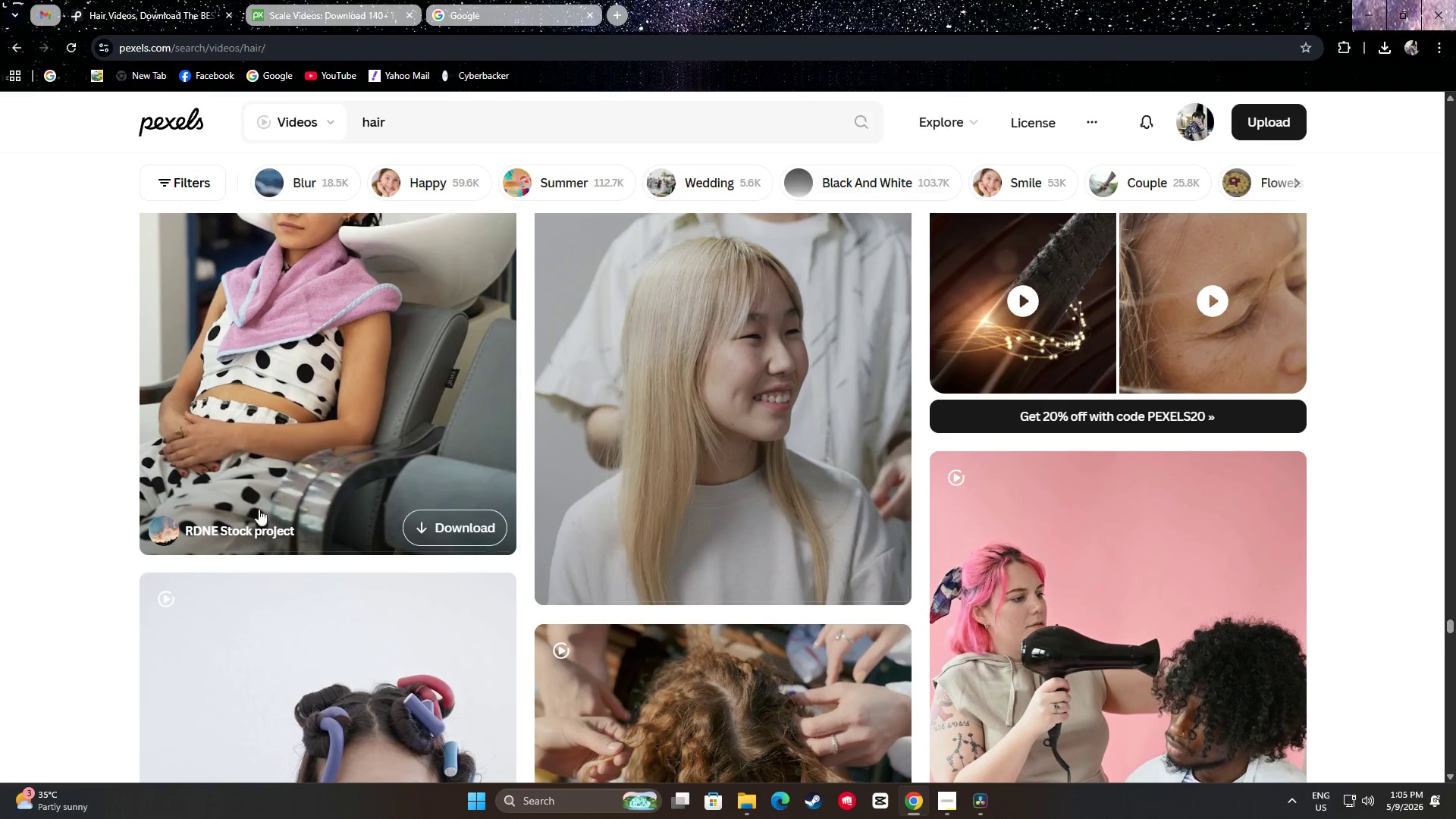 
right_click([238, 529])
 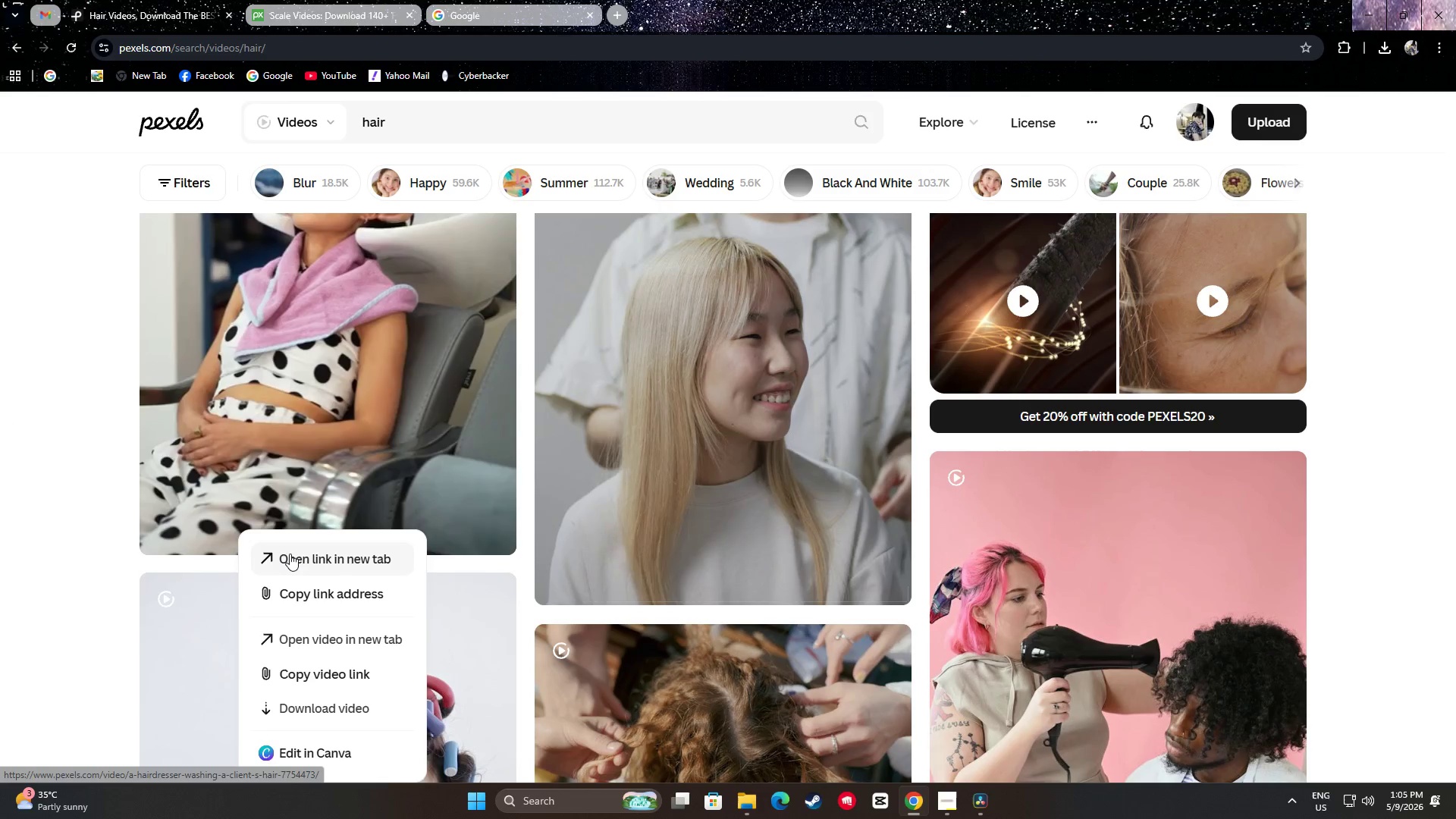 
left_click([290, 554])
 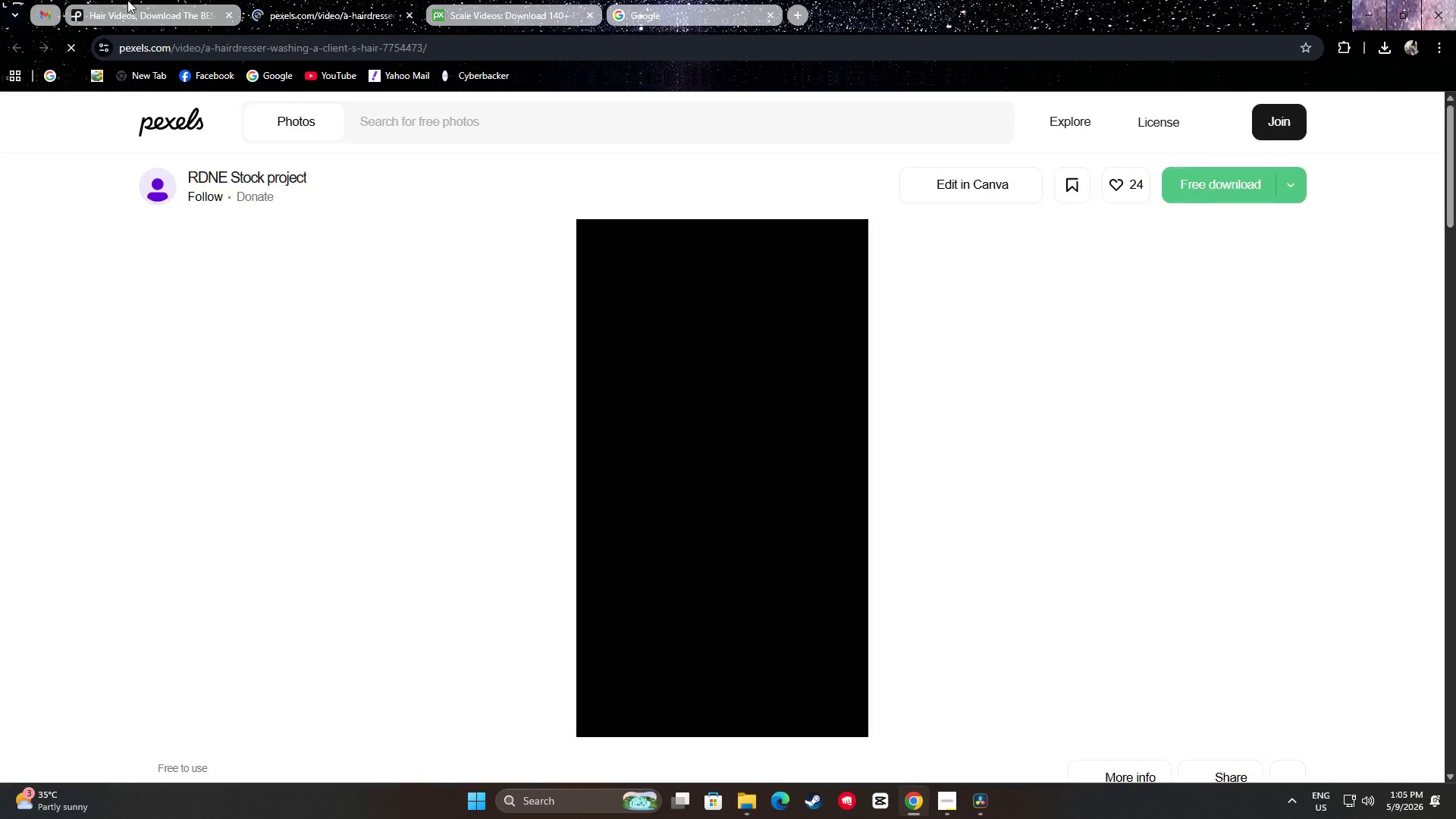 
scroll: coordinate [140, 468], scroll_direction: down, amount: 26.0
 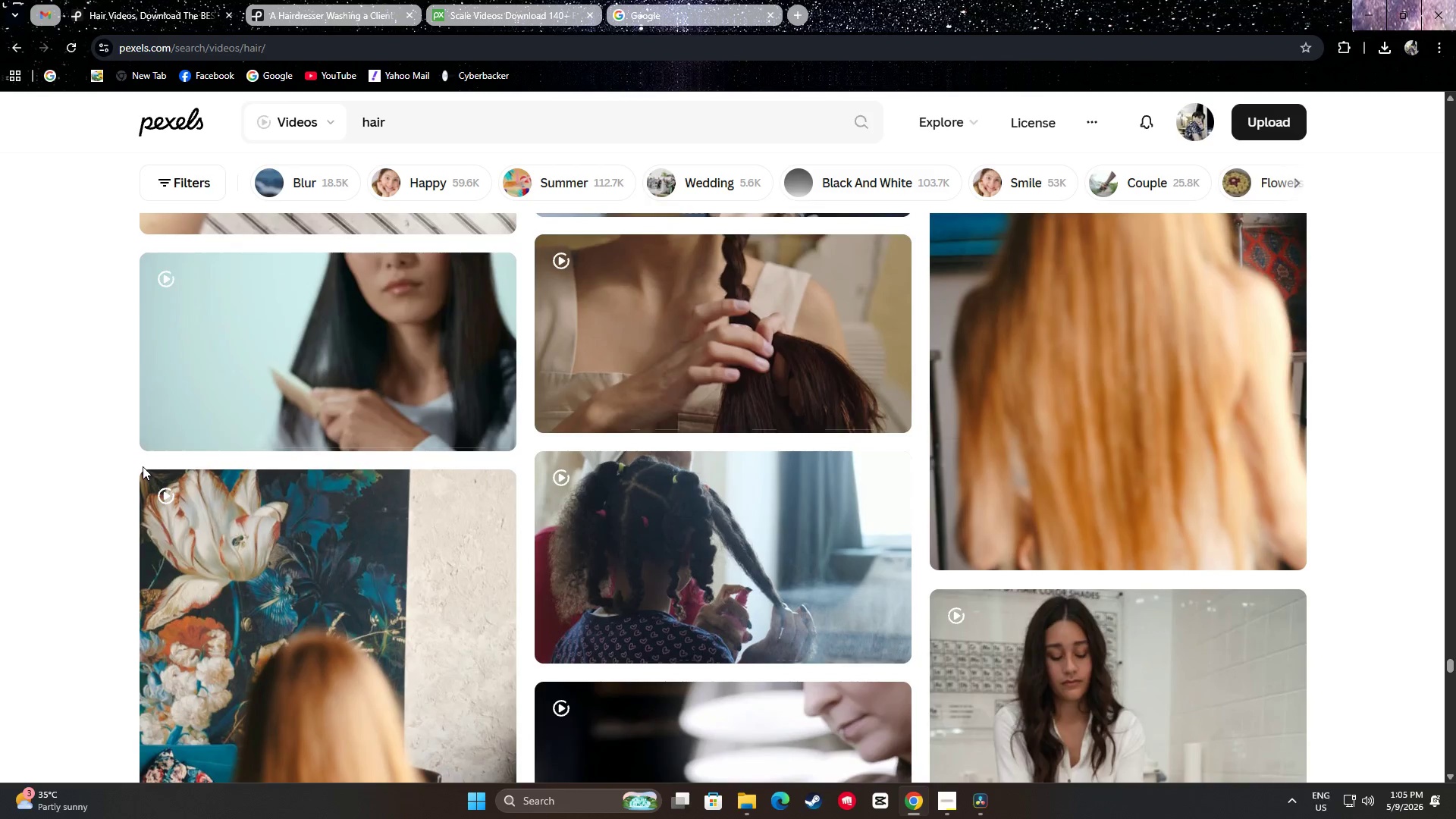 
scroll: coordinate [149, 460], scroll_direction: down, amount: 33.0
 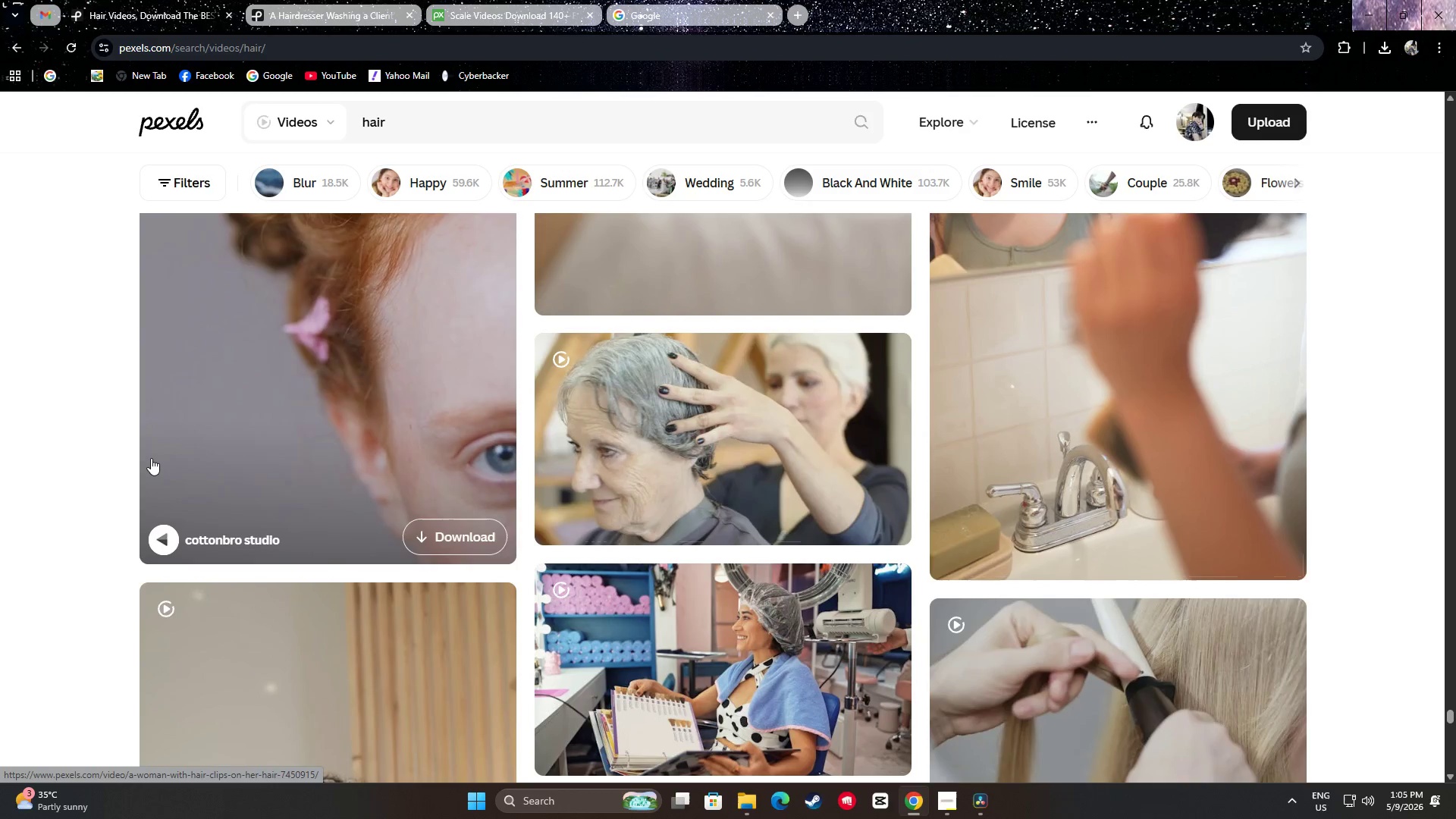 
scroll: coordinate [111, 507], scroll_direction: down, amount: 18.0
 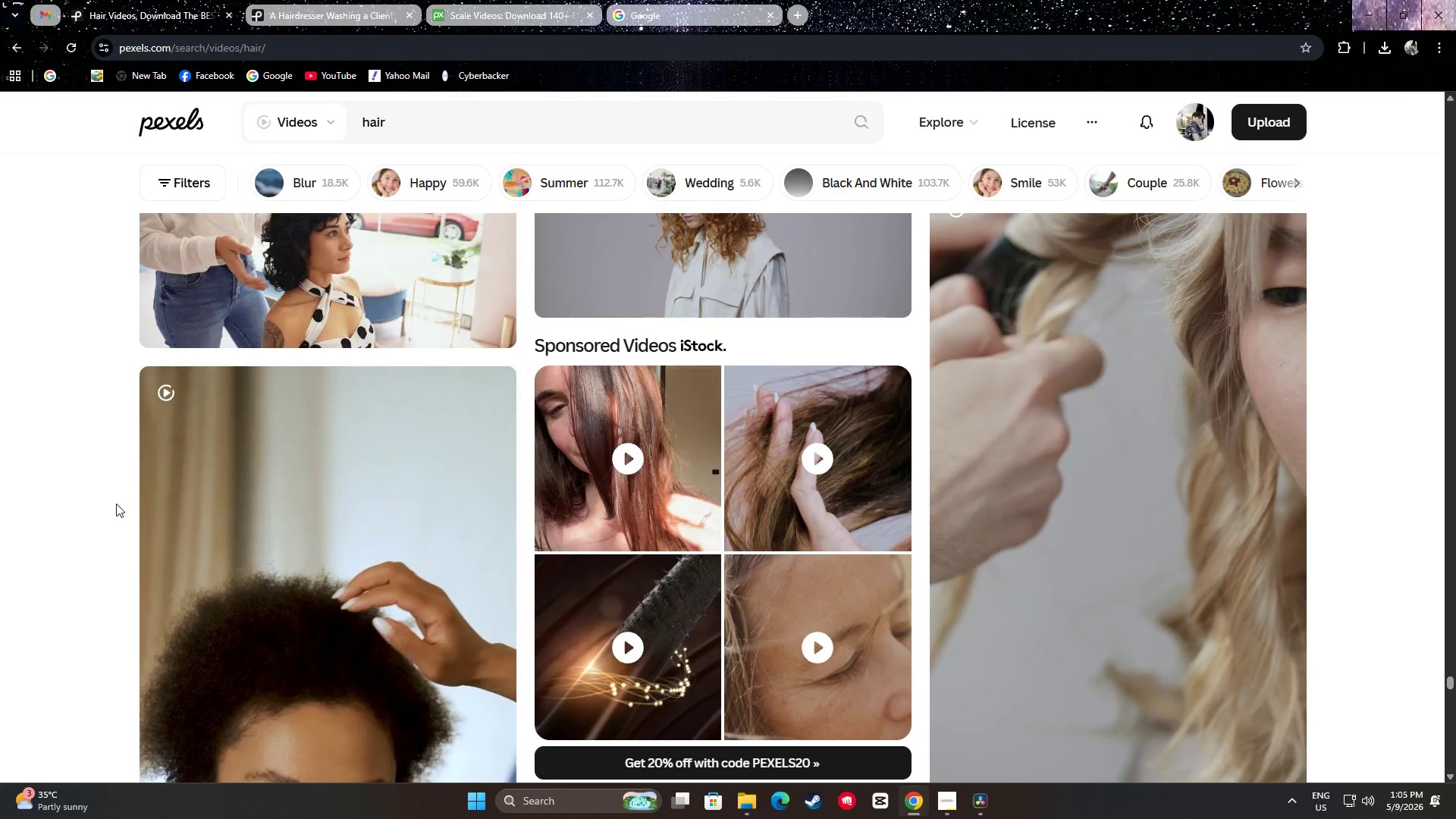 
scroll: coordinate [124, 498], scroll_direction: down, amount: 27.0
 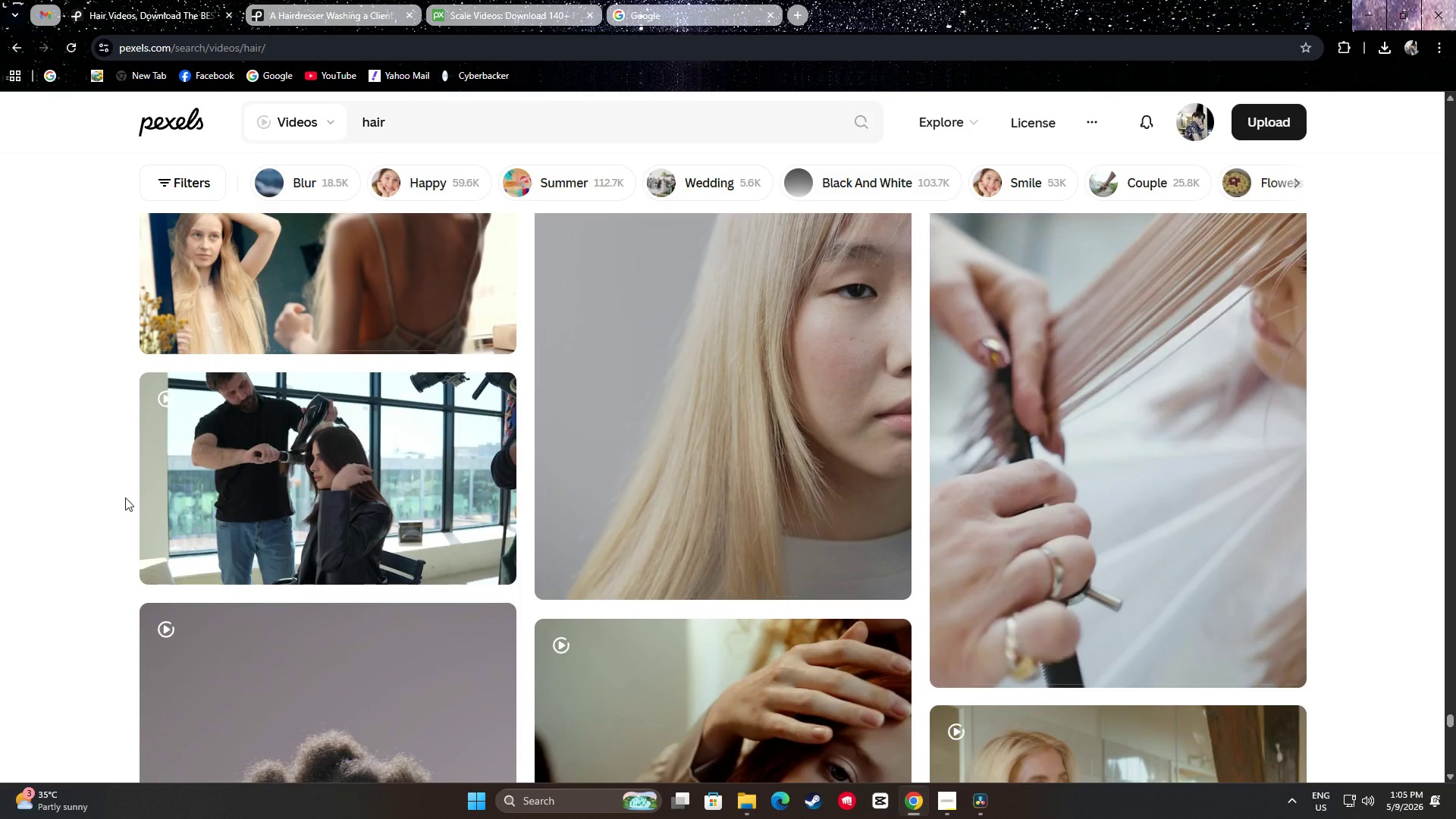 
scroll: coordinate [125, 497], scroll_direction: up, amount: 1.0
 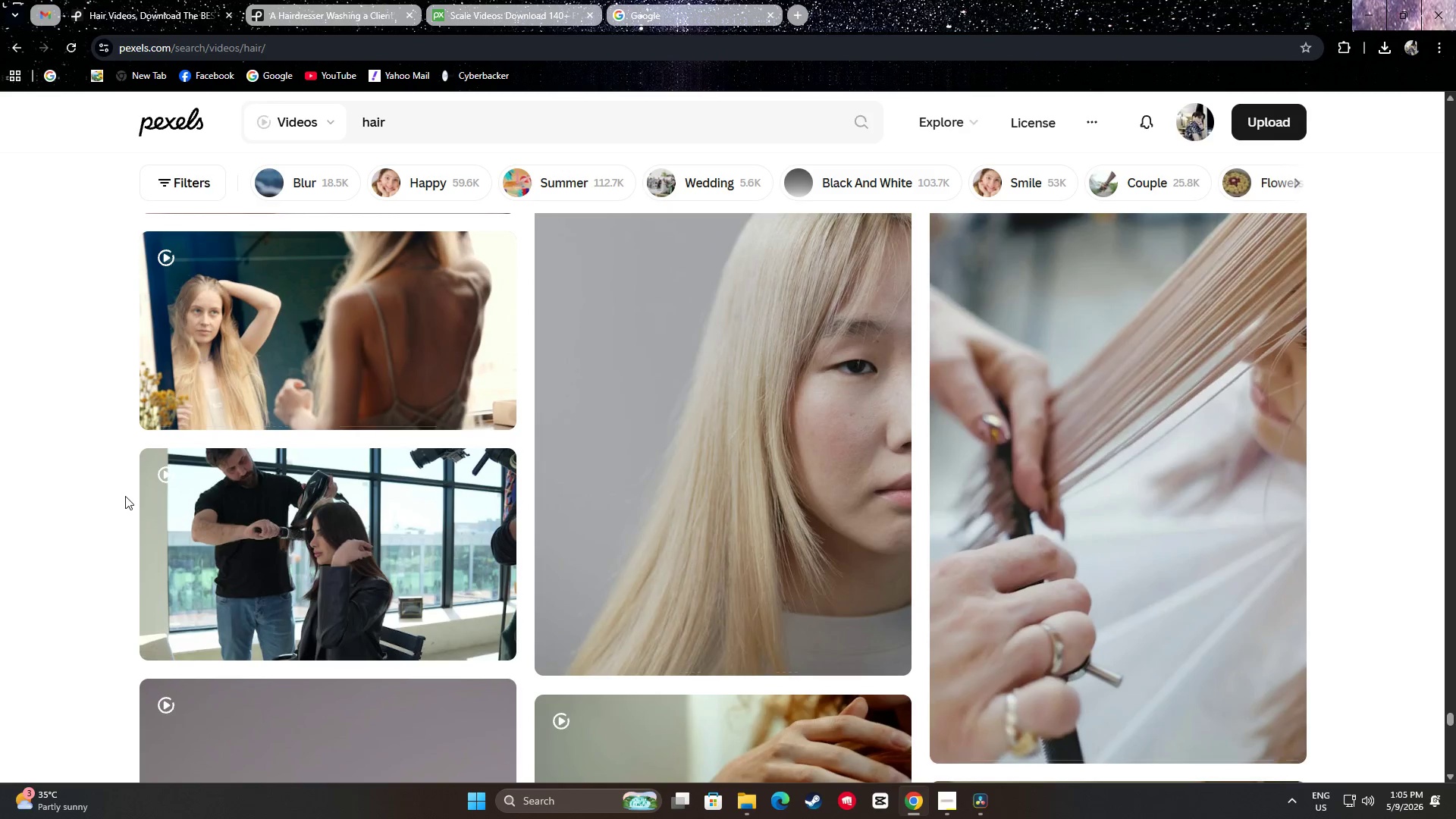 
scroll: coordinate [124, 499], scroll_direction: down, amount: 7.0
 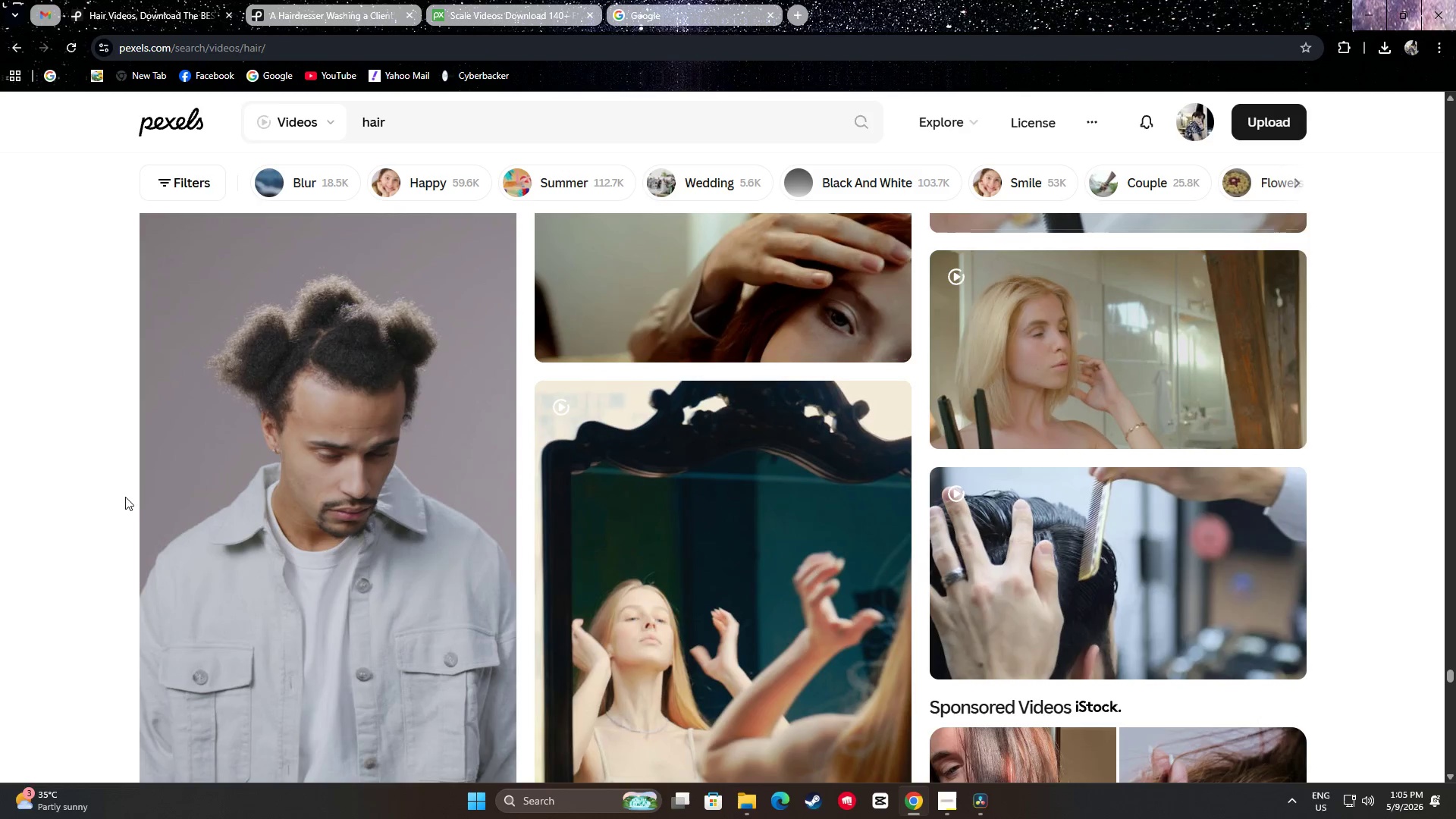 
scroll: coordinate [708, 516], scroll_direction: up, amount: 2.0
 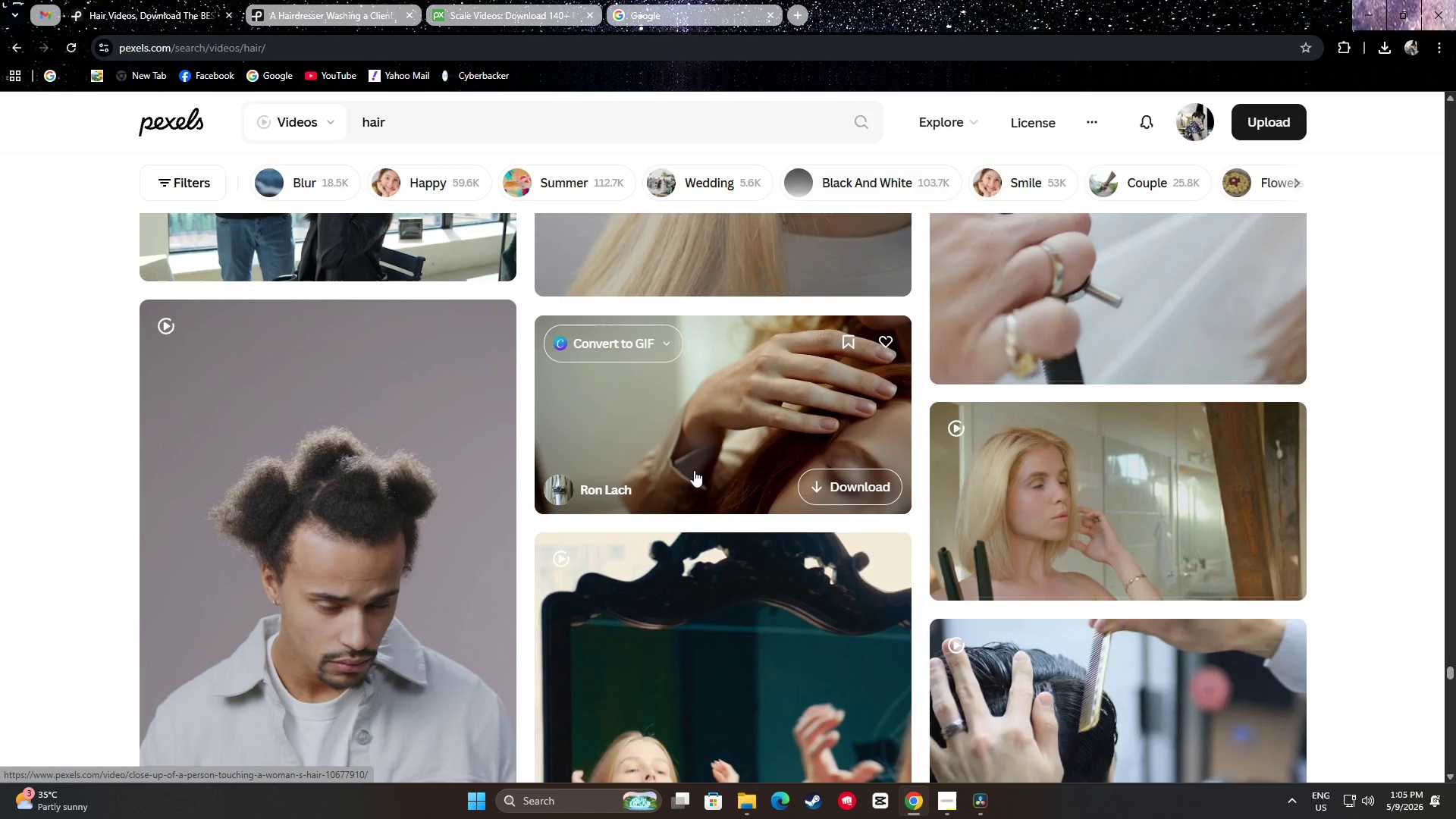 
wait(6.62)
 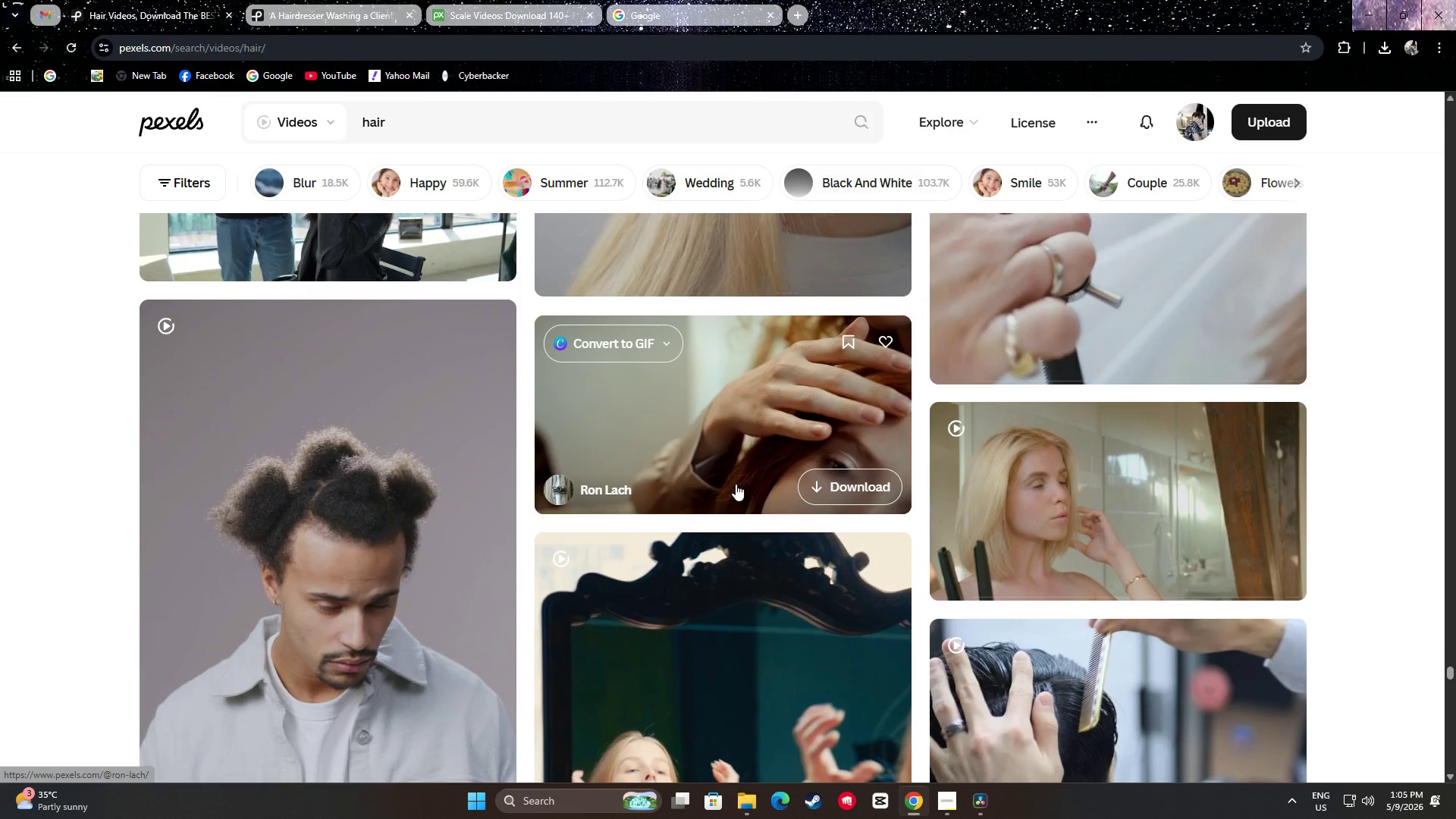 
scroll: coordinate [627, 488], scroll_direction: down, amount: 13.0
 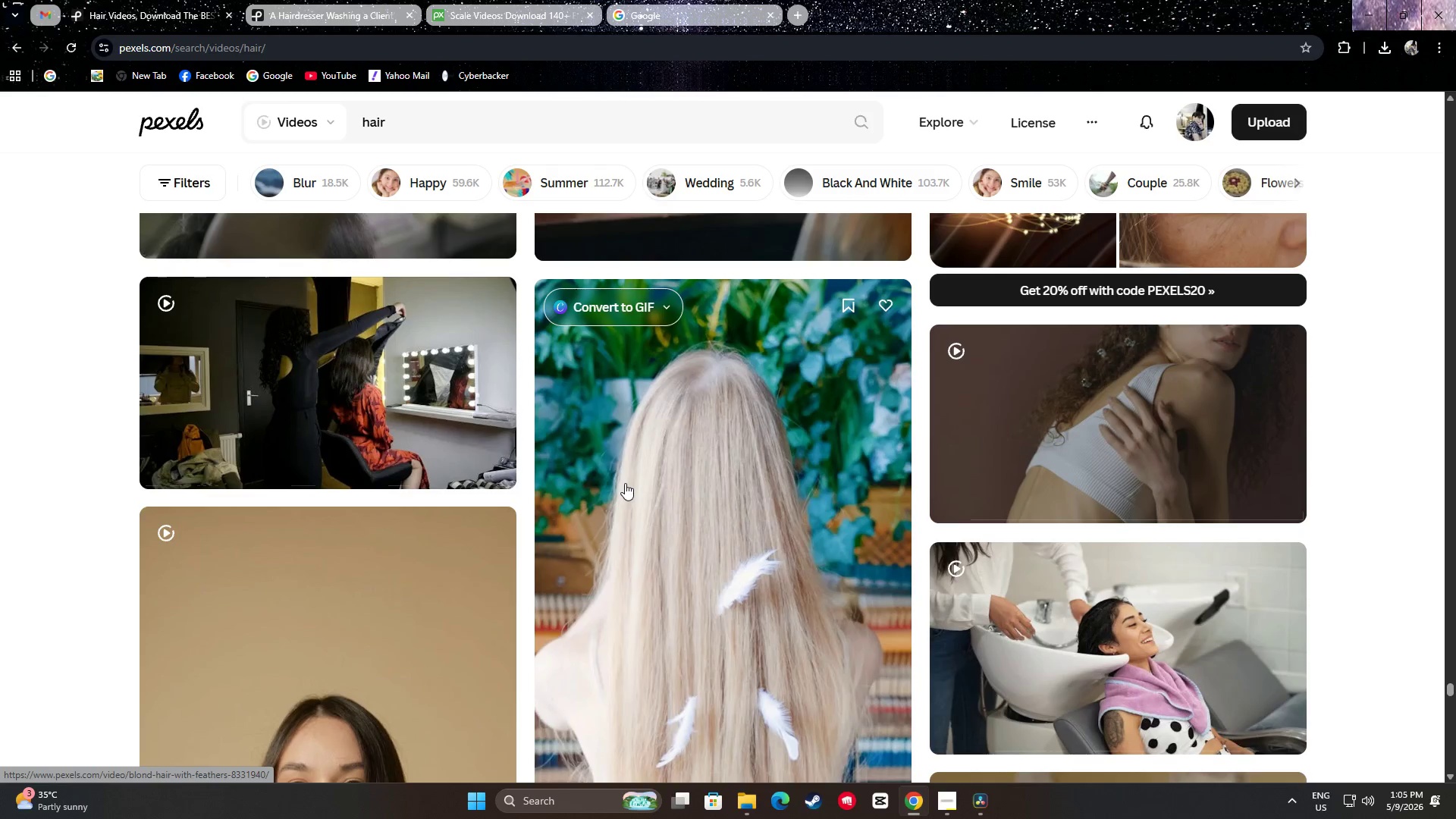 
scroll: coordinate [620, 483], scroll_direction: none, amount: 0.0
 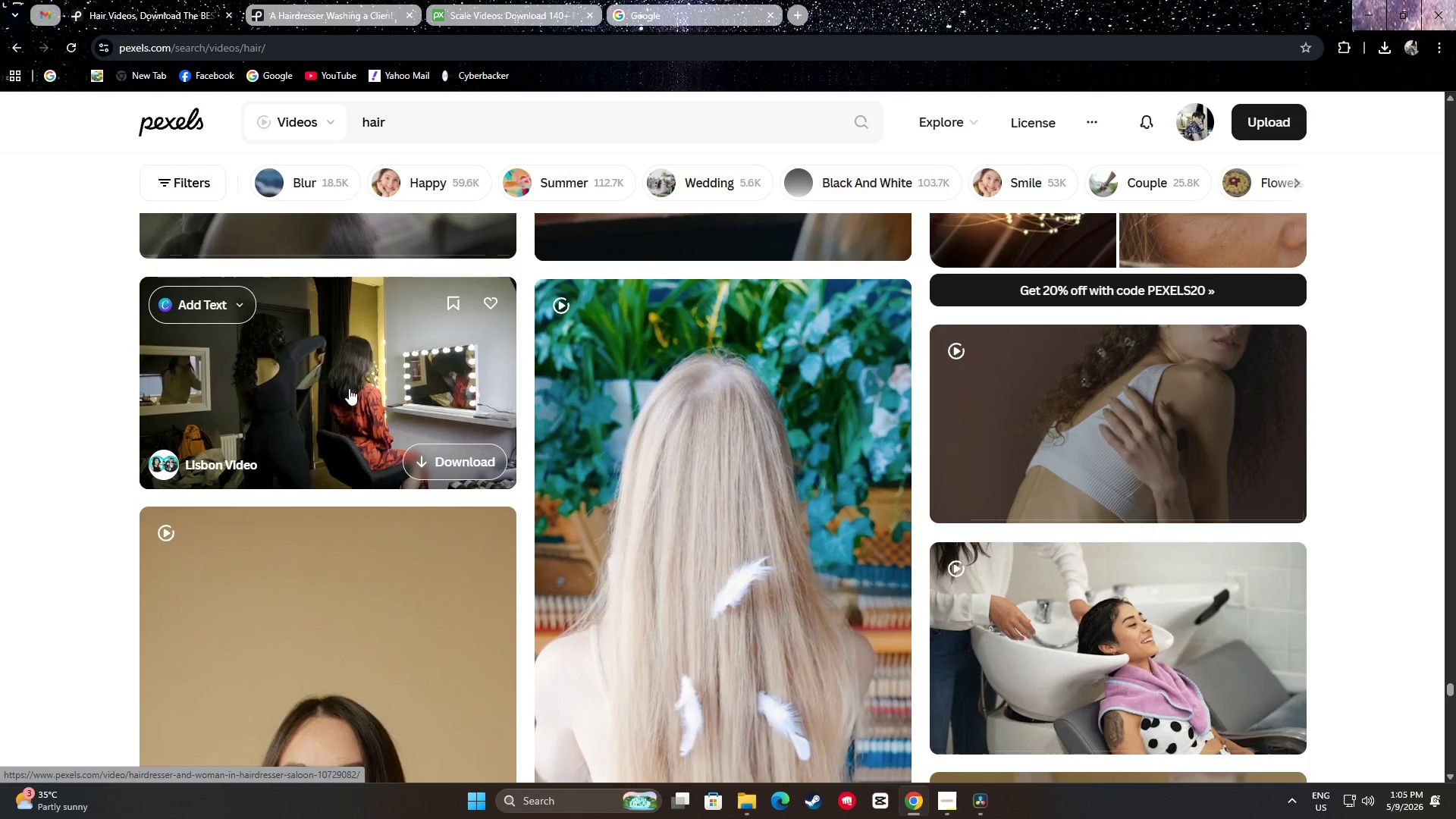 
scroll: coordinate [1397, 465], scroll_direction: down, amount: 24.0
 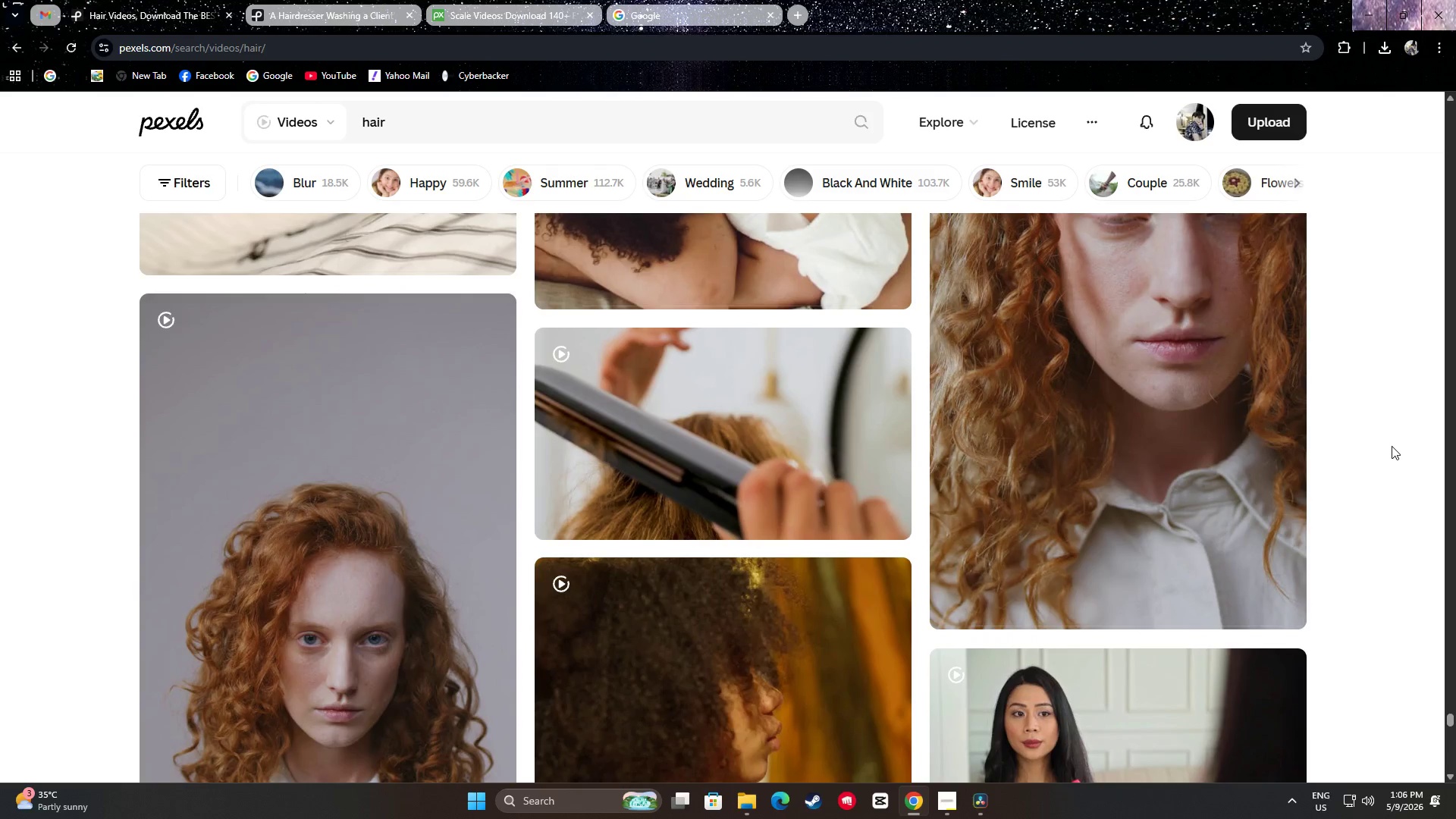 
scroll: coordinate [1429, 473], scroll_direction: down, amount: 17.0
 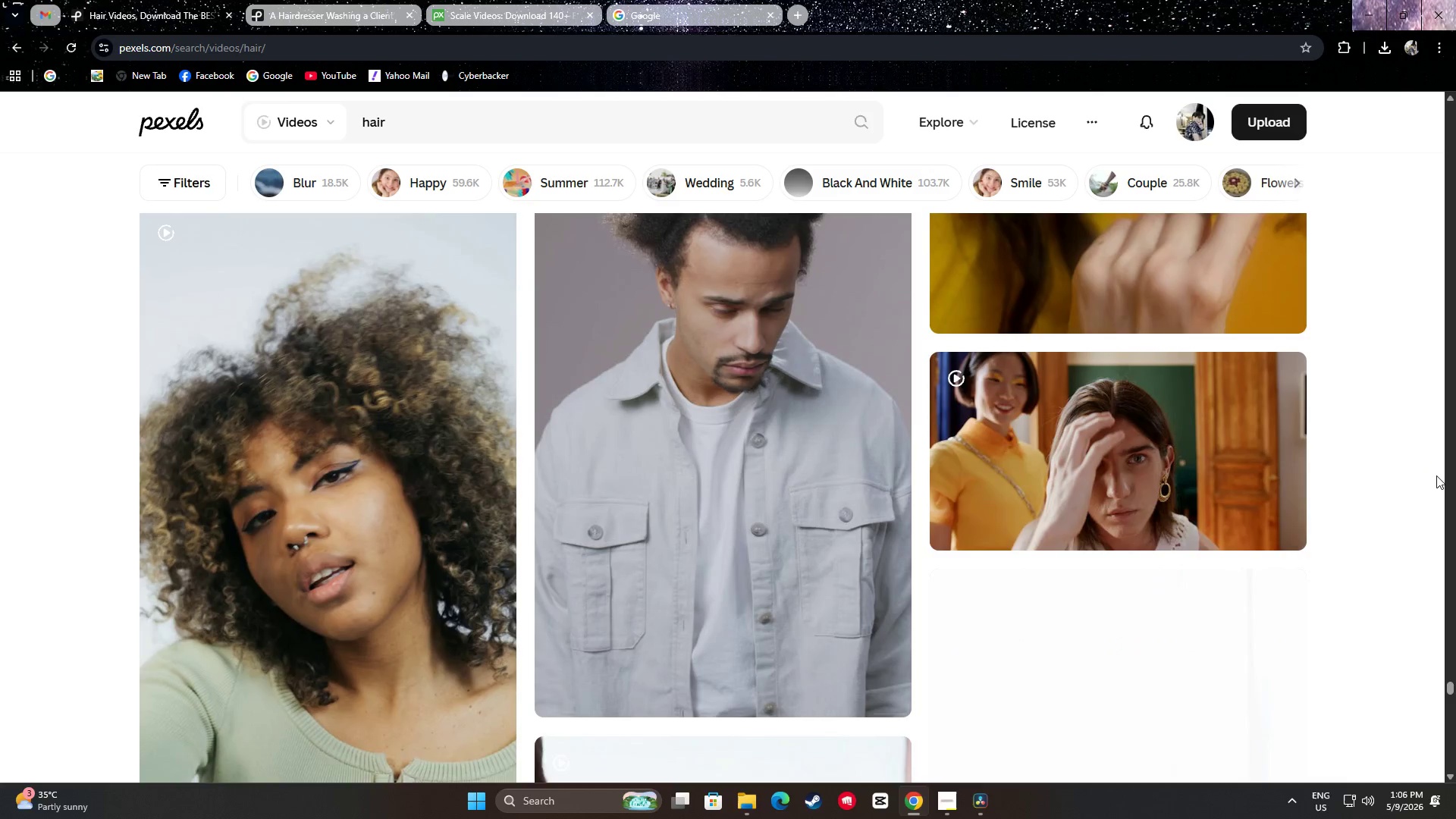 
scroll: coordinate [1433, 472], scroll_direction: up, amount: 2.0
 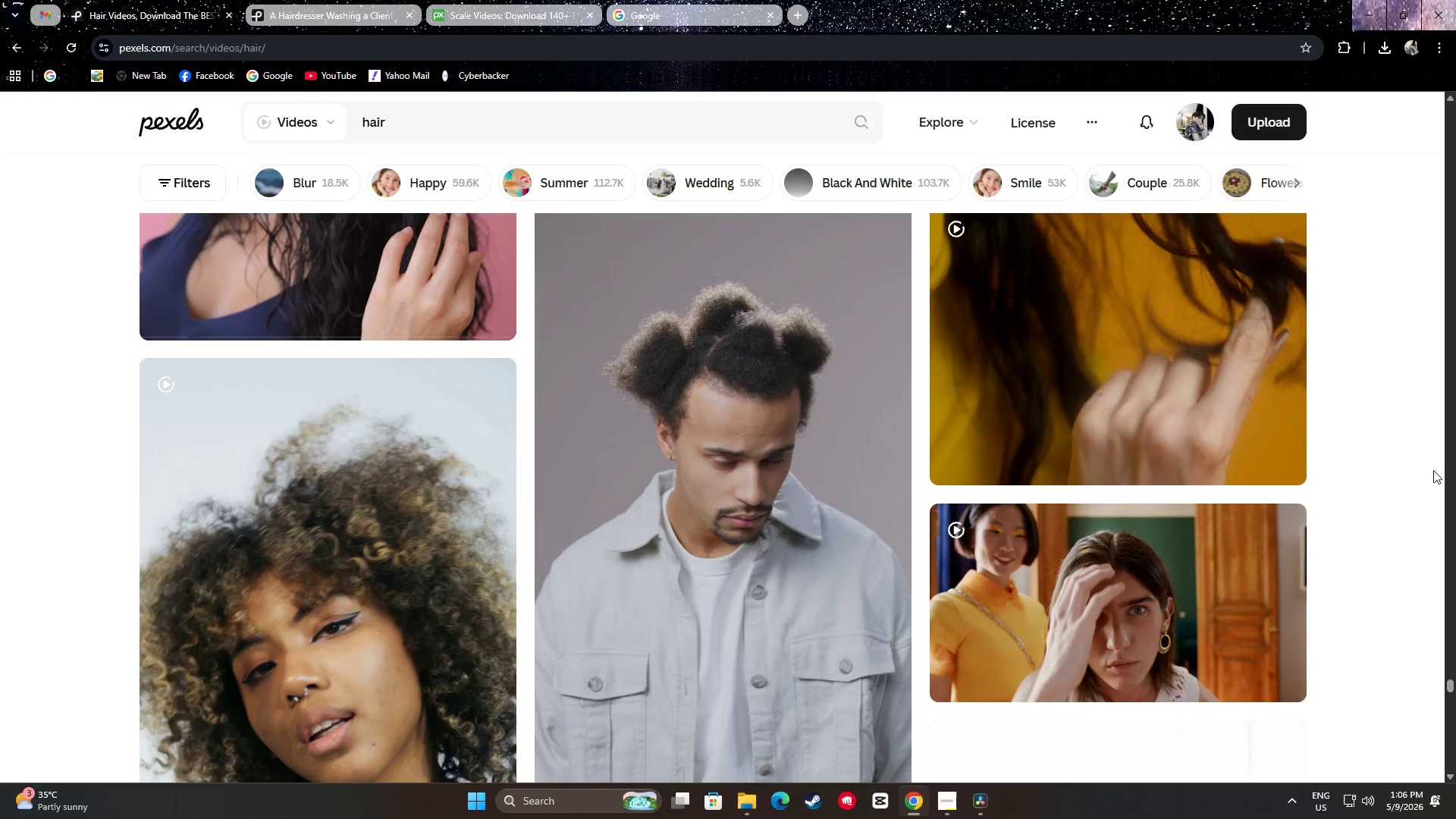 
scroll: coordinate [1396, 484], scroll_direction: down, amount: 21.0
 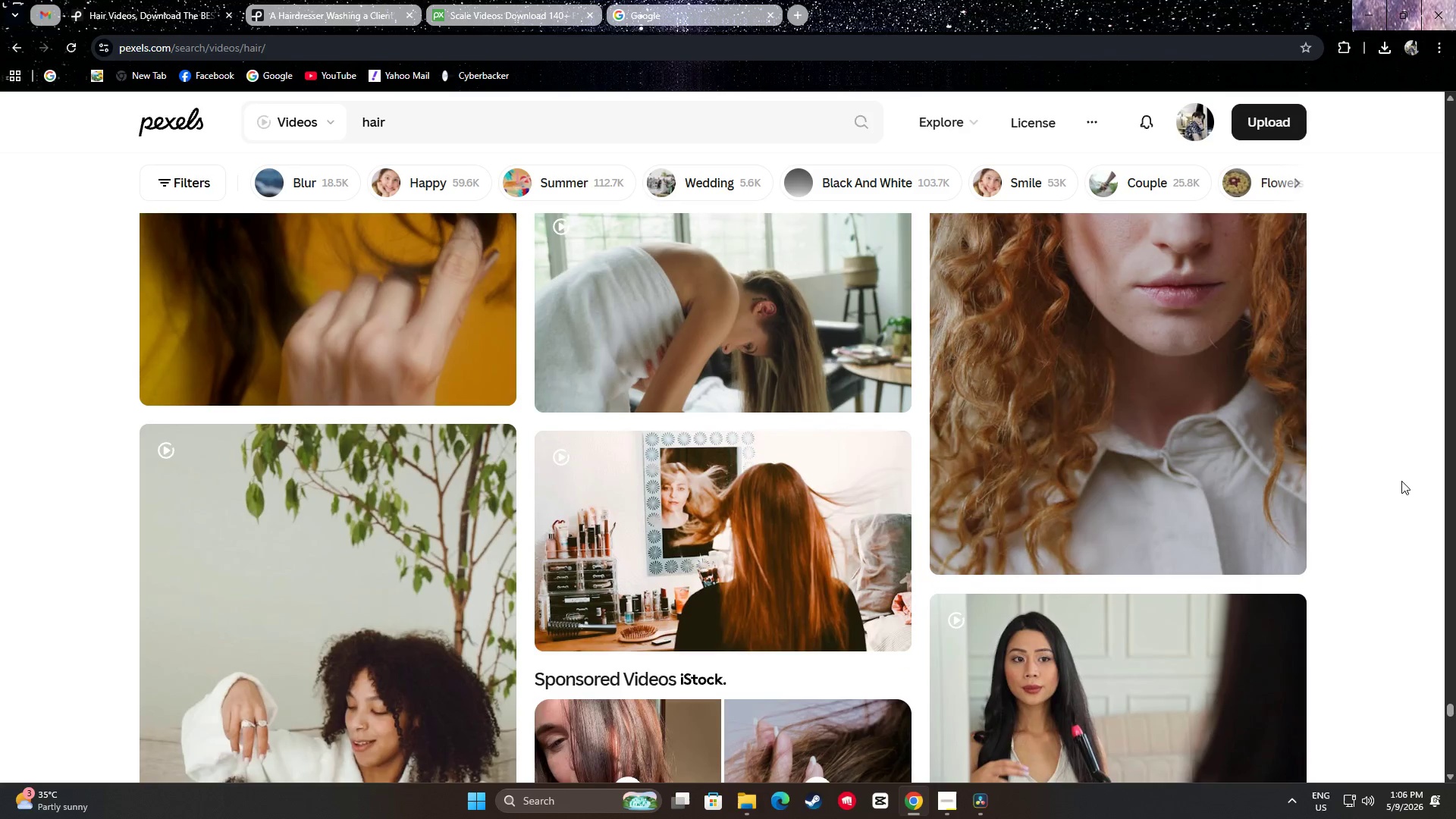 
scroll: coordinate [1392, 470], scroll_direction: down, amount: 22.0
 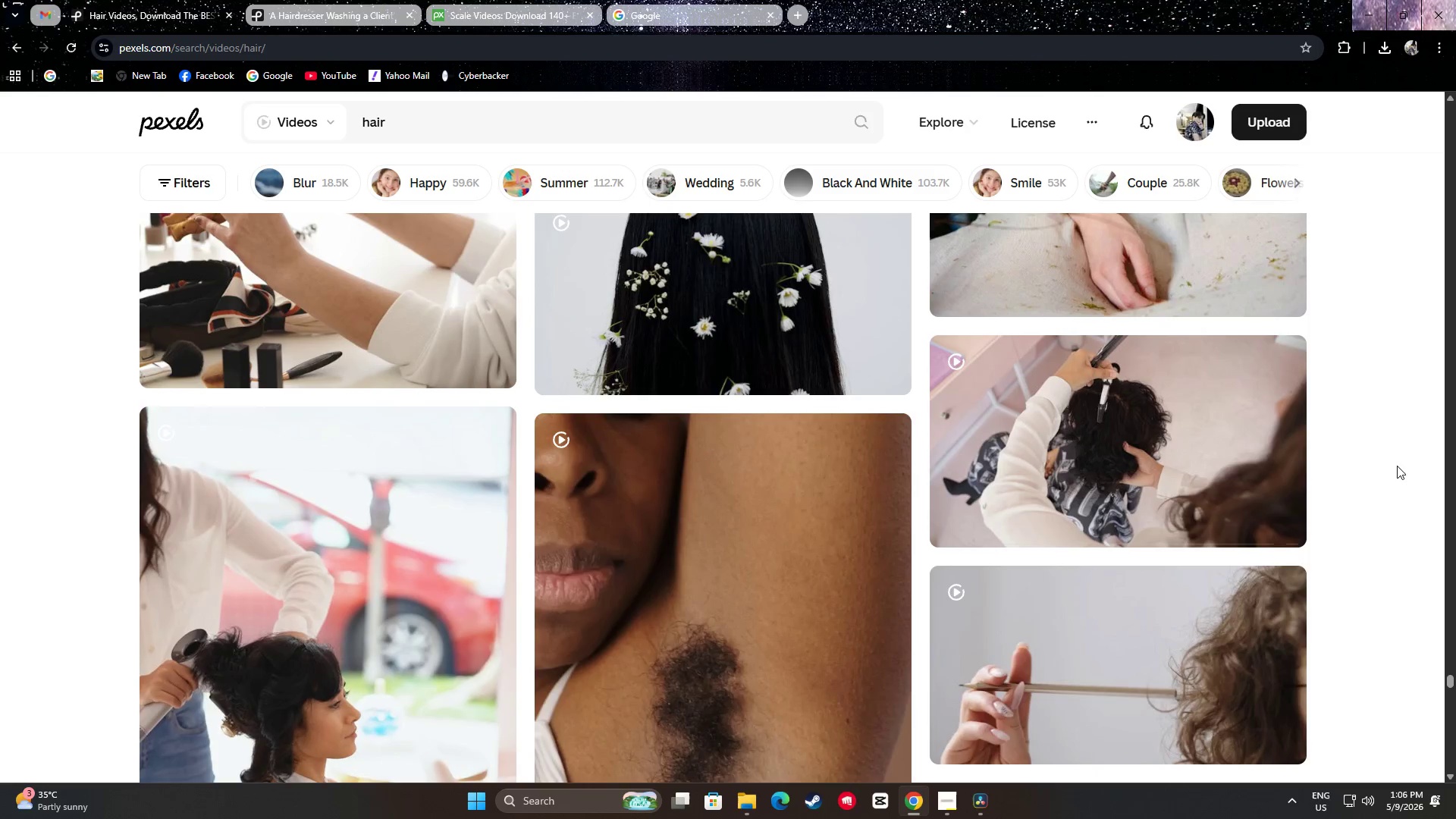 
scroll: coordinate [1386, 465], scroll_direction: up, amount: 3.0
 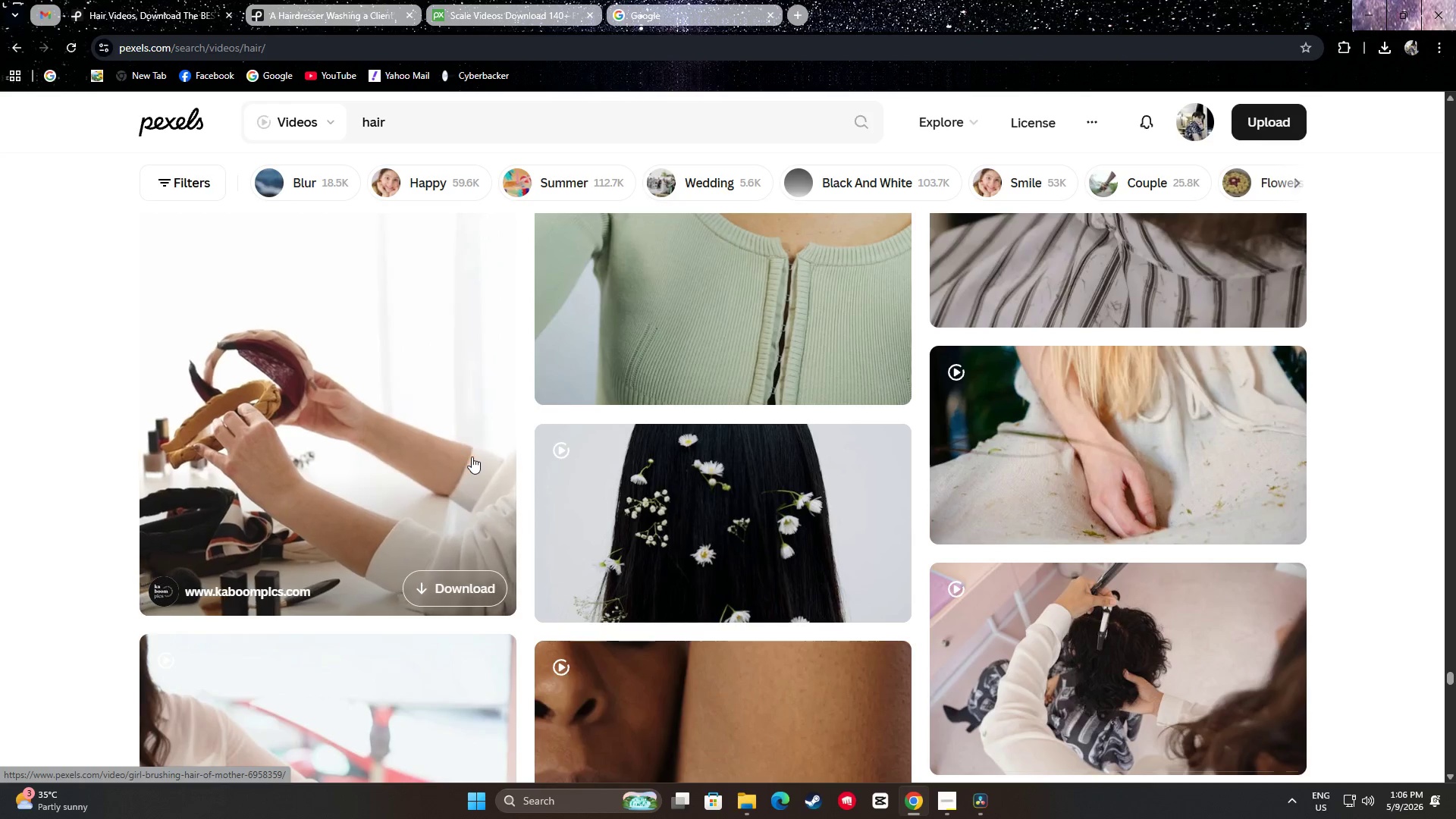 
scroll: coordinate [514, 451], scroll_direction: down, amount: 2.0
 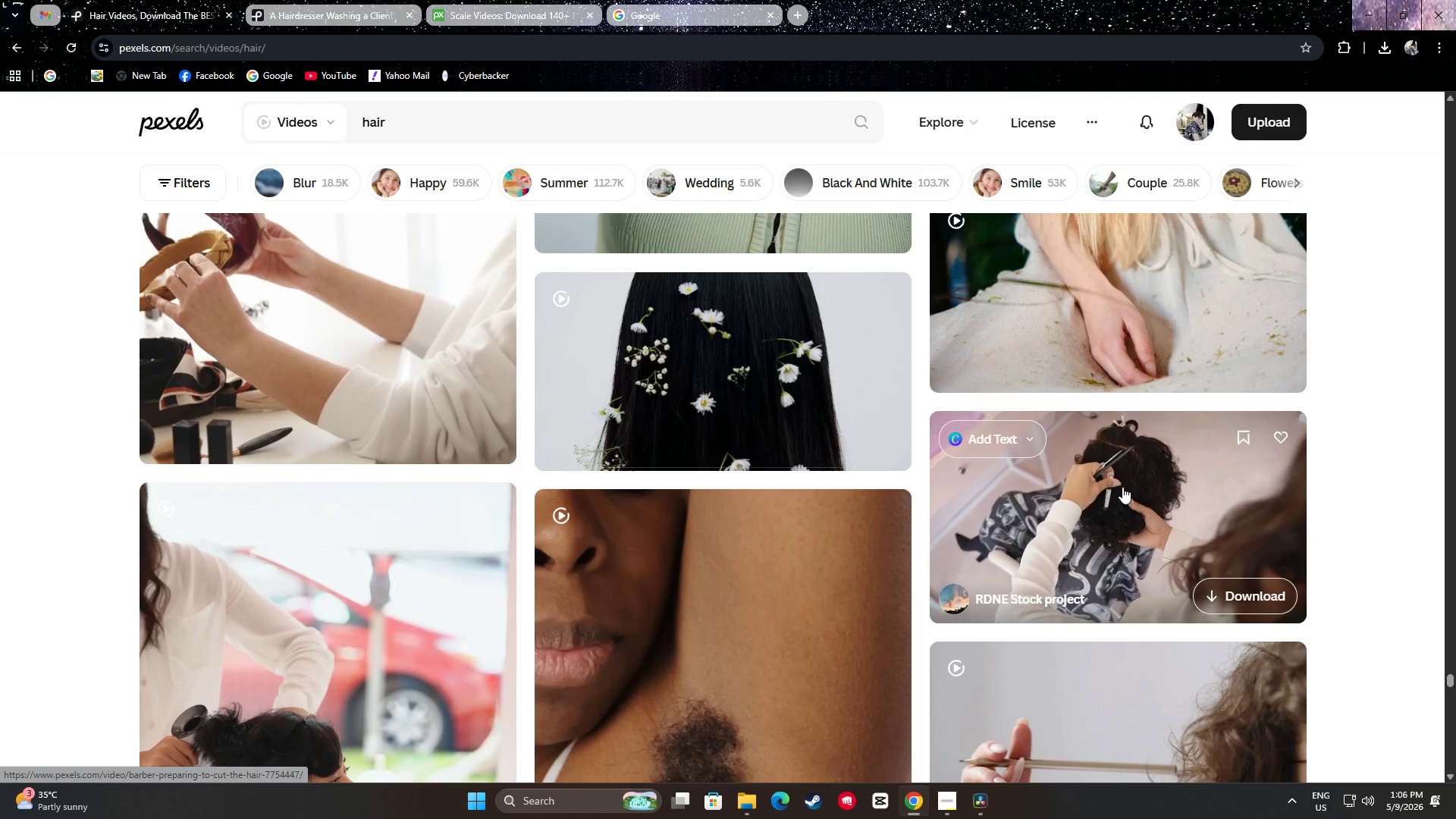 
wait(5.56)
 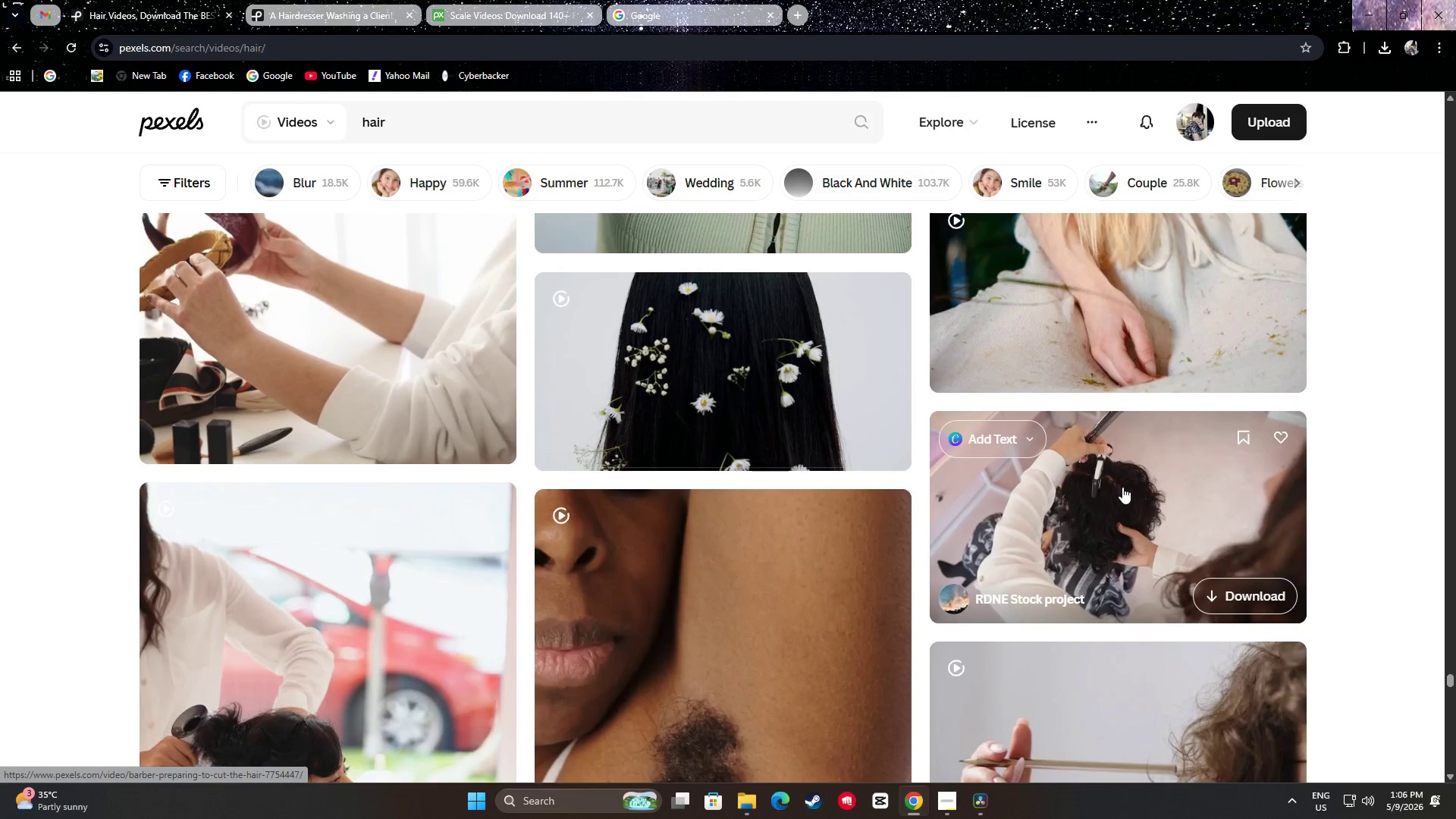 
scroll: coordinate [1348, 500], scroll_direction: down, amount: 7.0
 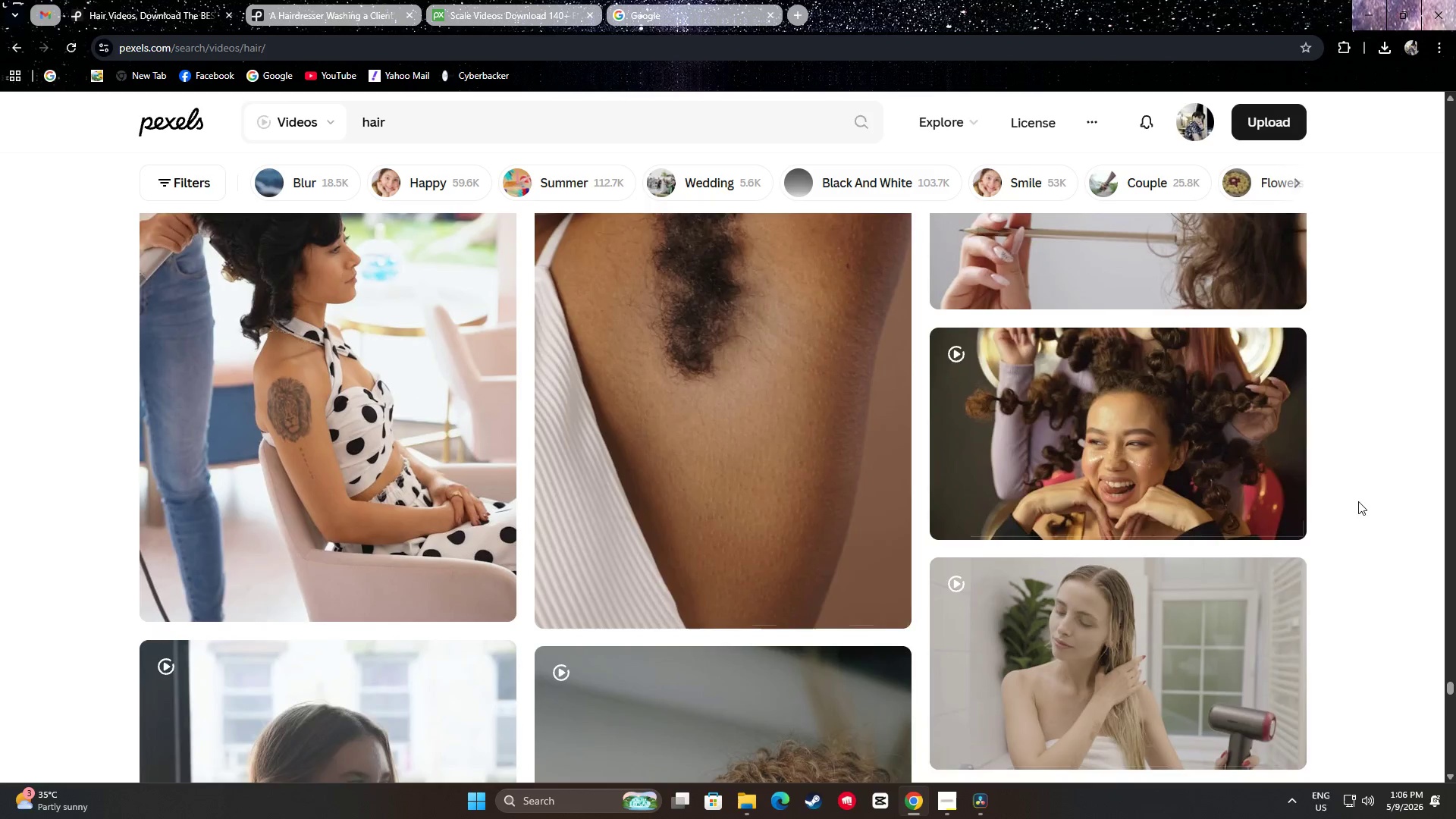 
scroll: coordinate [1342, 497], scroll_direction: up, amount: 3.0
 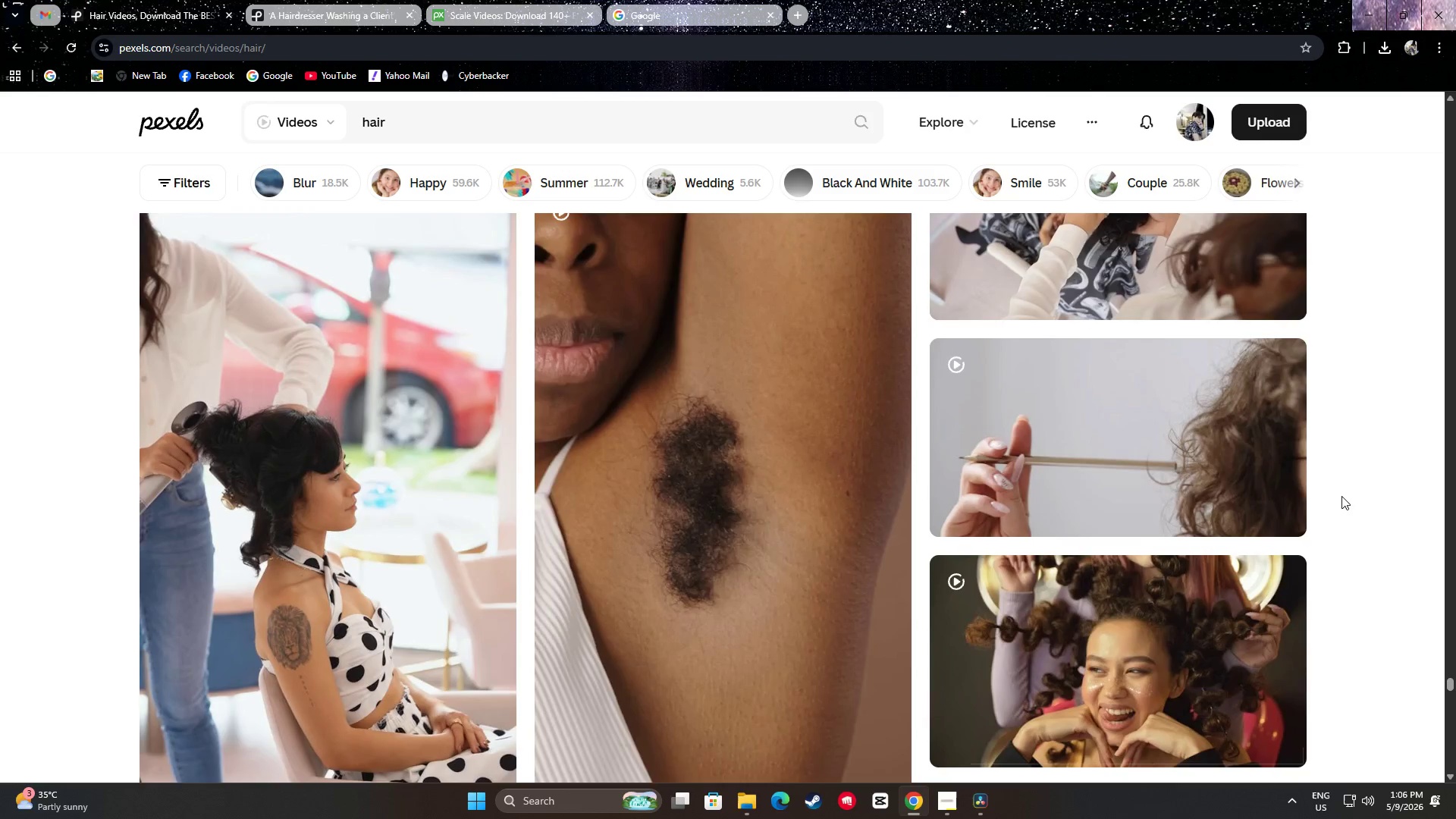 
scroll: coordinate [1340, 504], scroll_direction: down, amount: 8.0
 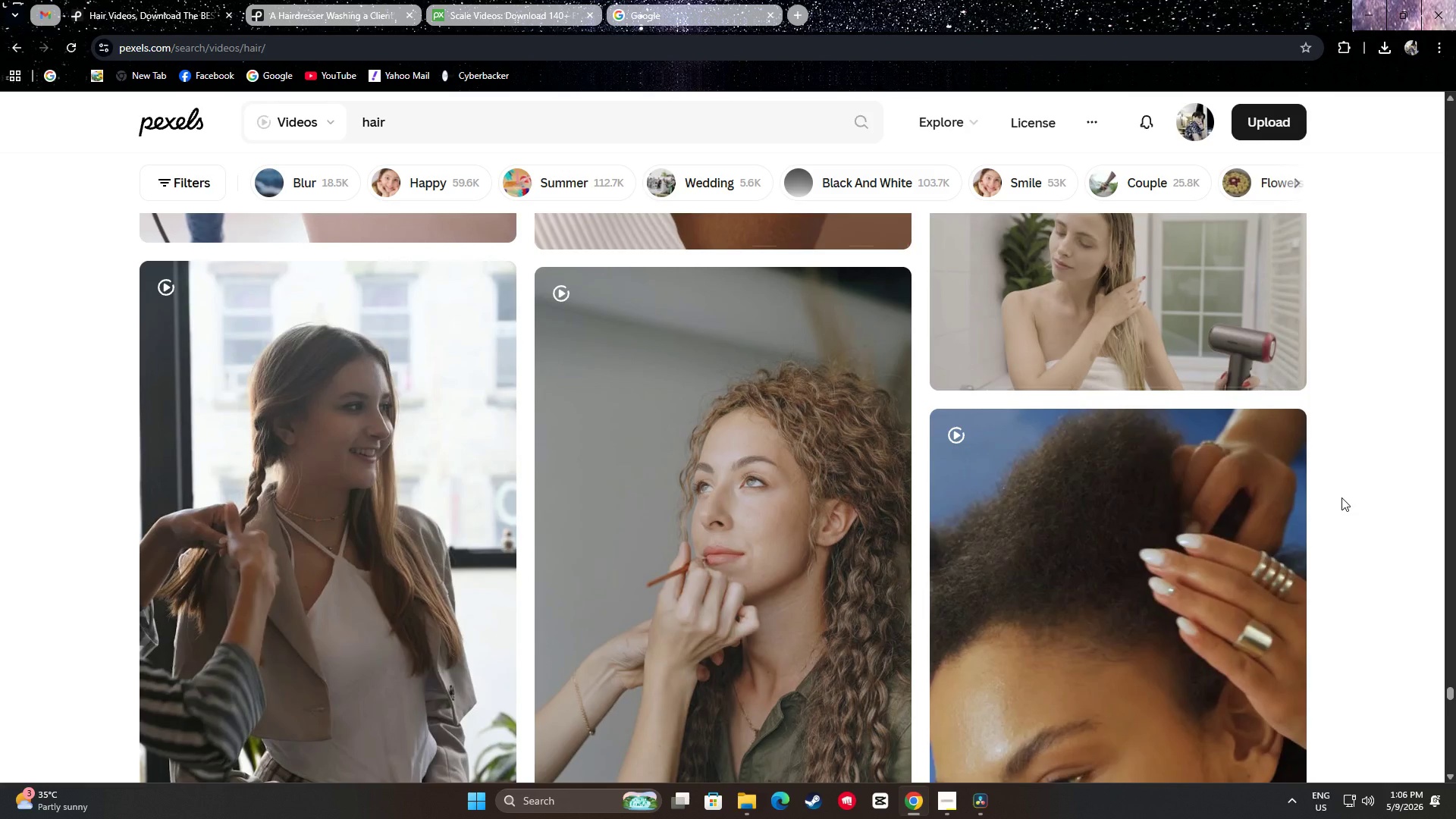 
scroll: coordinate [375, 493], scroll_direction: up, amount: 8.0
 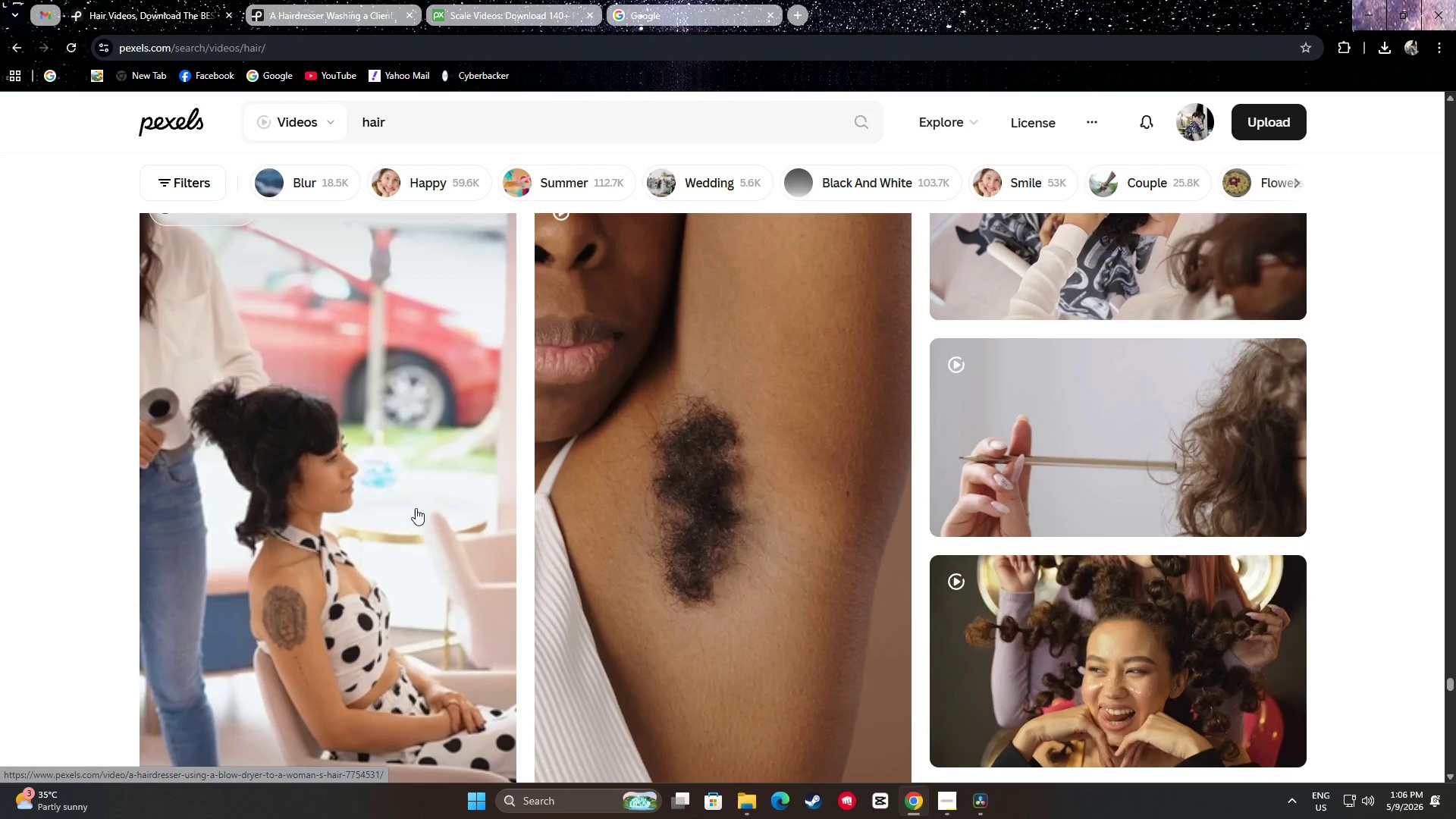 
scroll: coordinate [388, 497], scroll_direction: down, amount: 20.0
 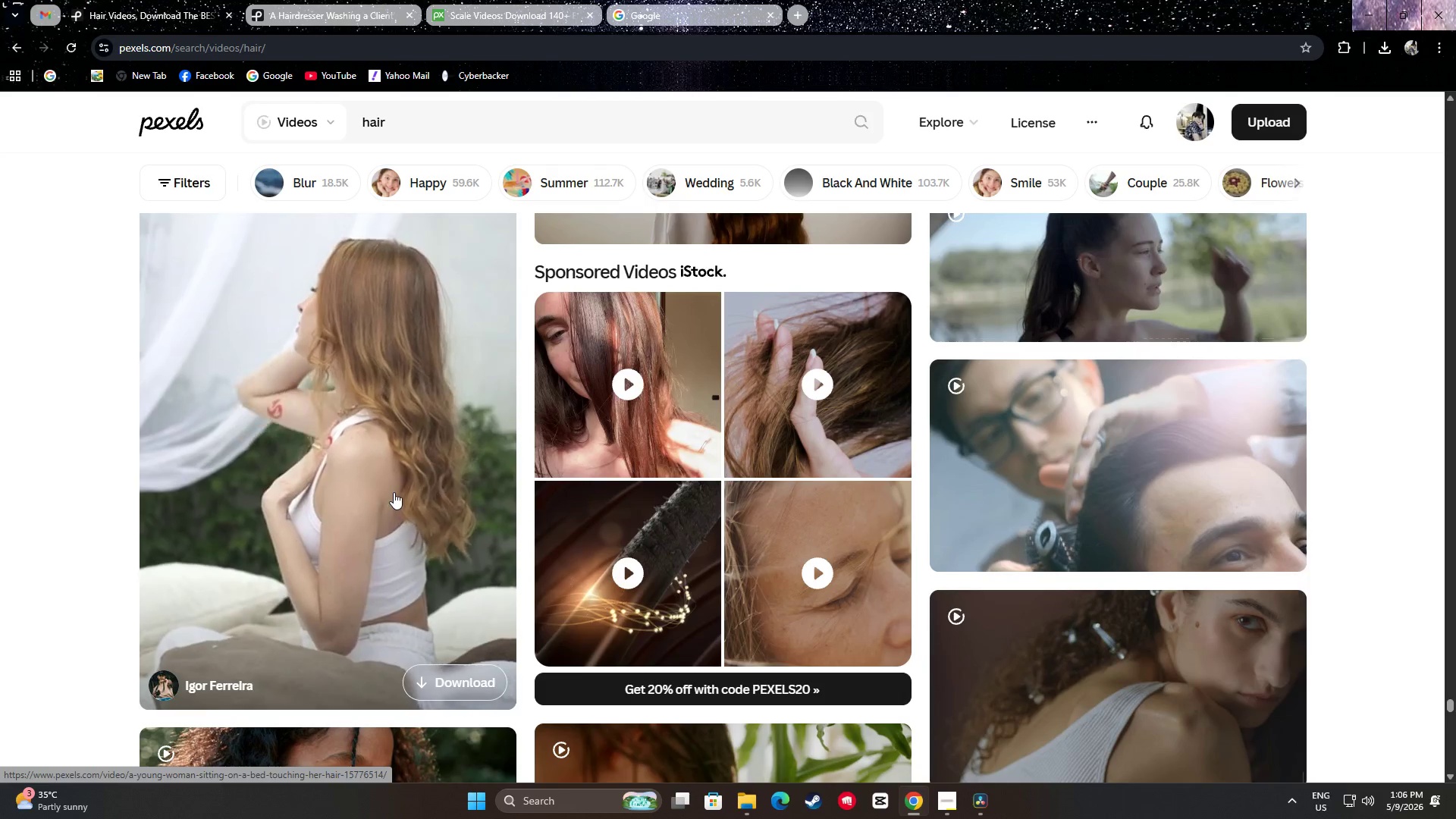 
scroll: coordinate [397, 489], scroll_direction: none, amount: 0.0
 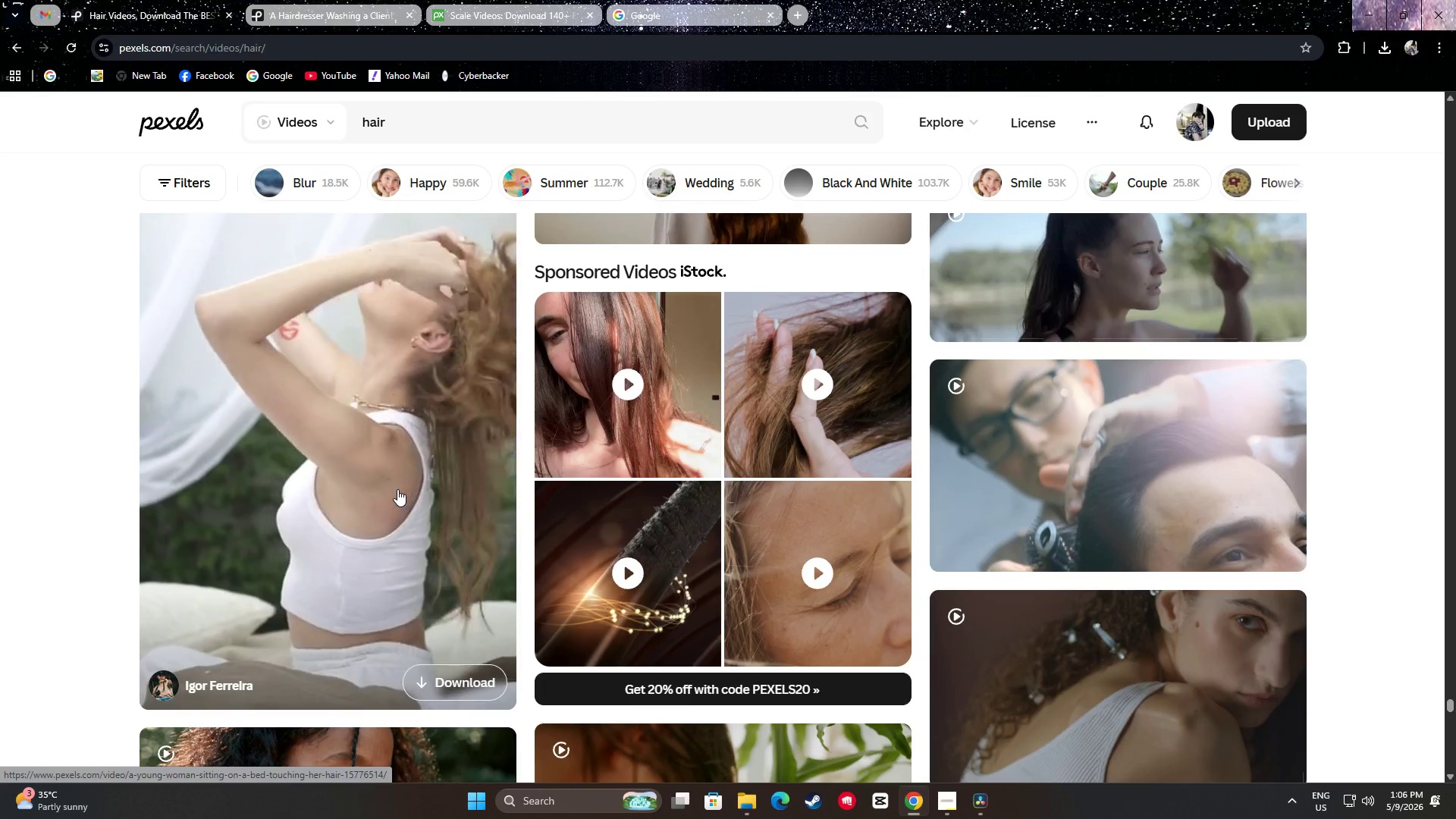 
scroll: coordinate [393, 491], scroll_direction: down, amount: 17.0
 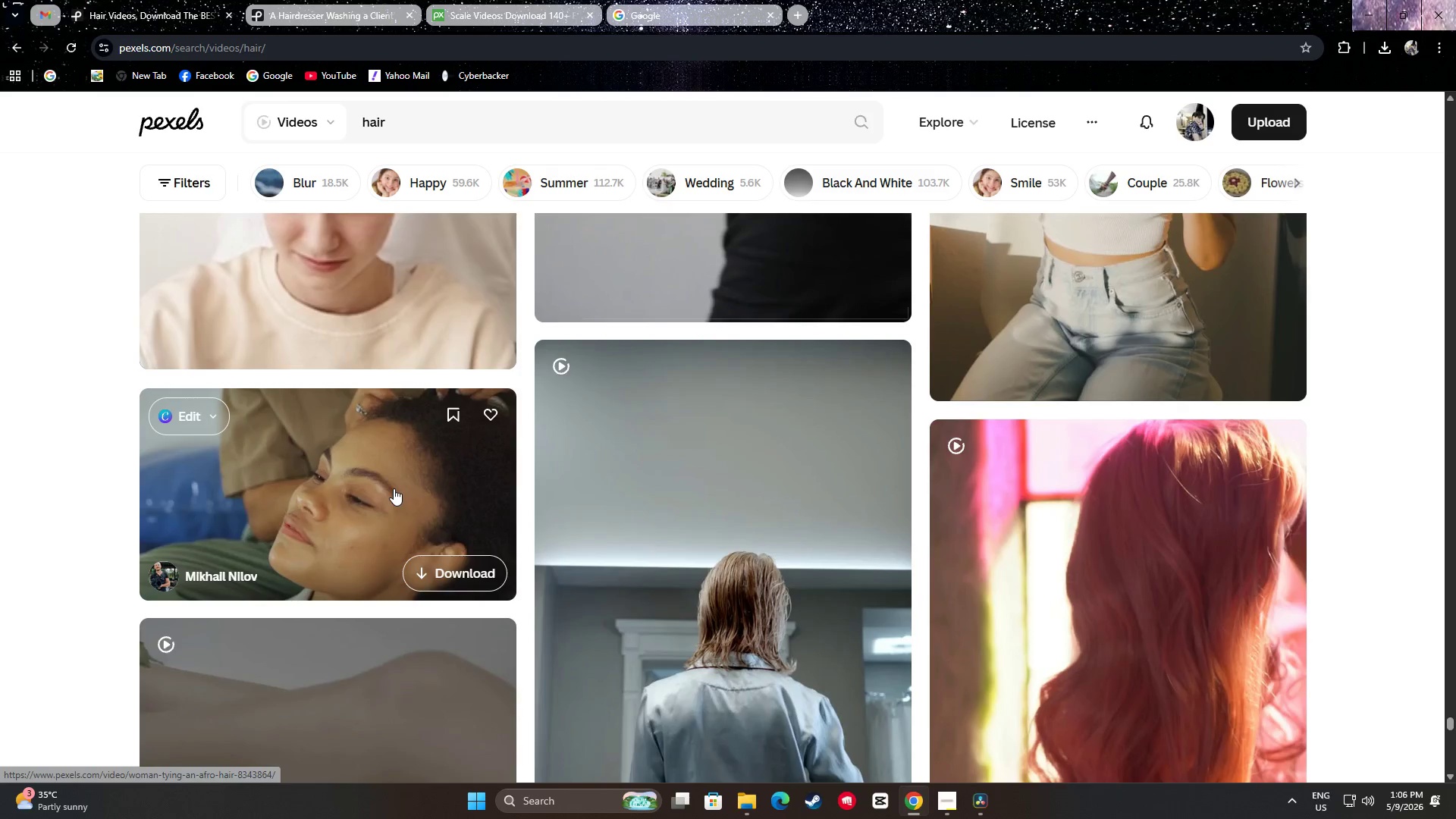 
scroll: coordinate [400, 486], scroll_direction: up, amount: 7.0
 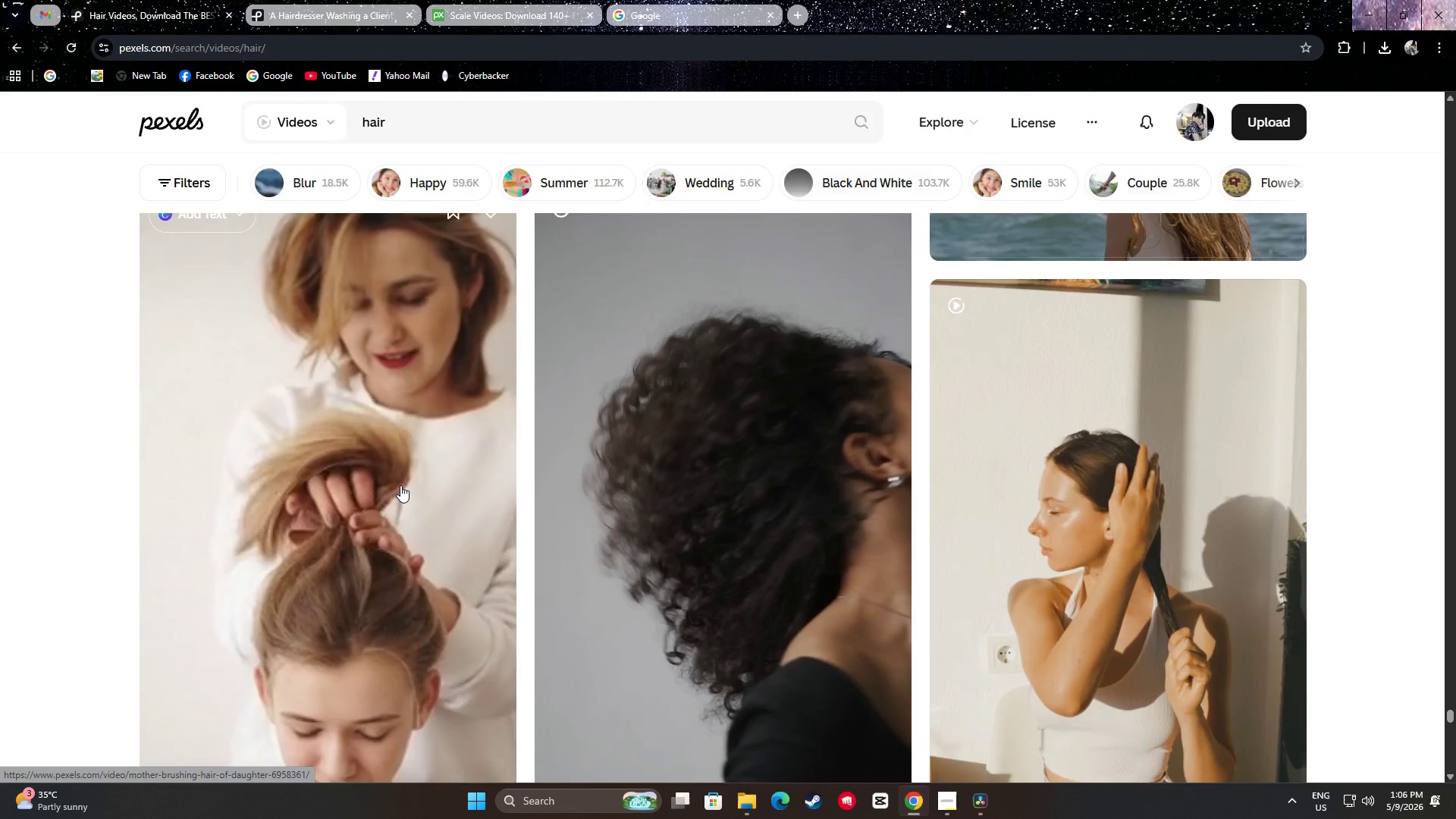 
scroll: coordinate [400, 485], scroll_direction: down, amount: 2.0
 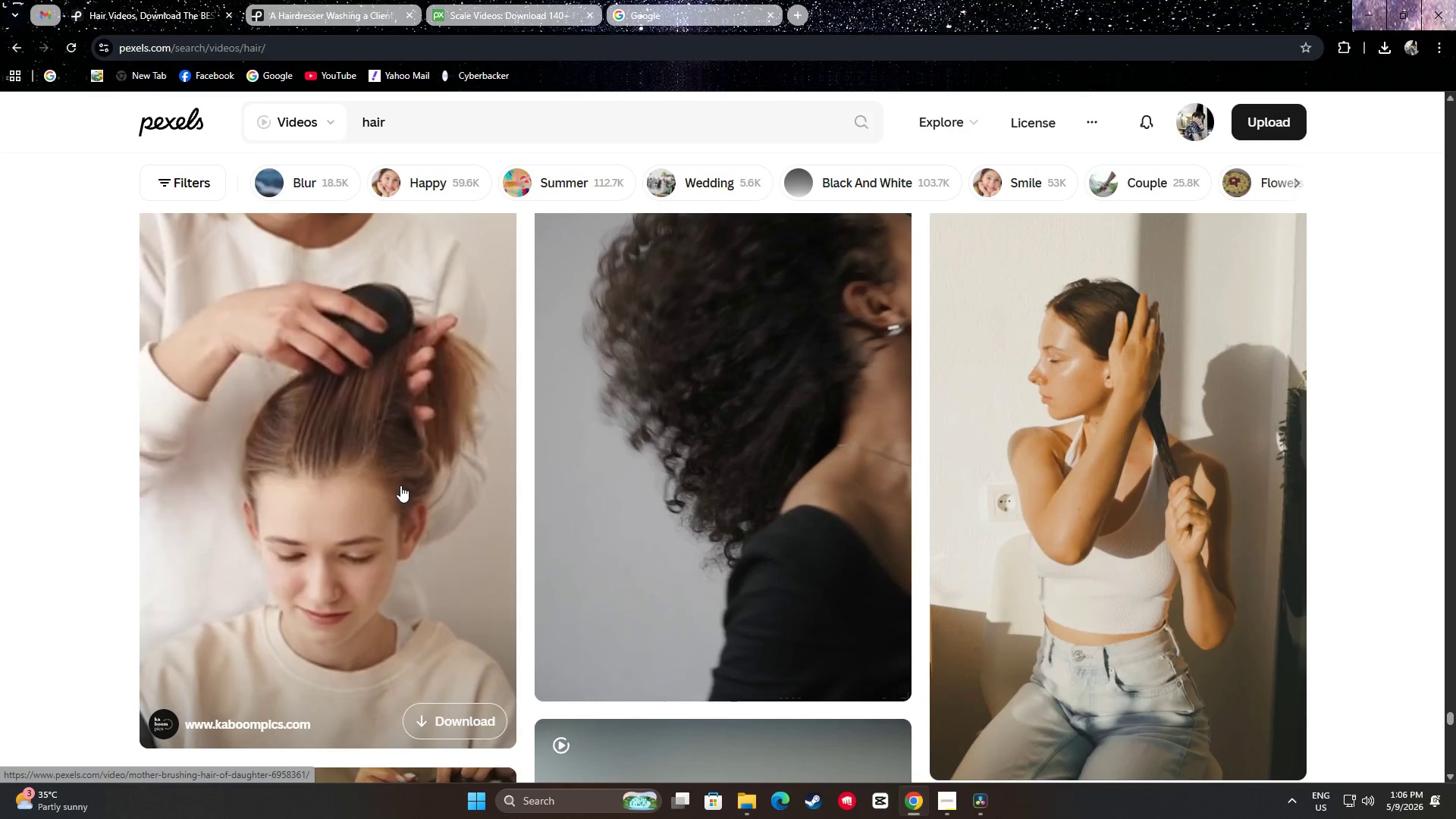 
wait(8.96)
 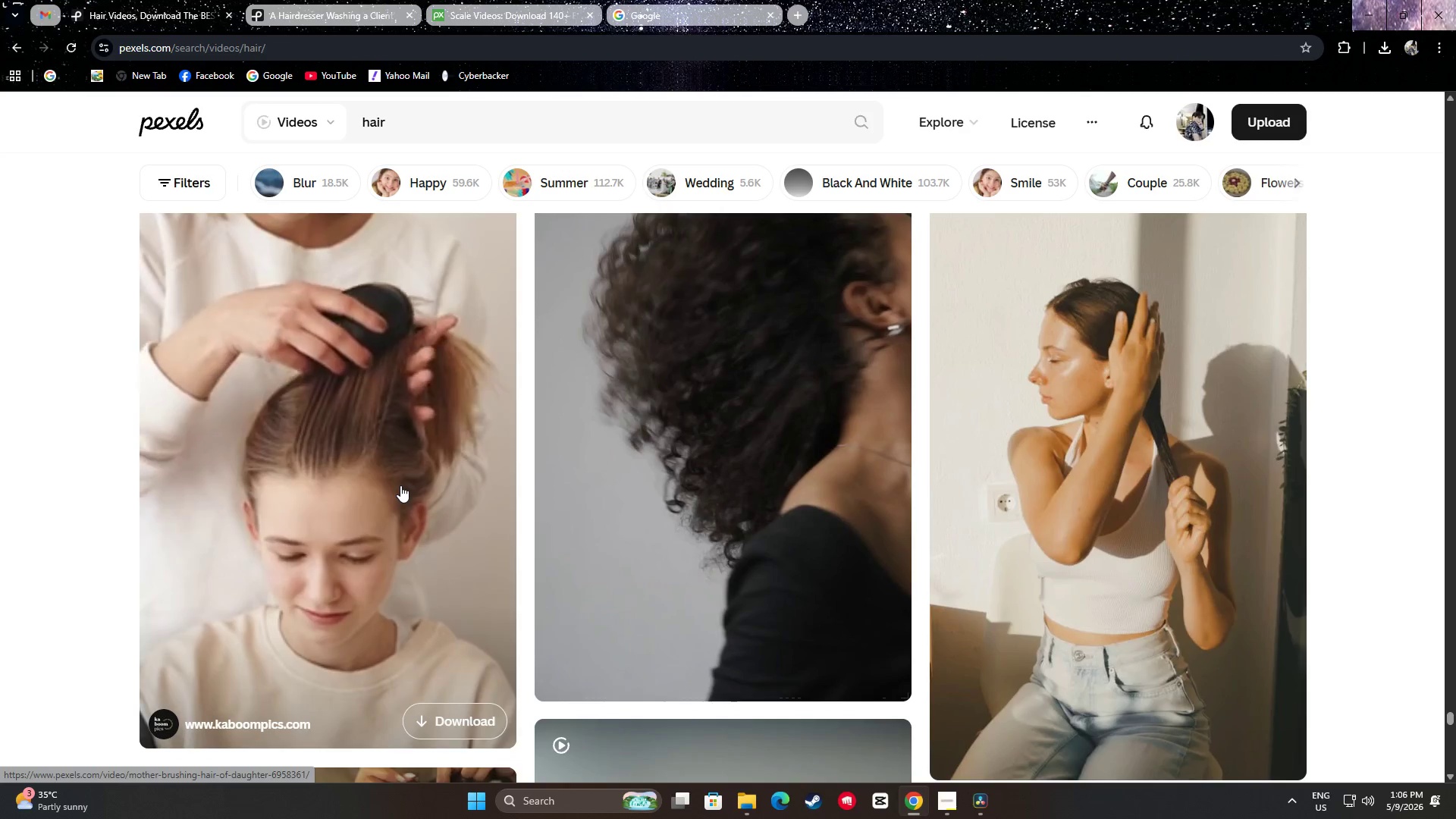 
left_click([342, 382])
 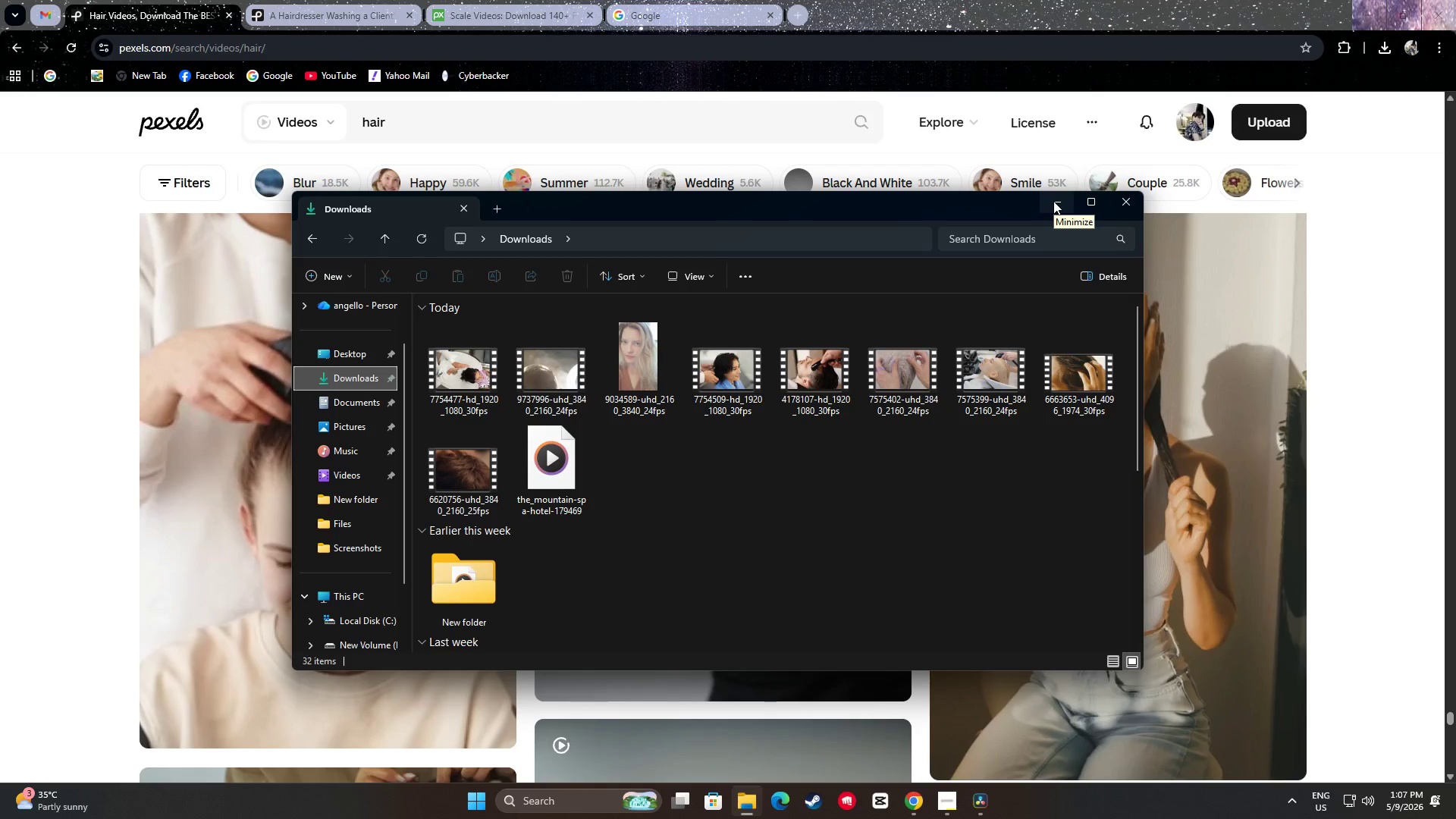 
wait(6.92)
 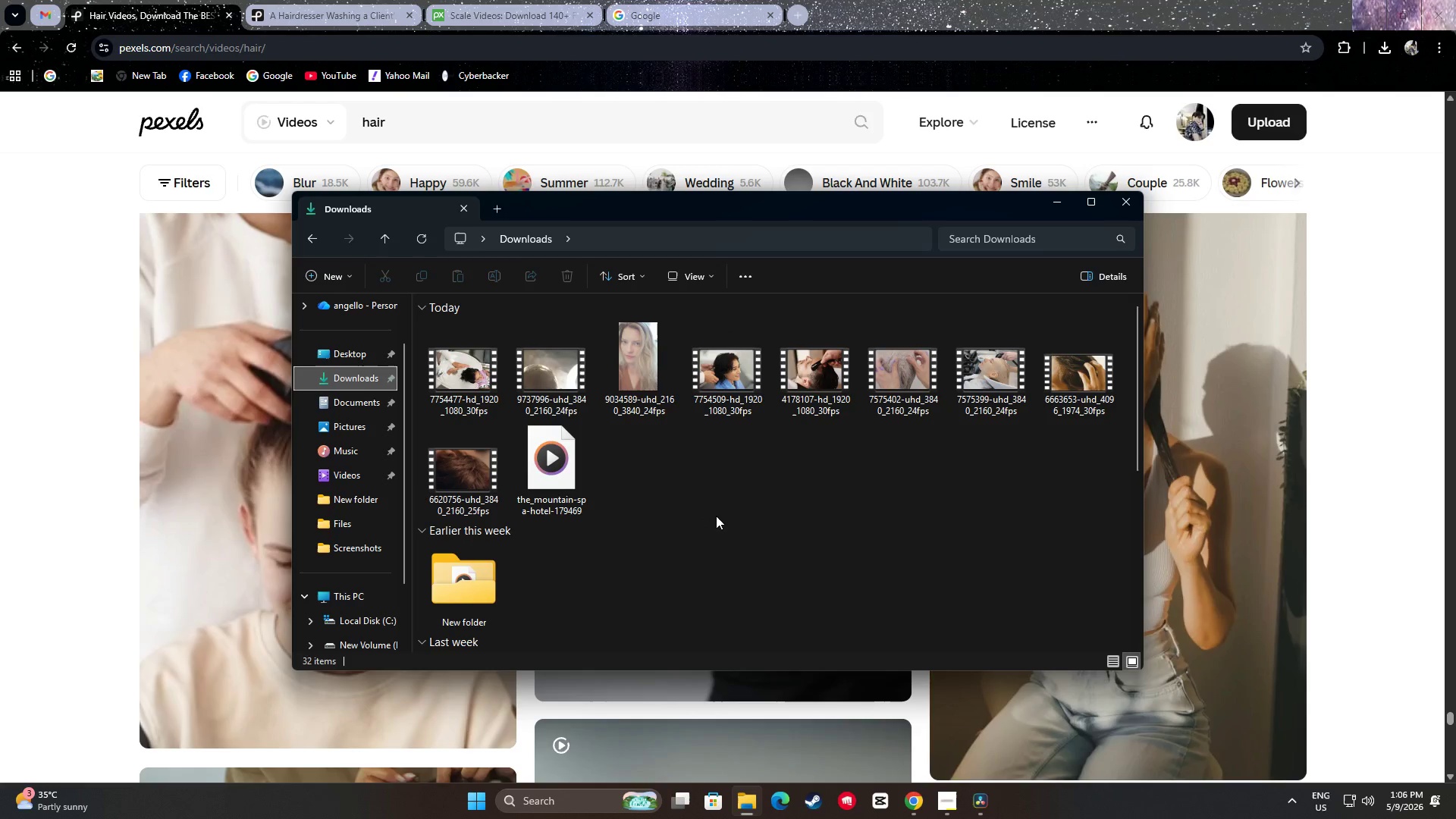 
left_click([1054, 202])
 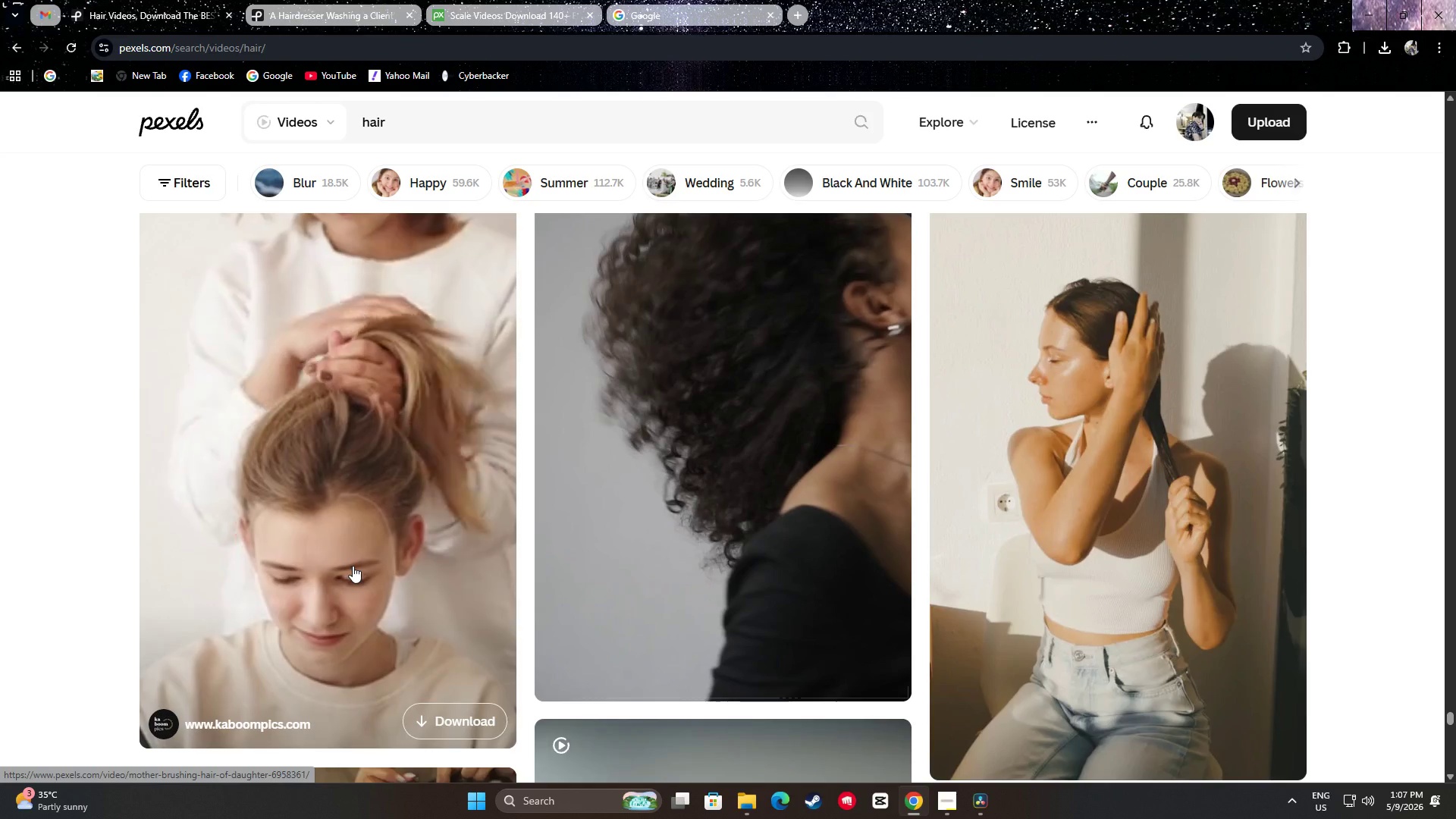 
wait(12.5)
 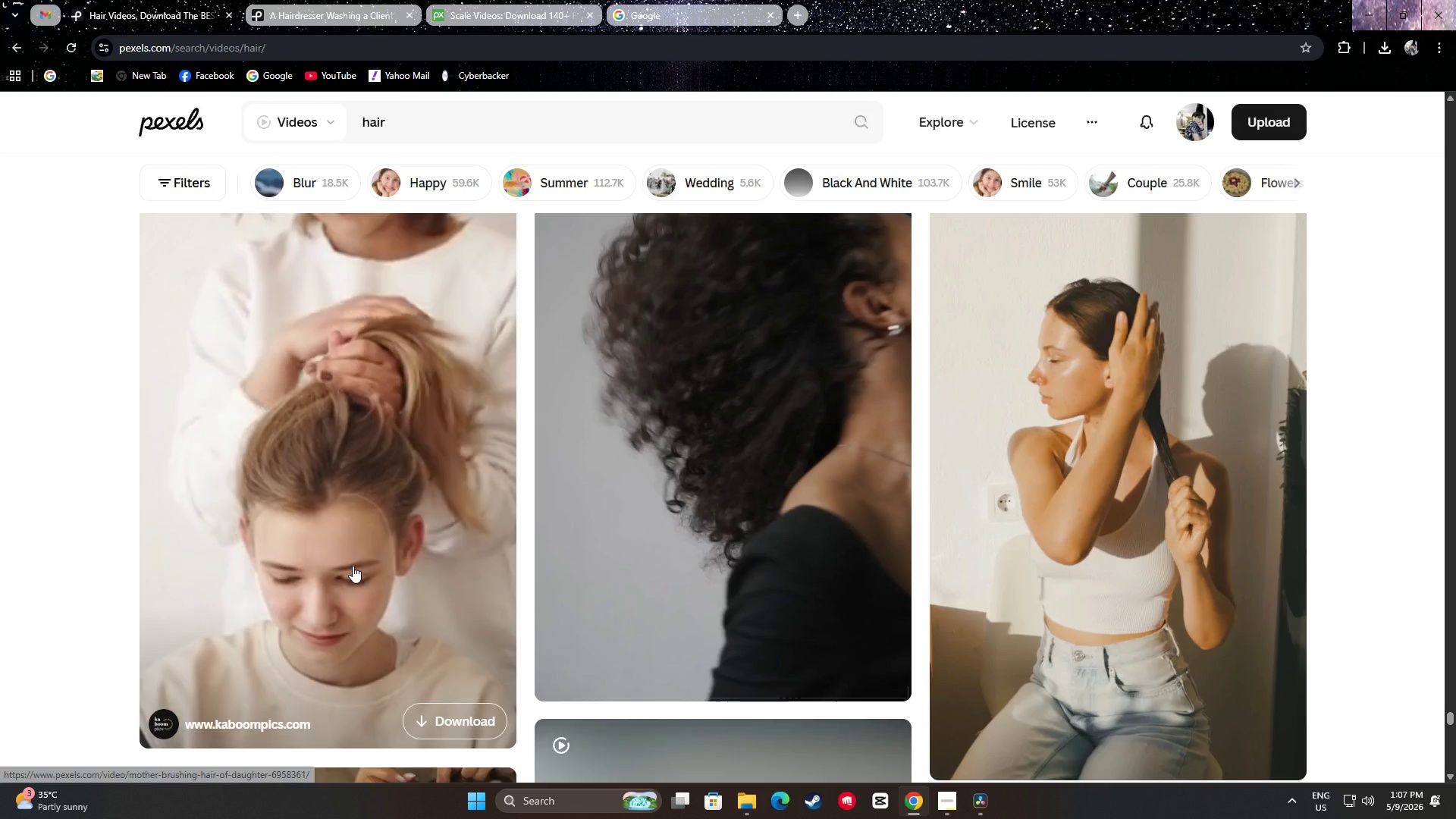 
scroll: coordinate [65, 489], scroll_direction: down, amount: 27.0
 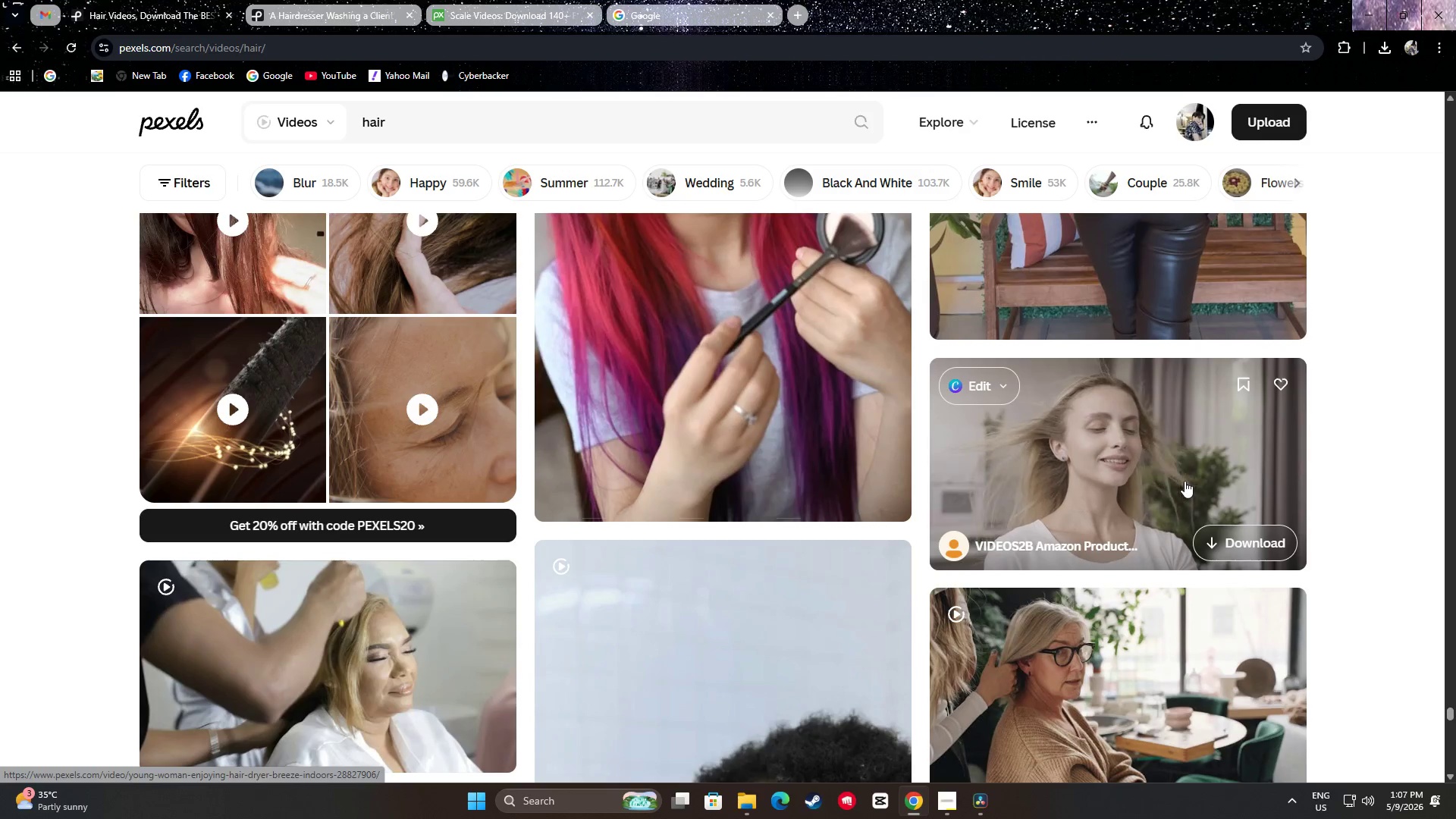 
scroll: coordinate [1379, 419], scroll_direction: down, amount: 23.0
 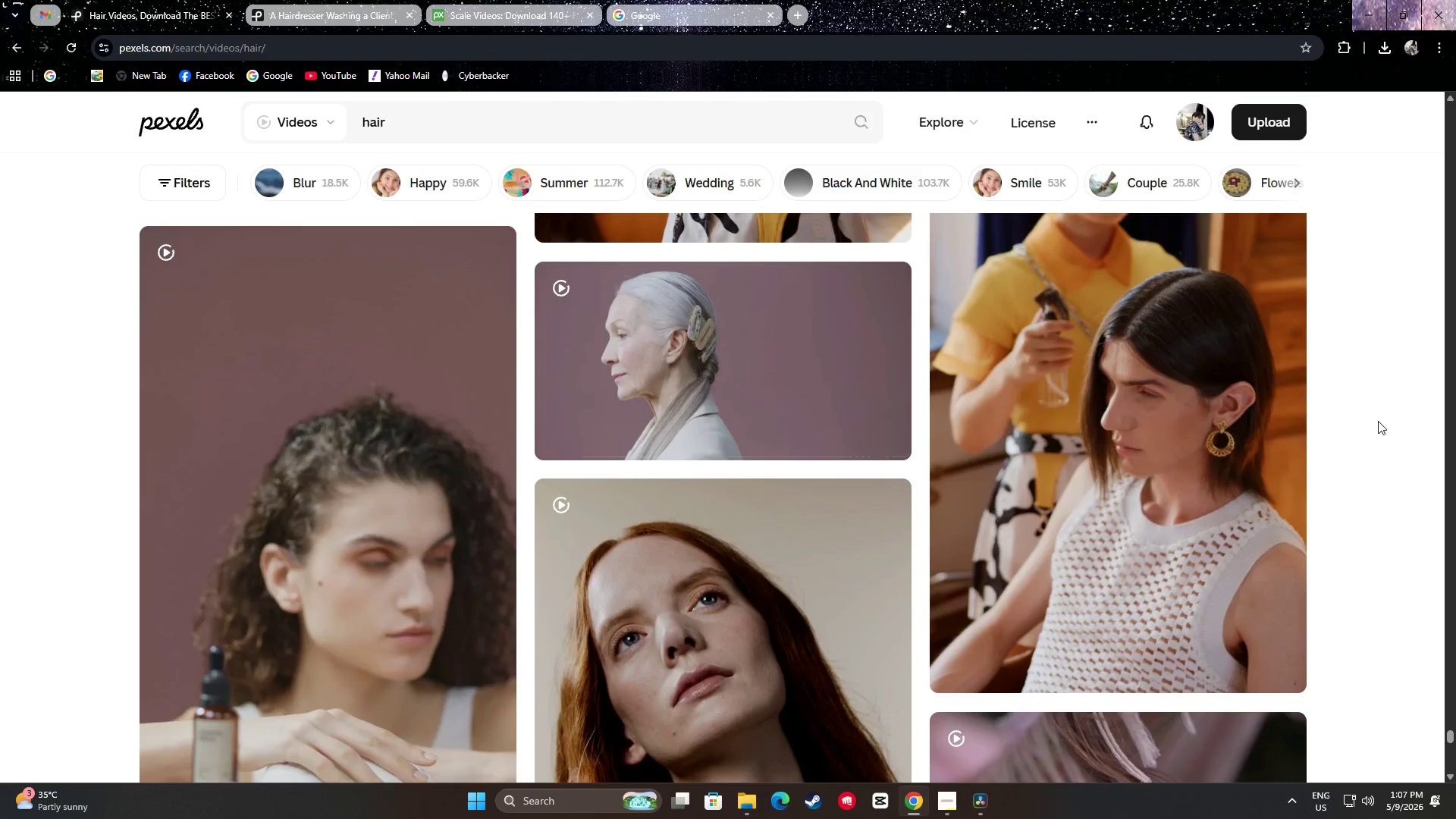 
scroll: coordinate [1376, 424], scroll_direction: down, amount: 3.0
 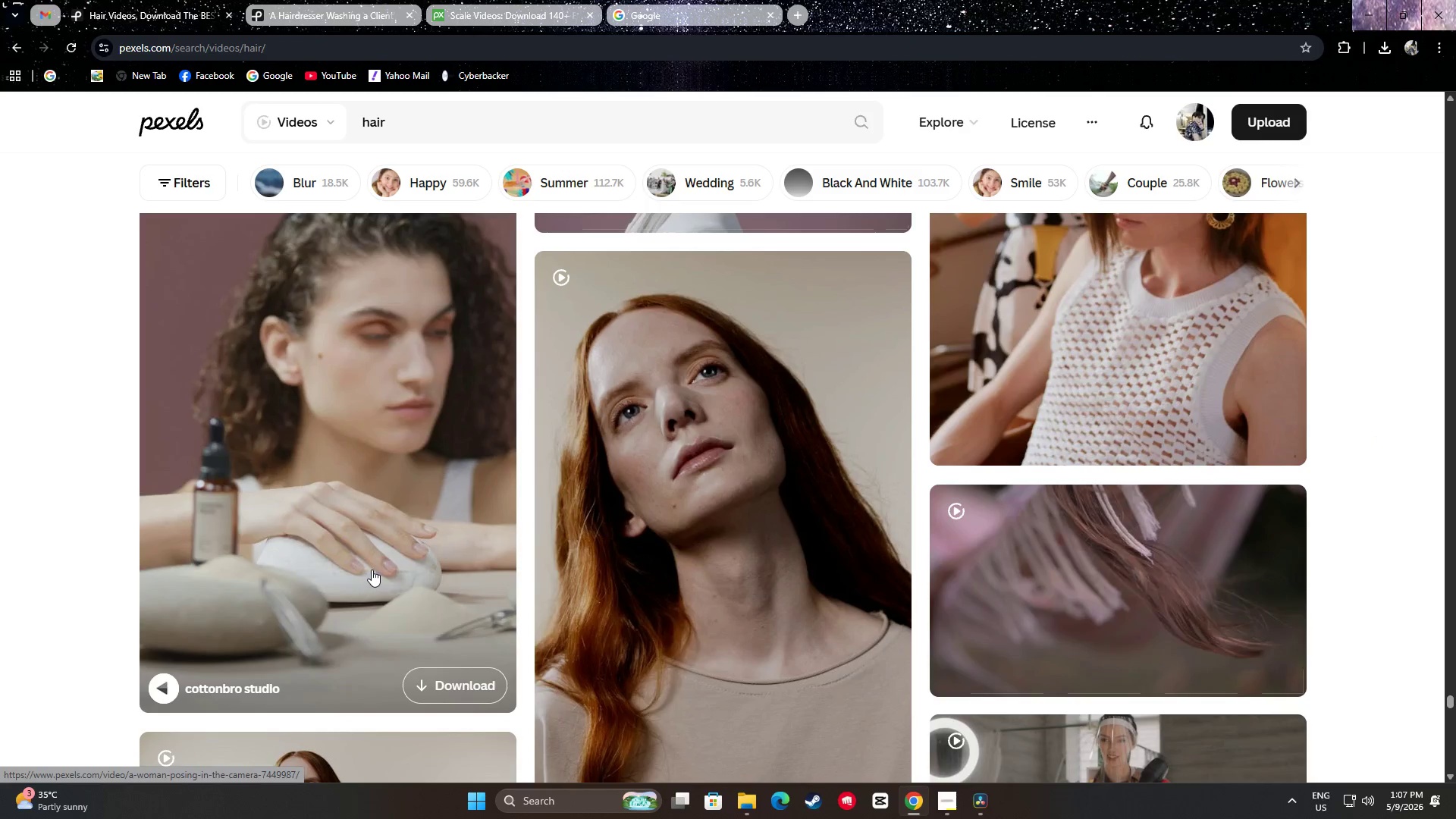 
scroll: coordinate [410, 560], scroll_direction: up, amount: 1.0
 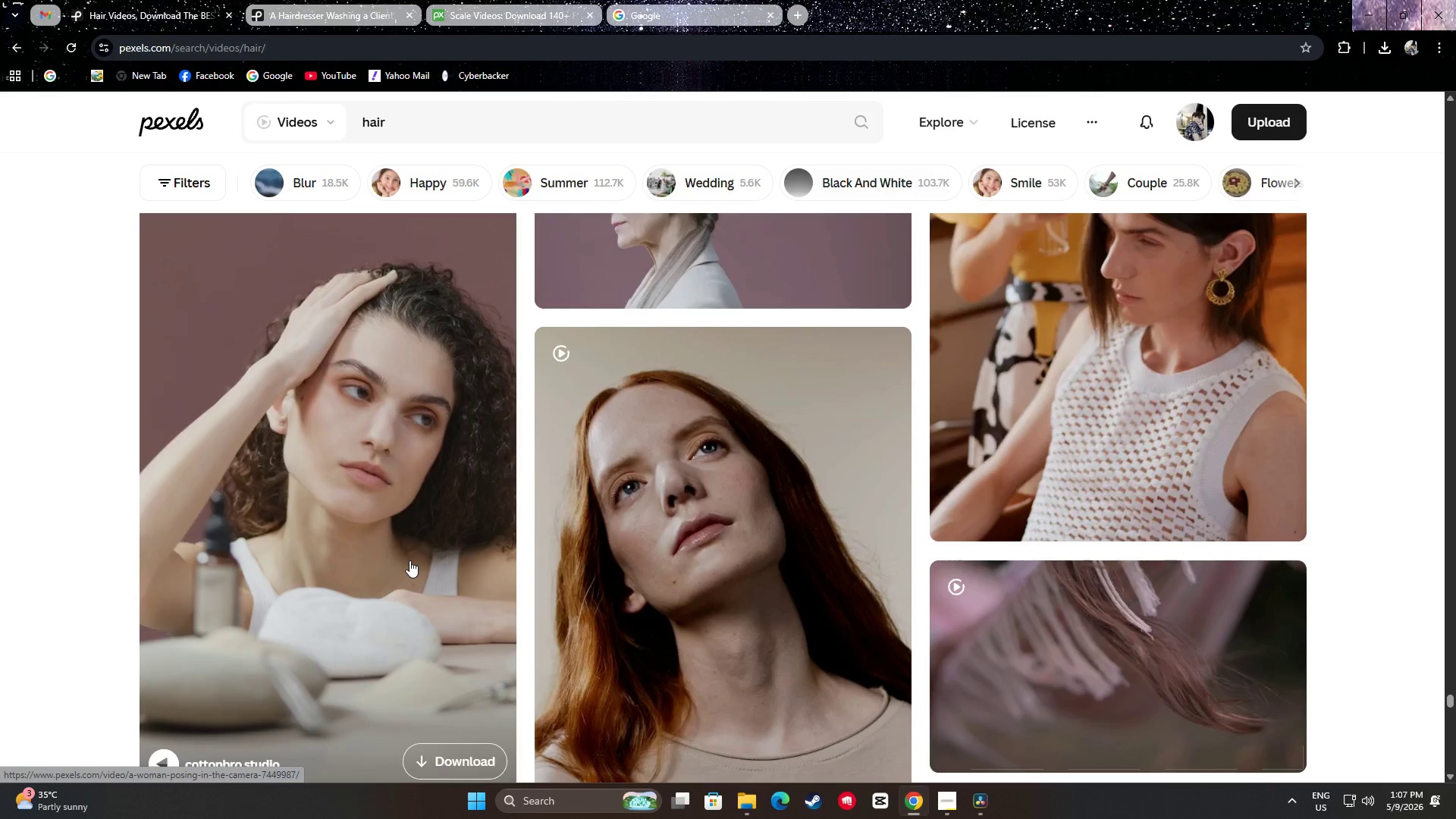 
wait(6.74)
 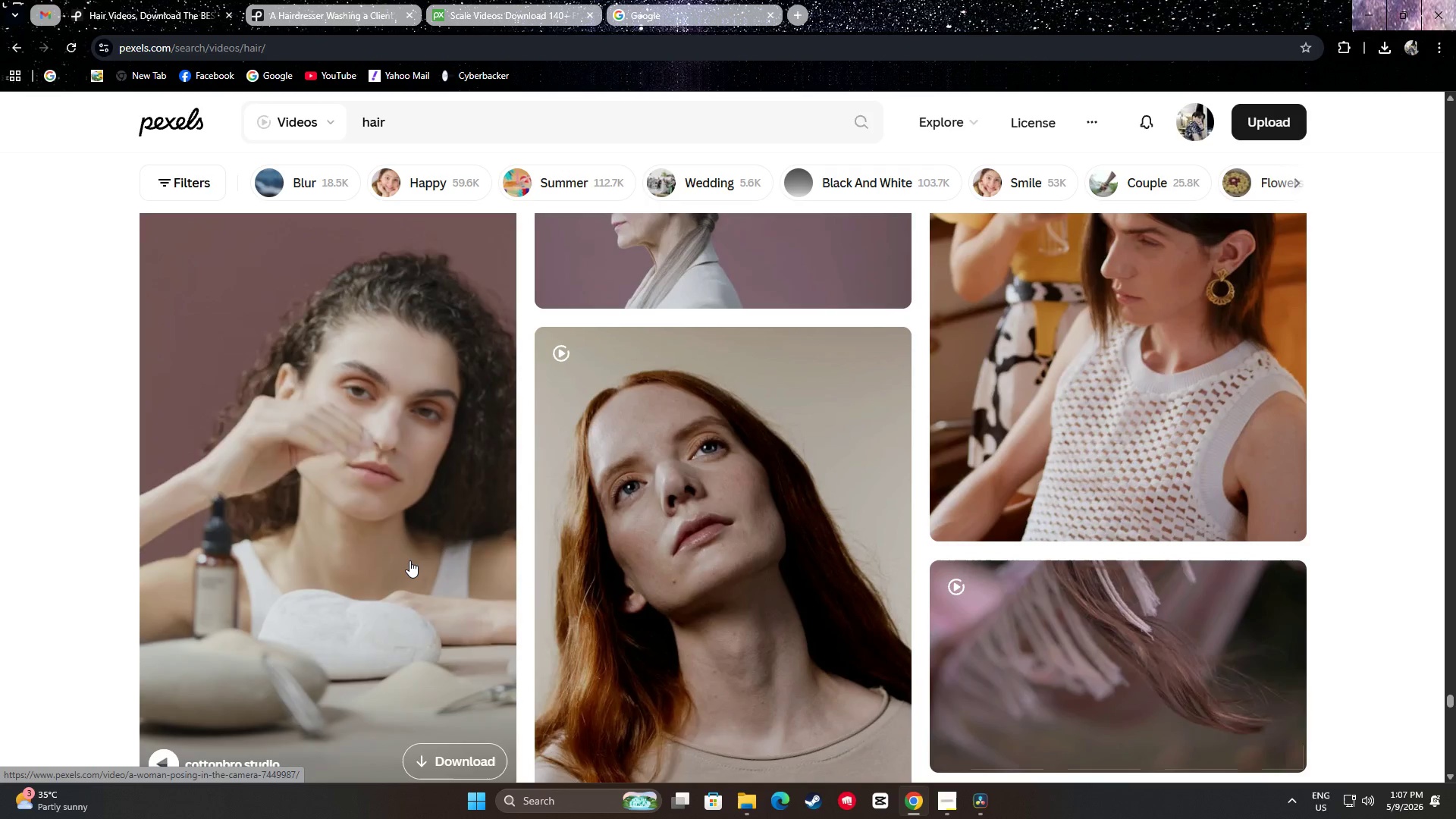 
scroll: coordinate [410, 558], scroll_direction: down, amount: 1.0
 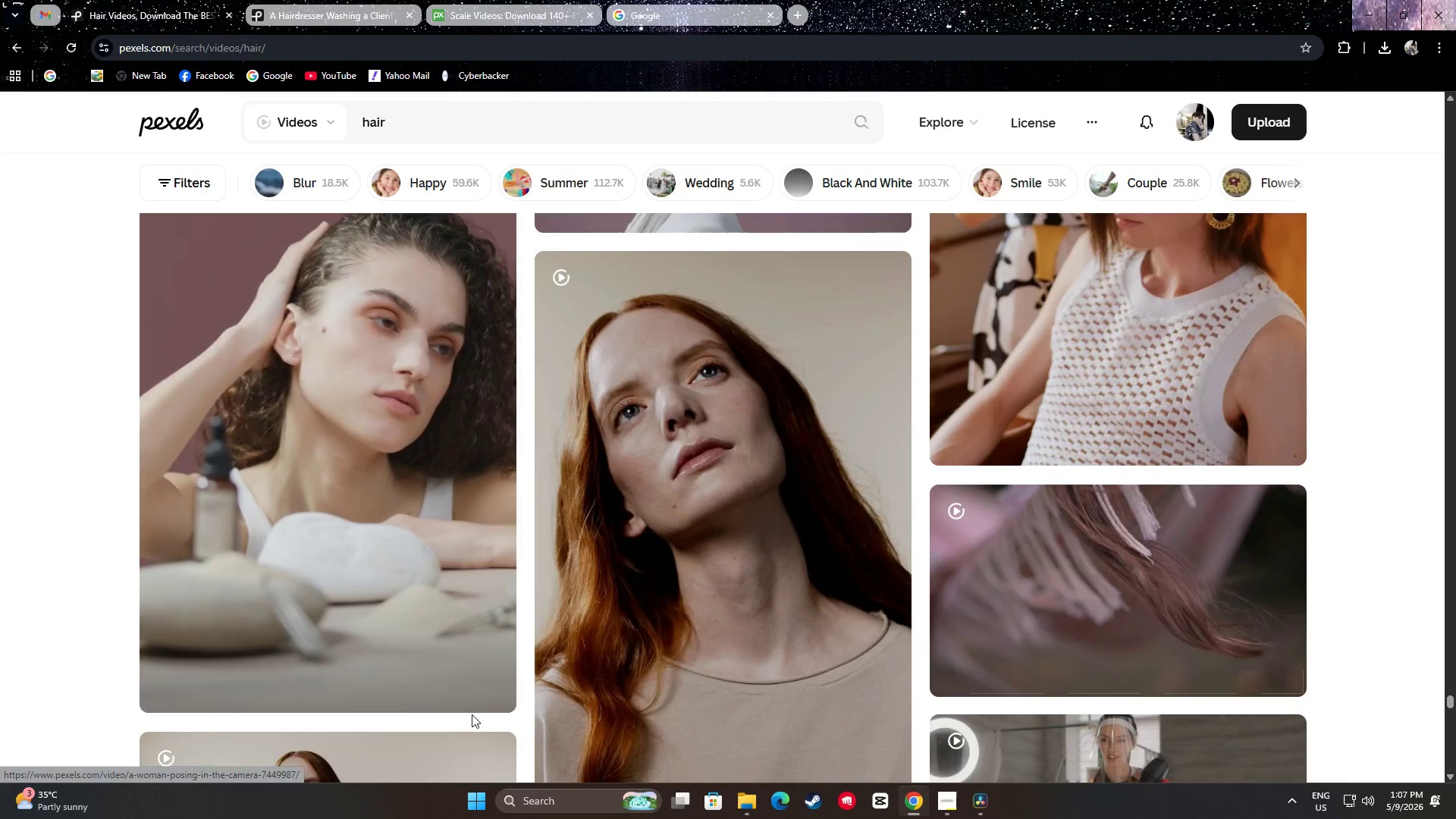 
left_click([475, 693])
 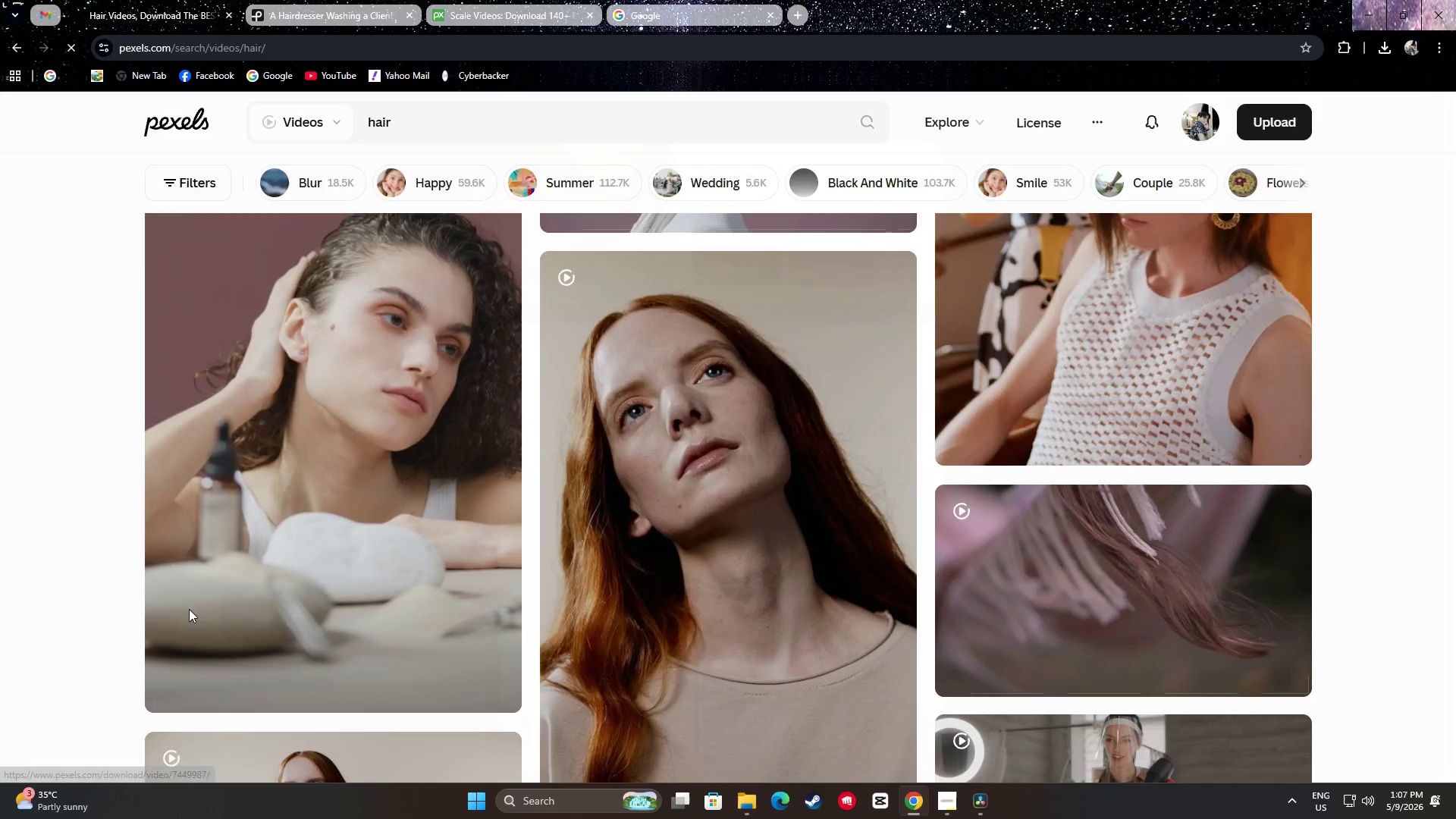 
left_click([74, 546])
 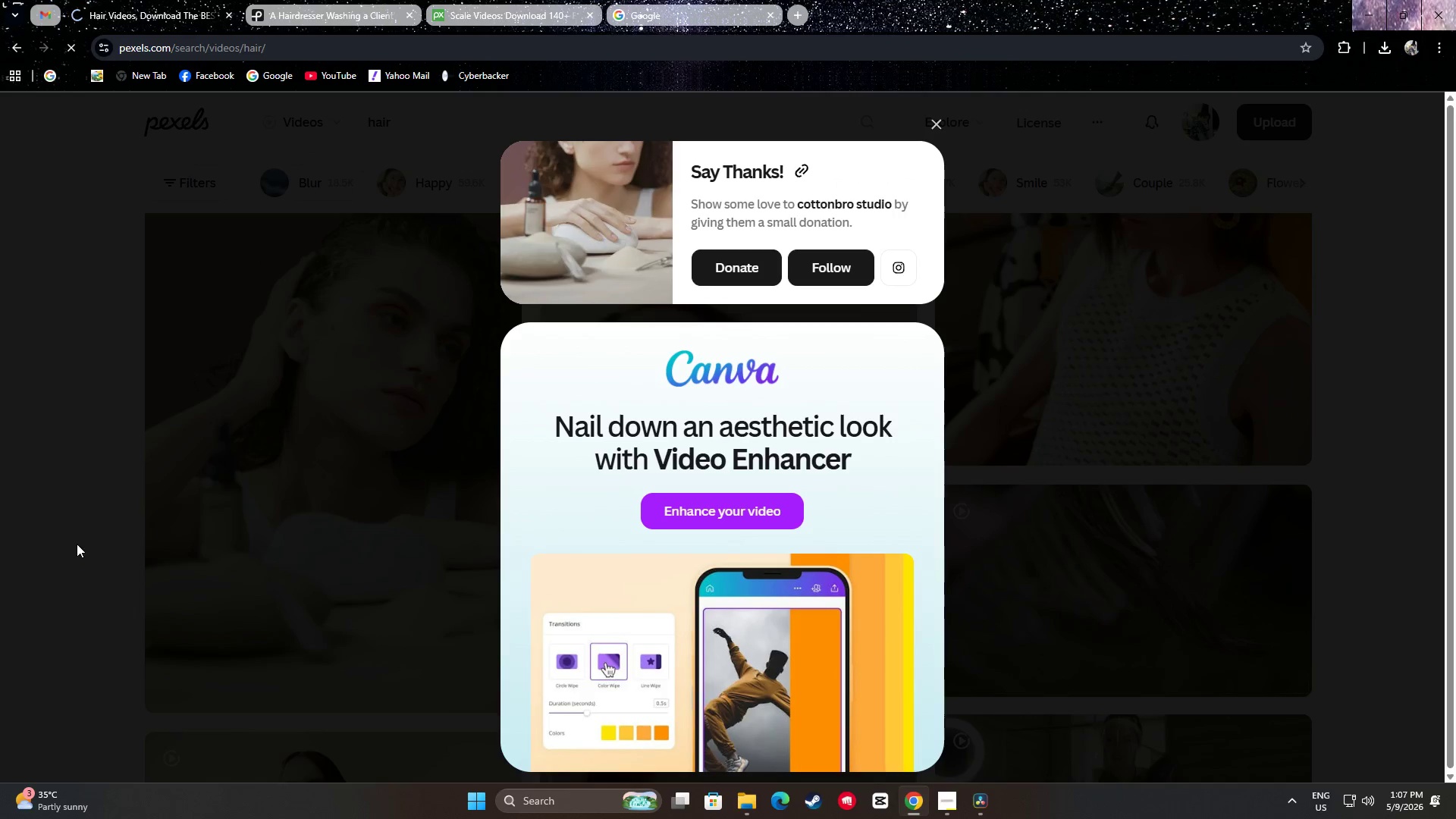 
scroll: coordinate [86, 554], scroll_direction: down, amount: 7.0
 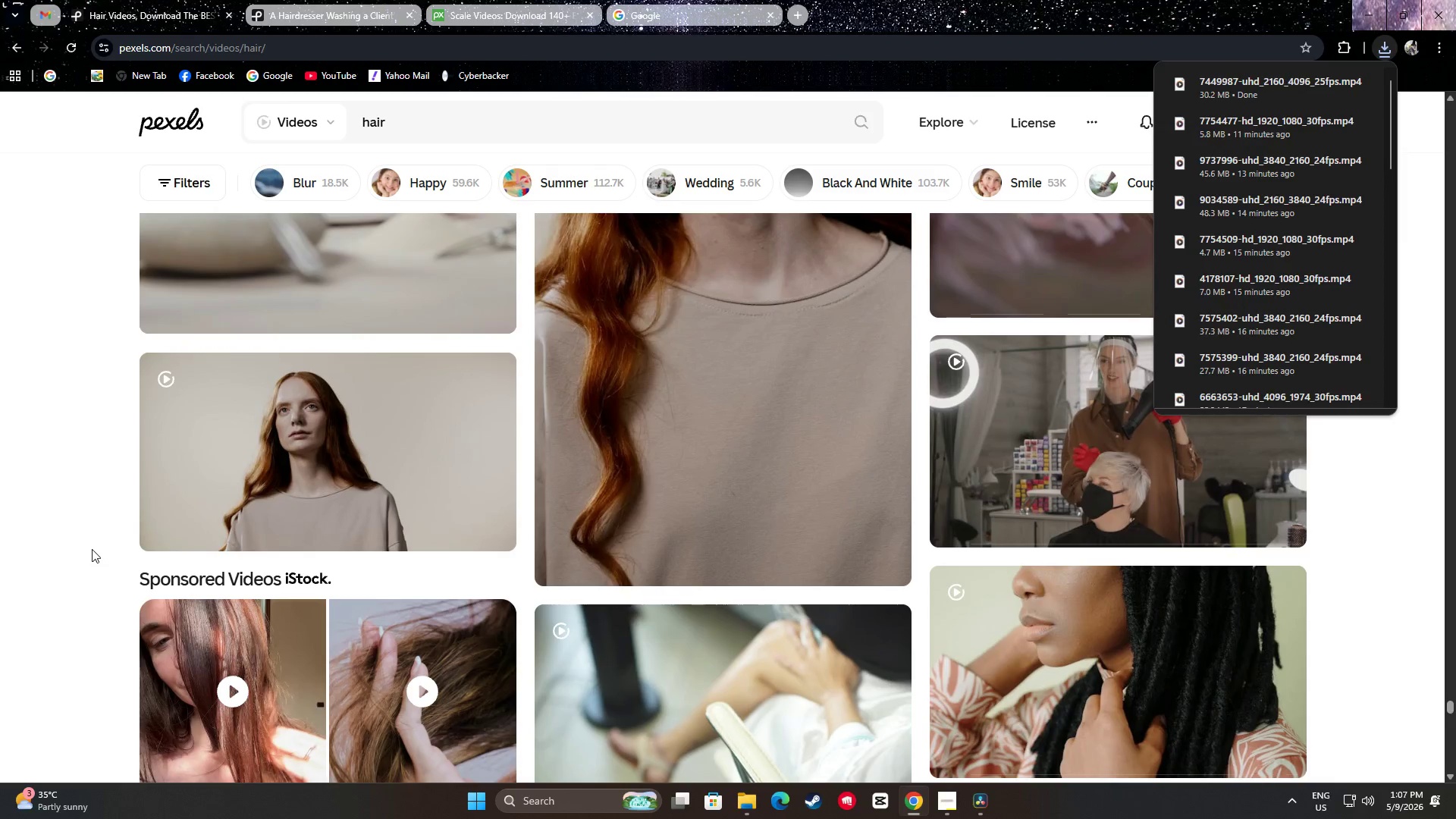 
left_click([94, 548])
 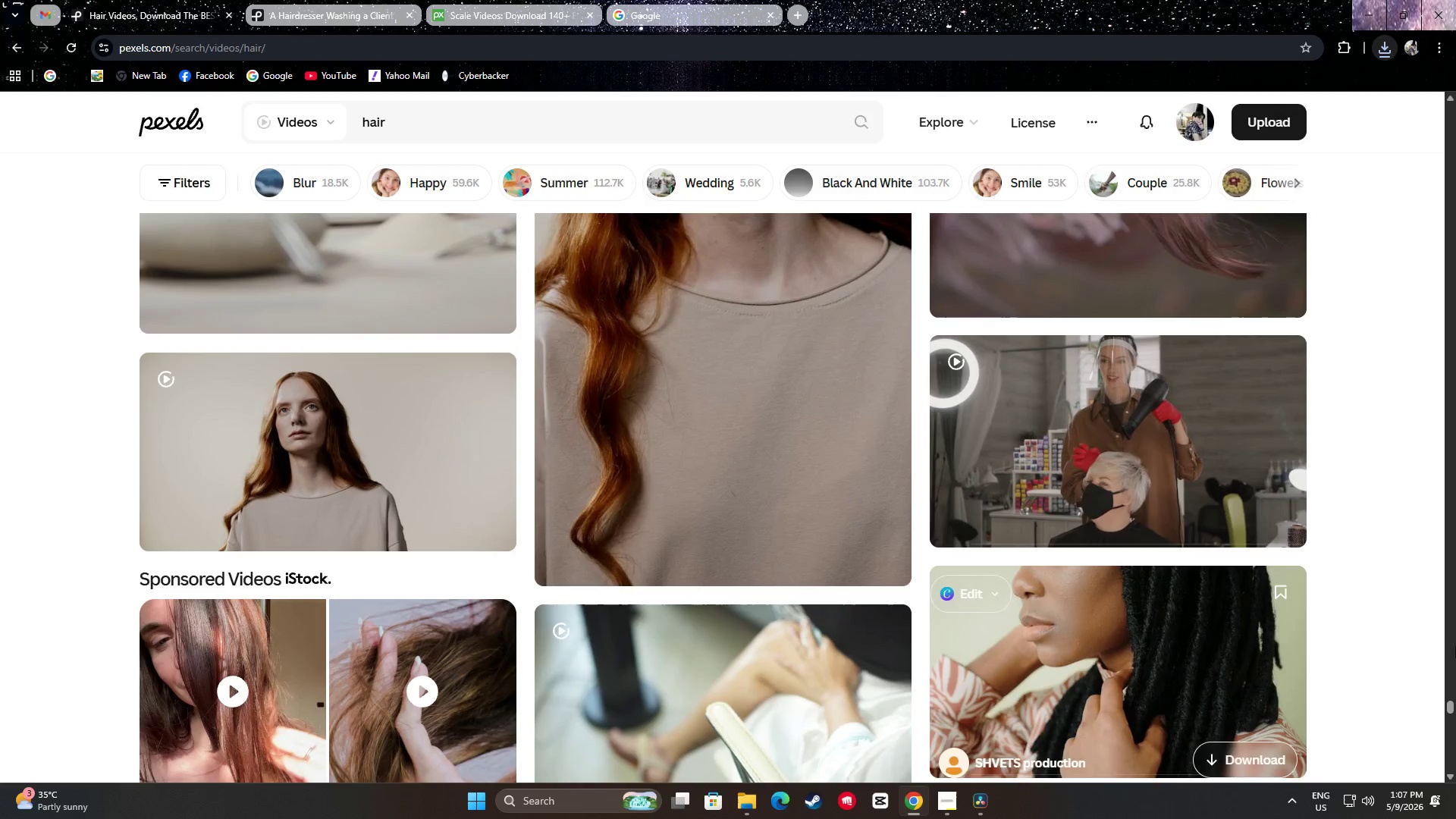 
scroll: coordinate [1432, 645], scroll_direction: down, amount: 1.0
 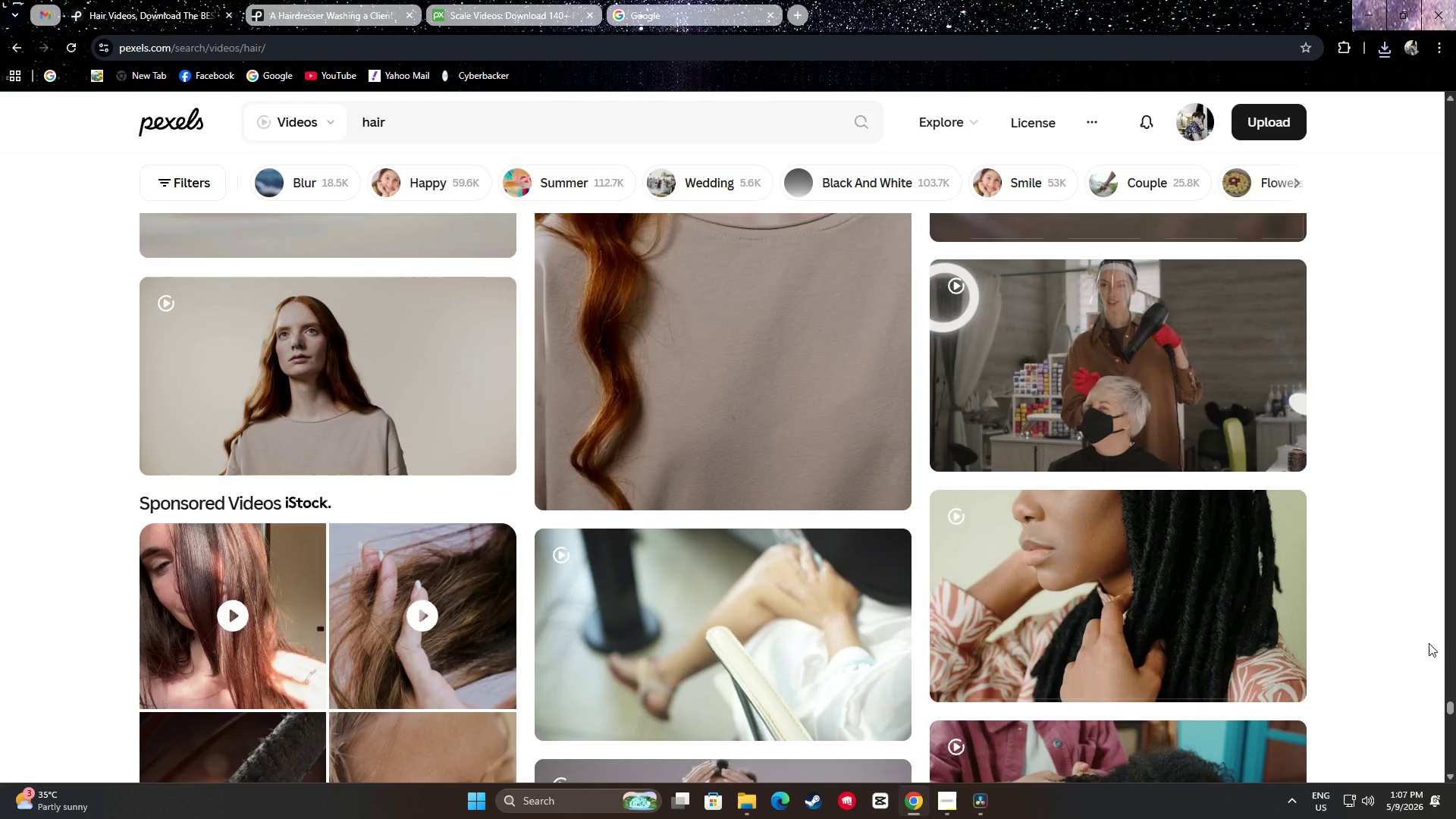 
scroll: coordinate [1426, 642], scroll_direction: up, amount: 5.0
 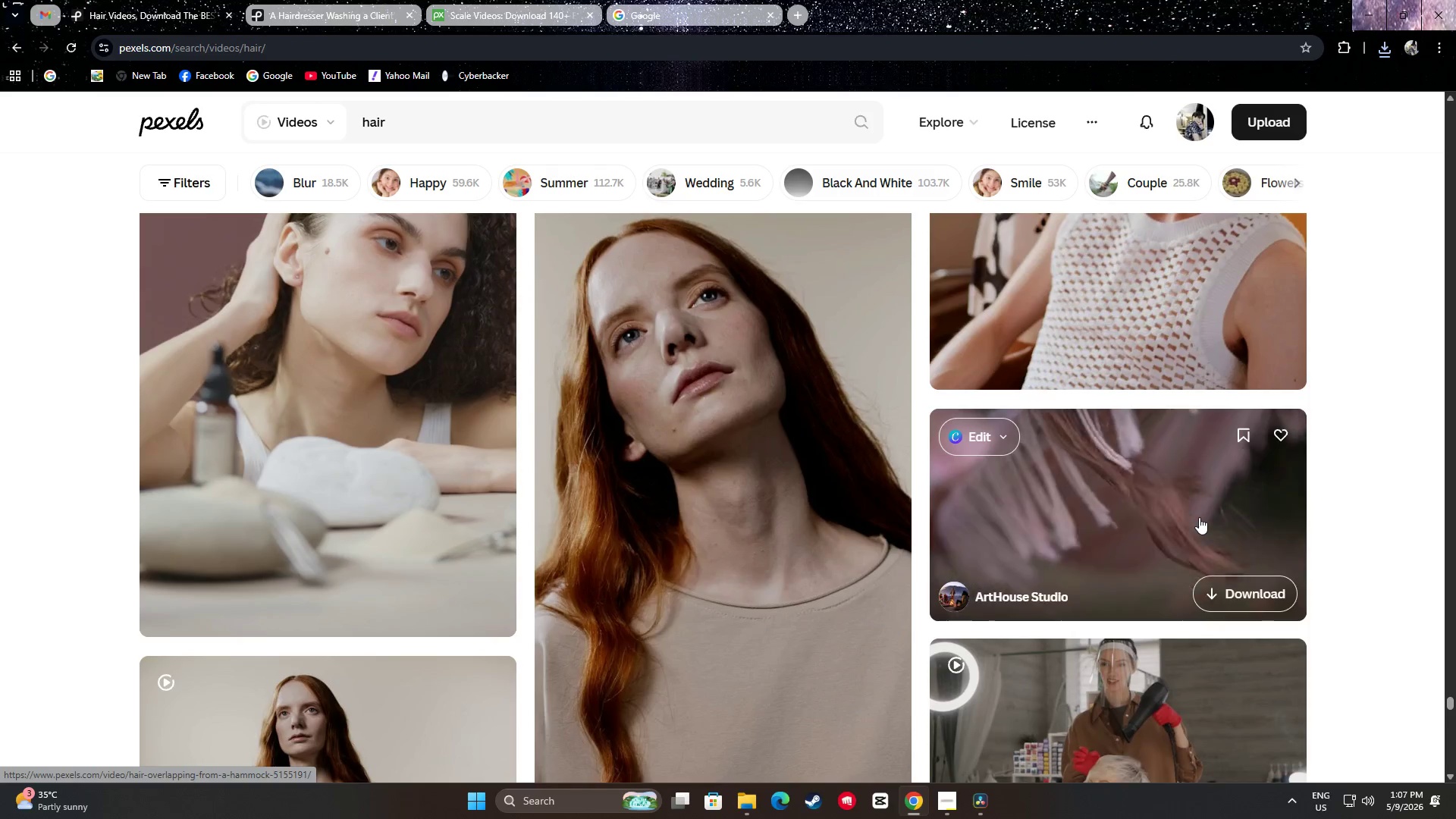 
scroll: coordinate [1354, 513], scroll_direction: down, amount: 26.0
 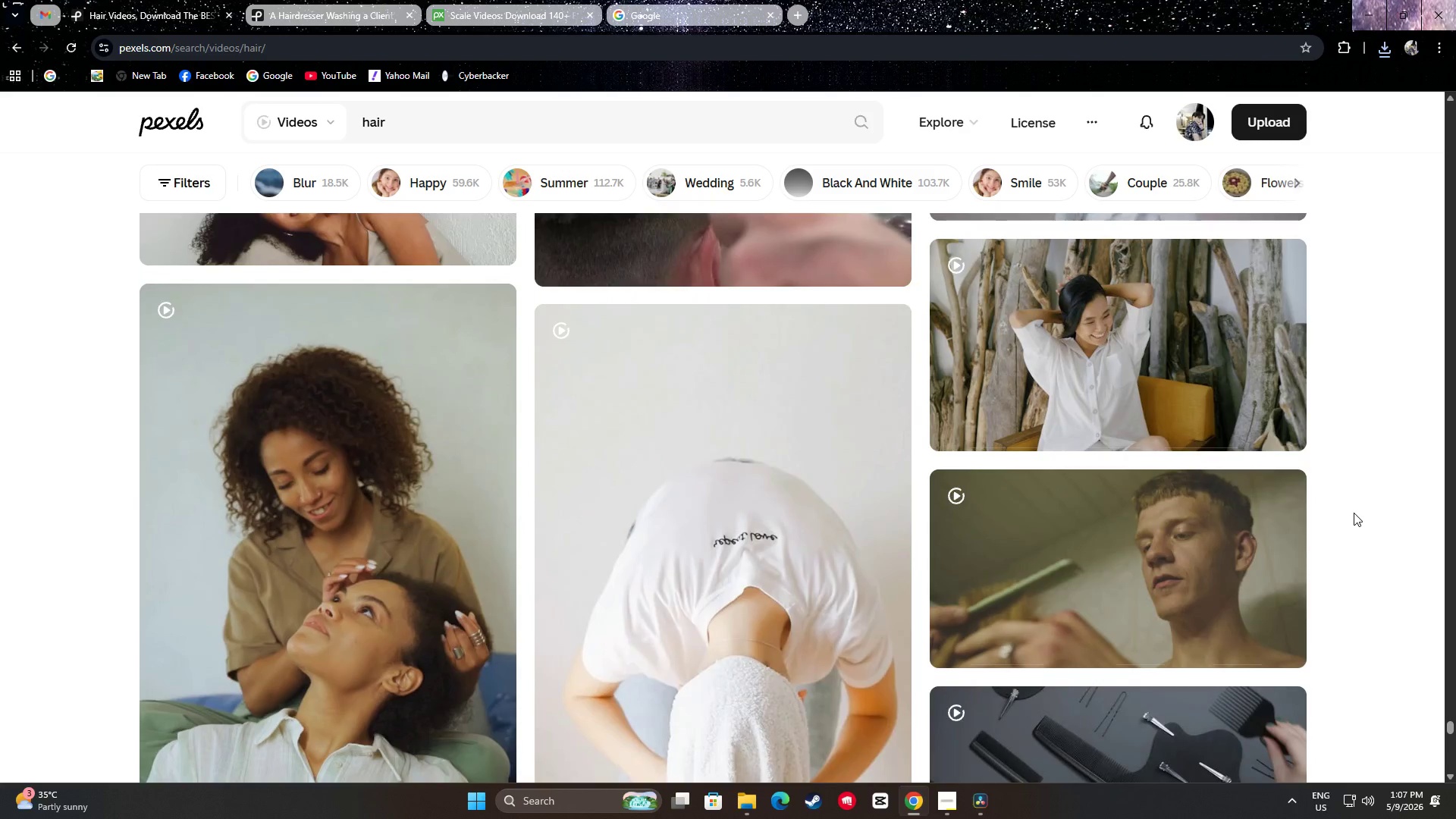 
scroll: coordinate [1354, 513], scroll_direction: down, amount: 22.0
 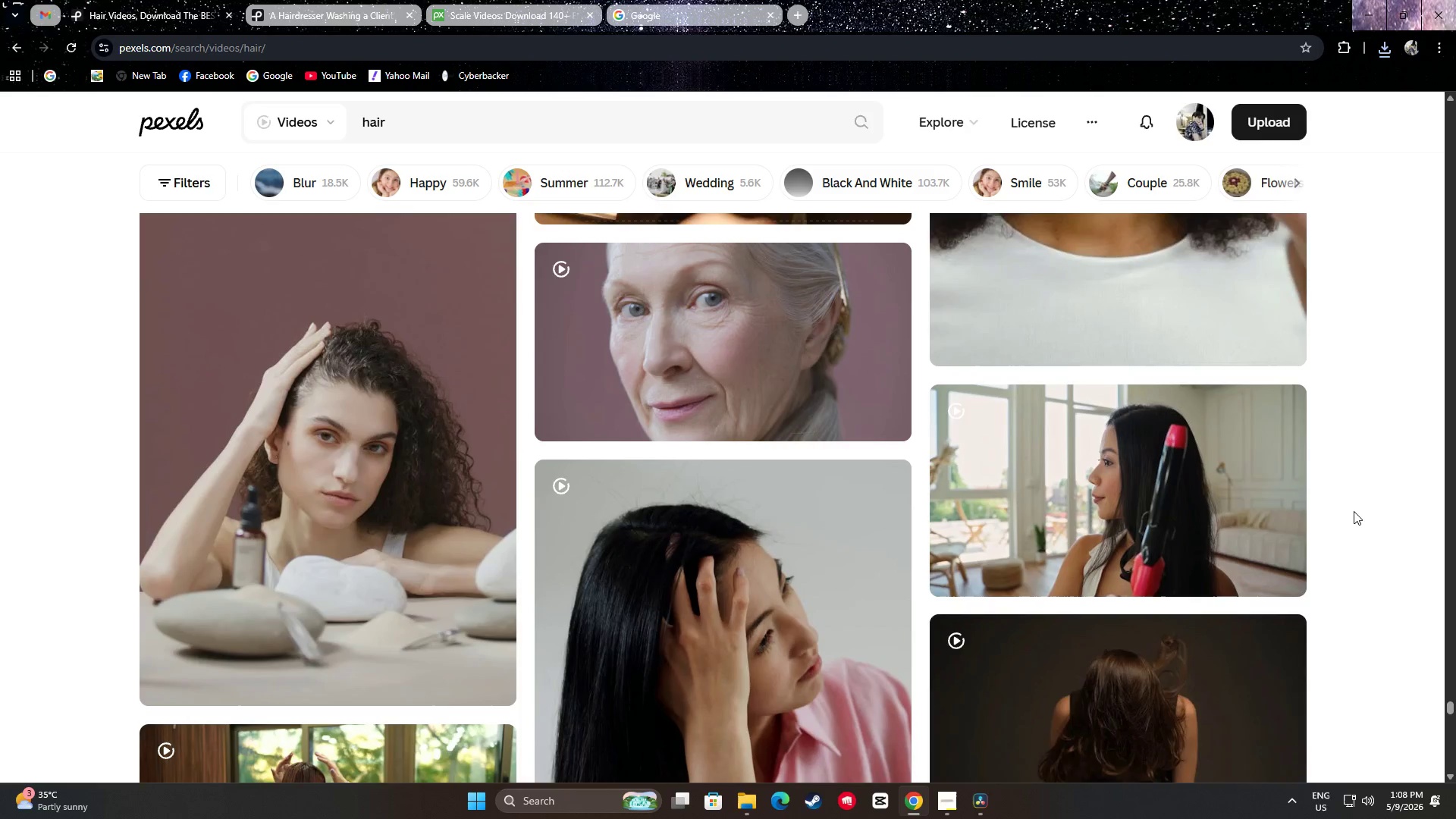 
scroll: coordinate [1349, 511], scroll_direction: down, amount: 16.0
 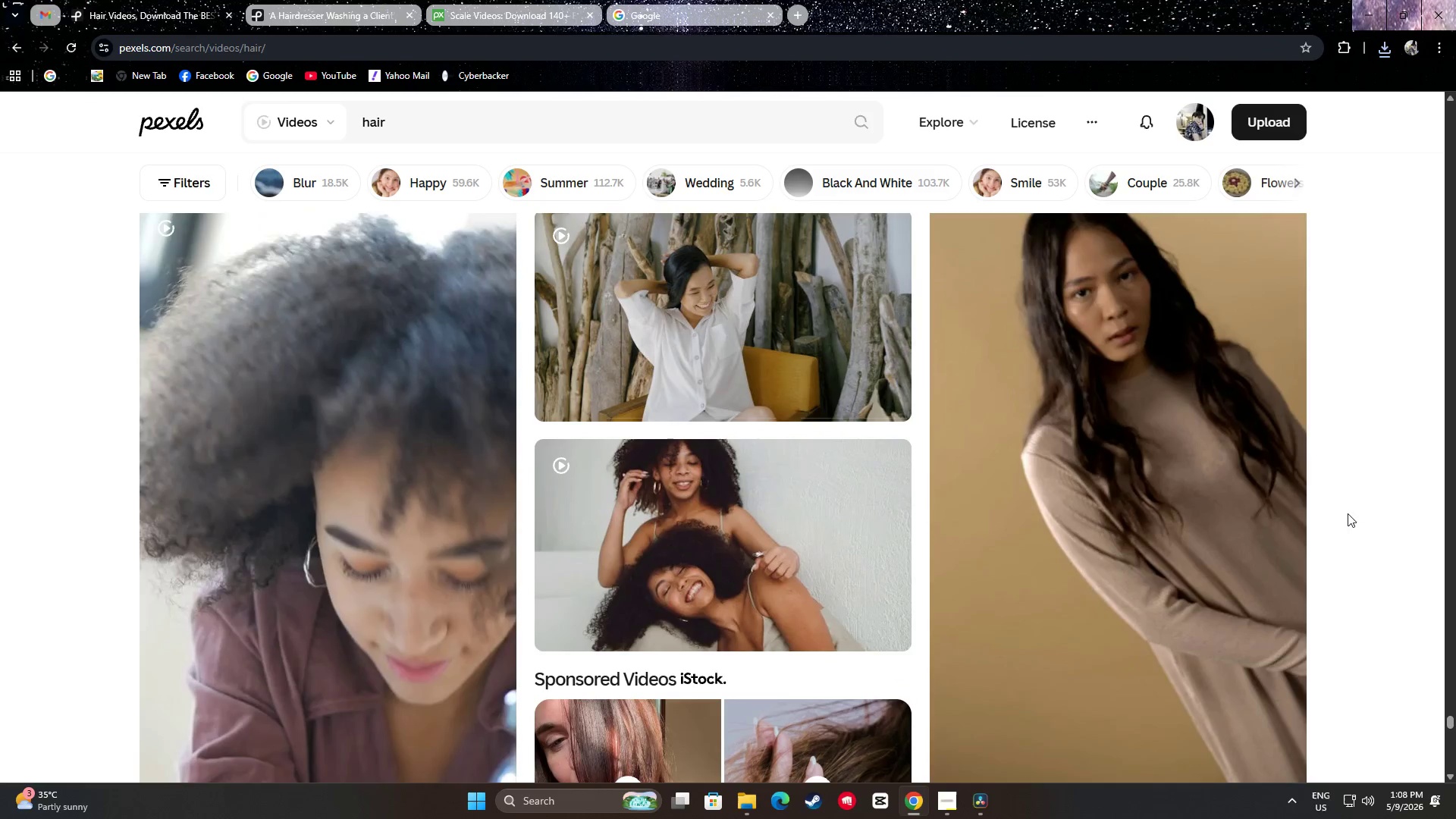 
scroll: coordinate [1337, 515], scroll_direction: down, amount: 24.0
 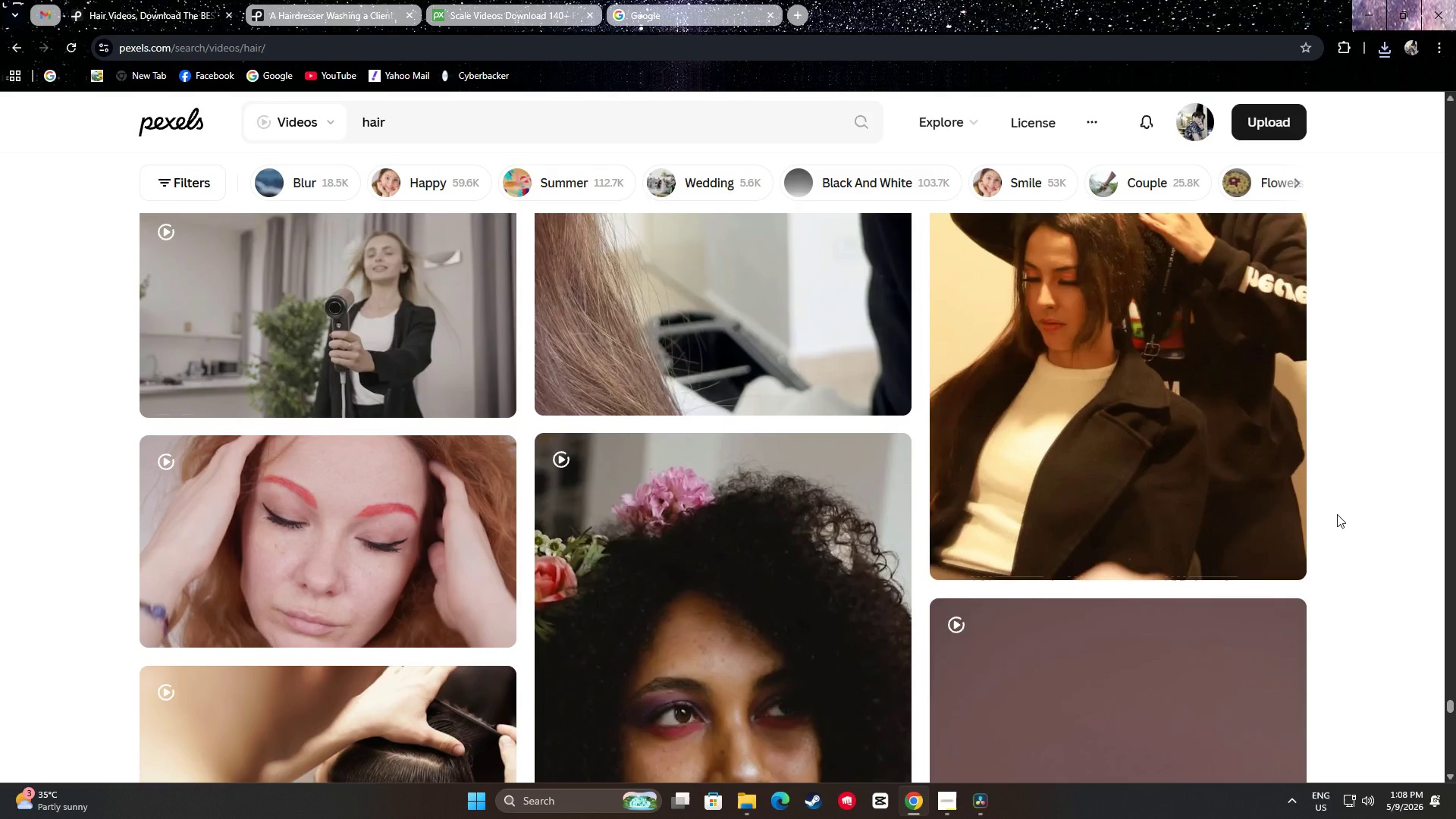 
scroll: coordinate [1336, 515], scroll_direction: down, amount: 3.0
 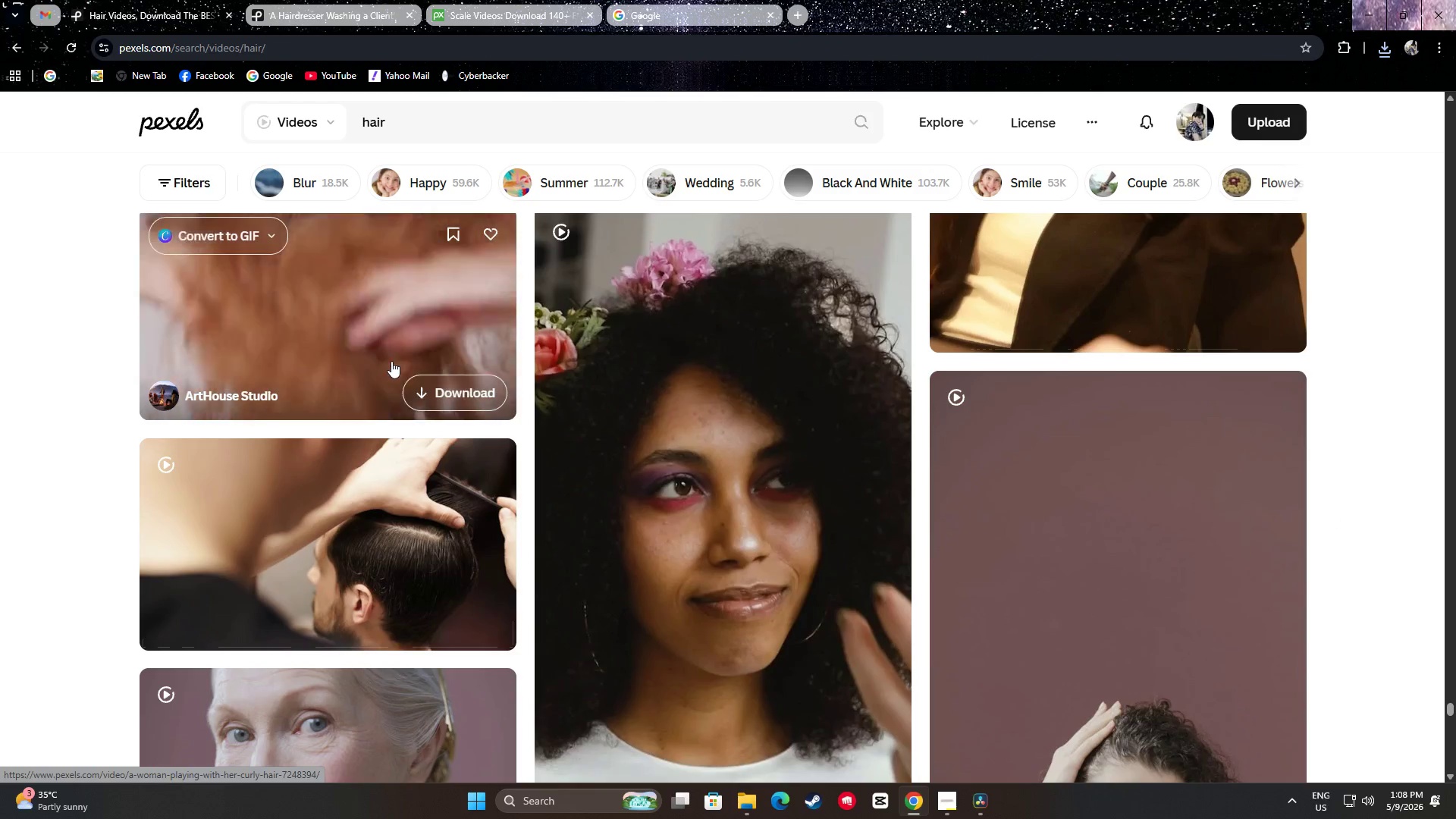 
wait(10.11)
 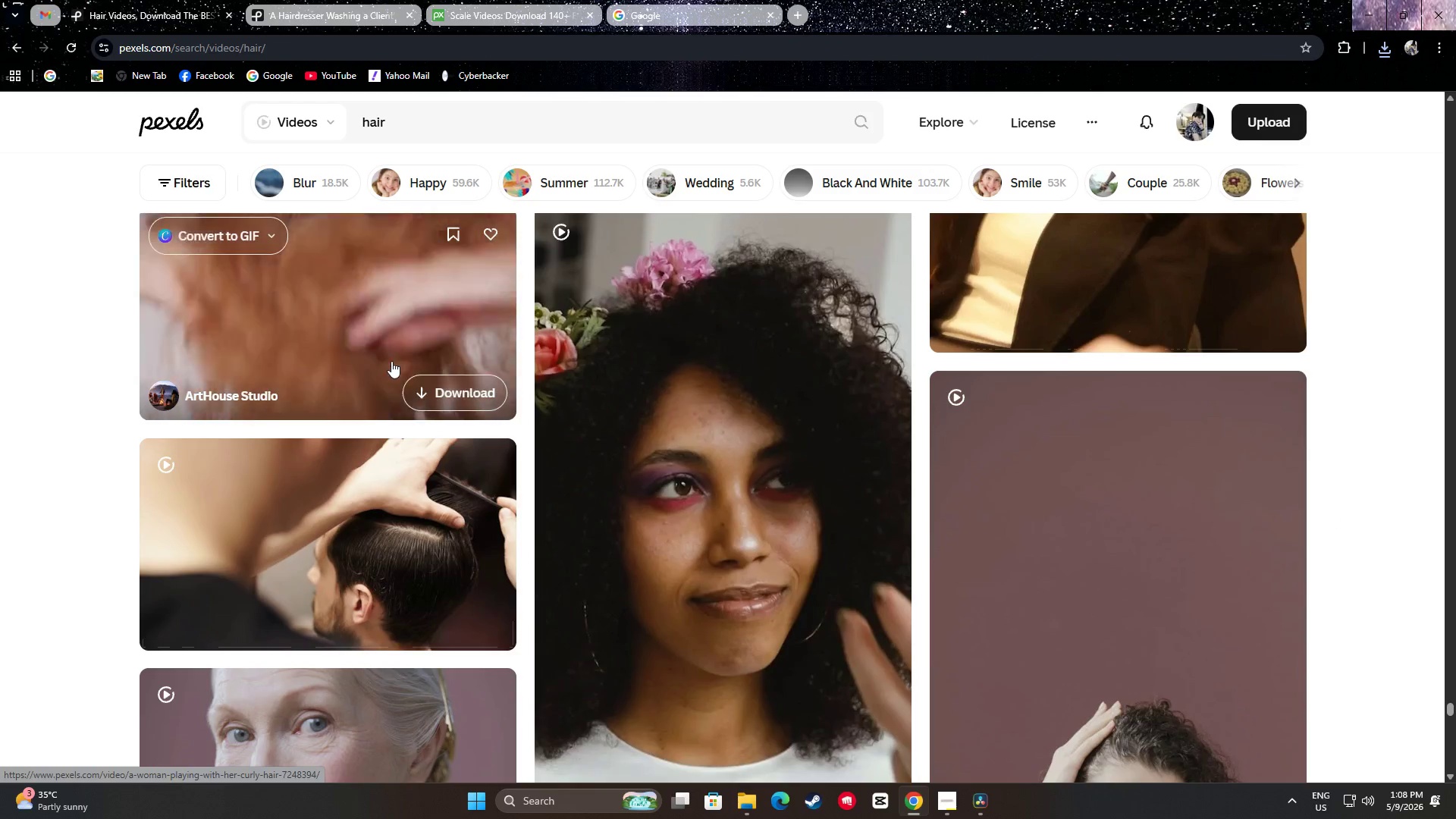 
scroll: coordinate [1333, 497], scroll_direction: down, amount: 27.0
 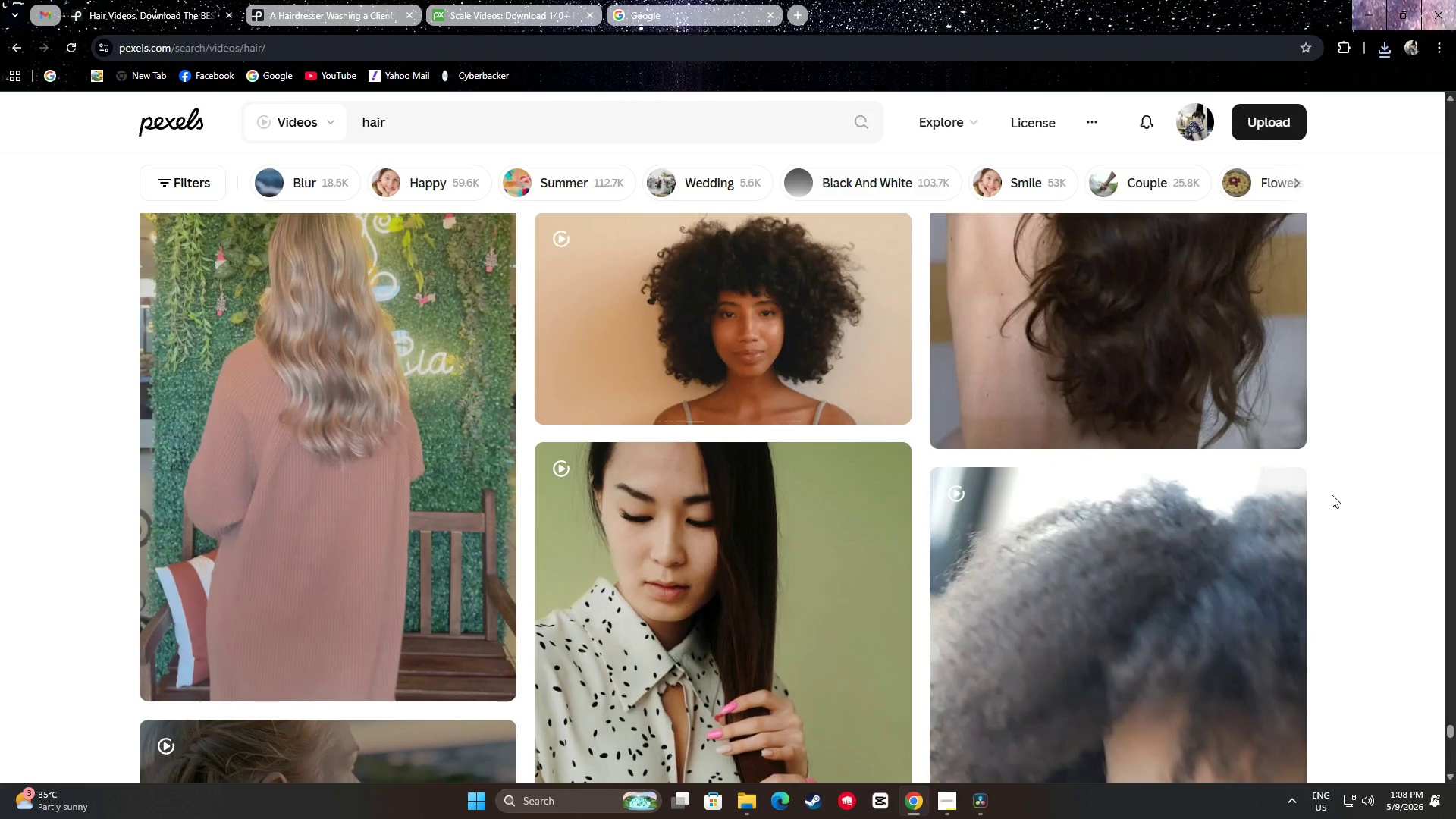 
scroll: coordinate [1320, 497], scroll_direction: down, amount: 21.0
 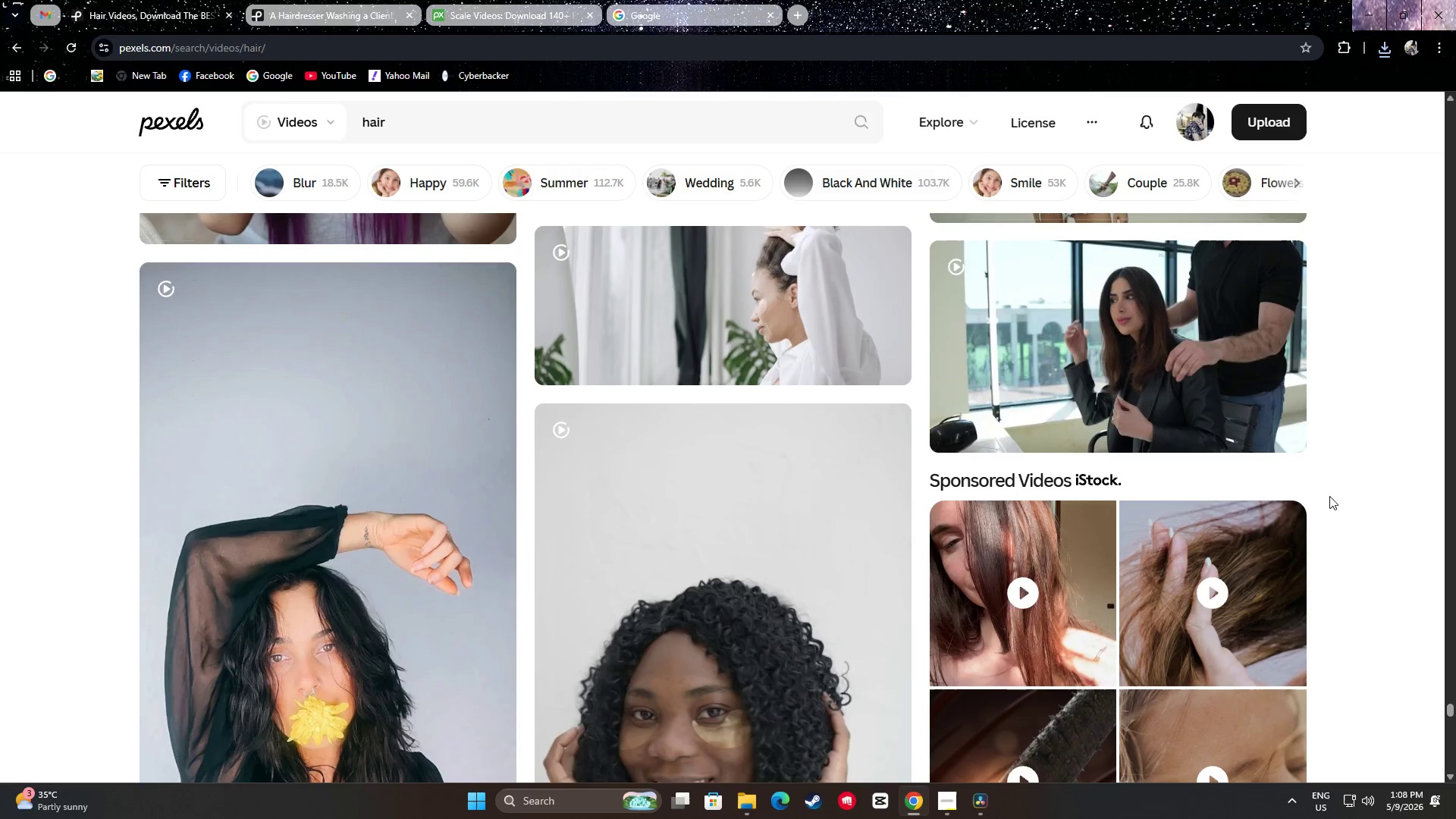 
scroll: coordinate [1355, 503], scroll_direction: up, amount: 4.0
 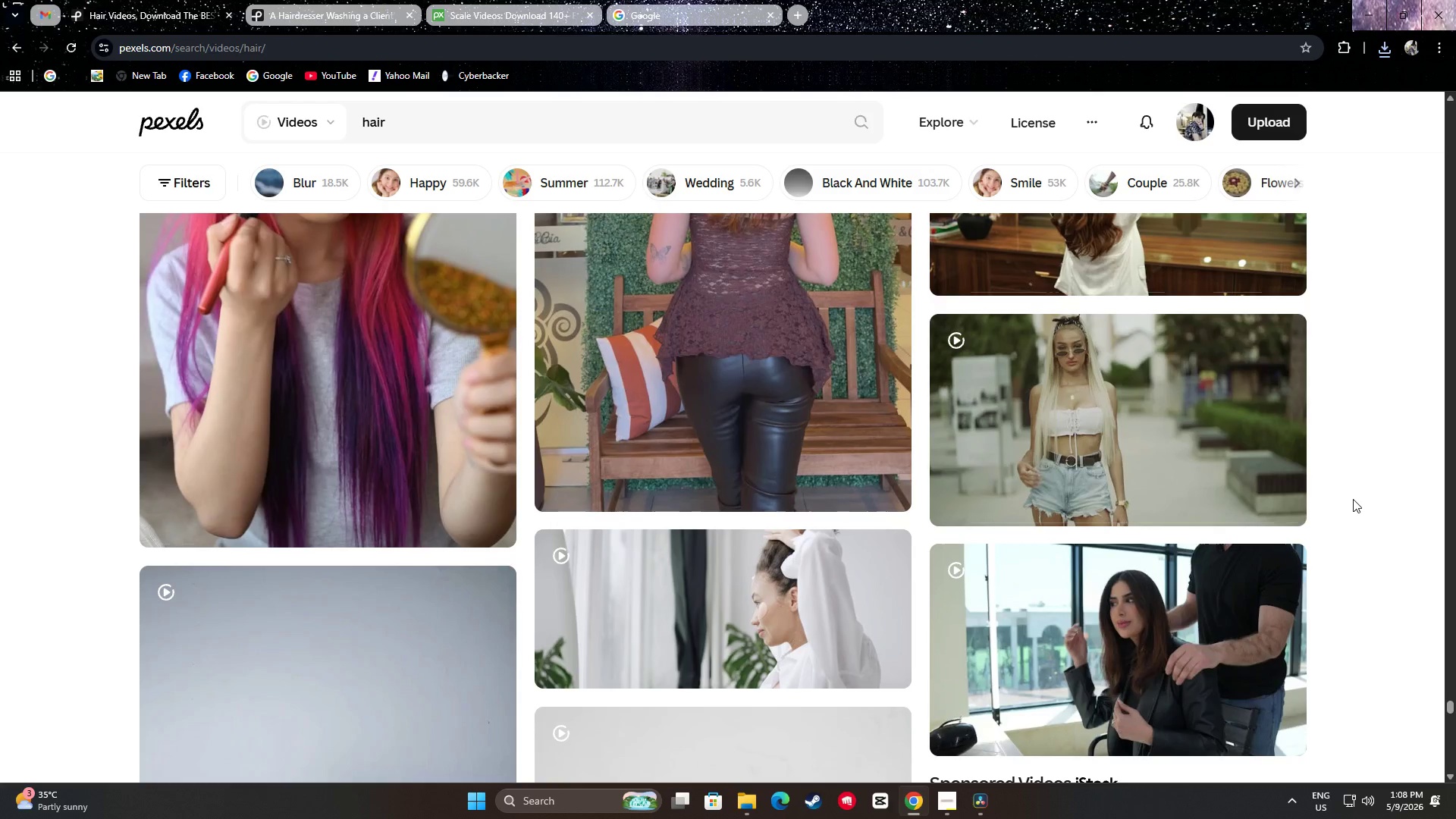 
scroll: coordinate [1345, 504], scroll_direction: down, amount: 17.0
 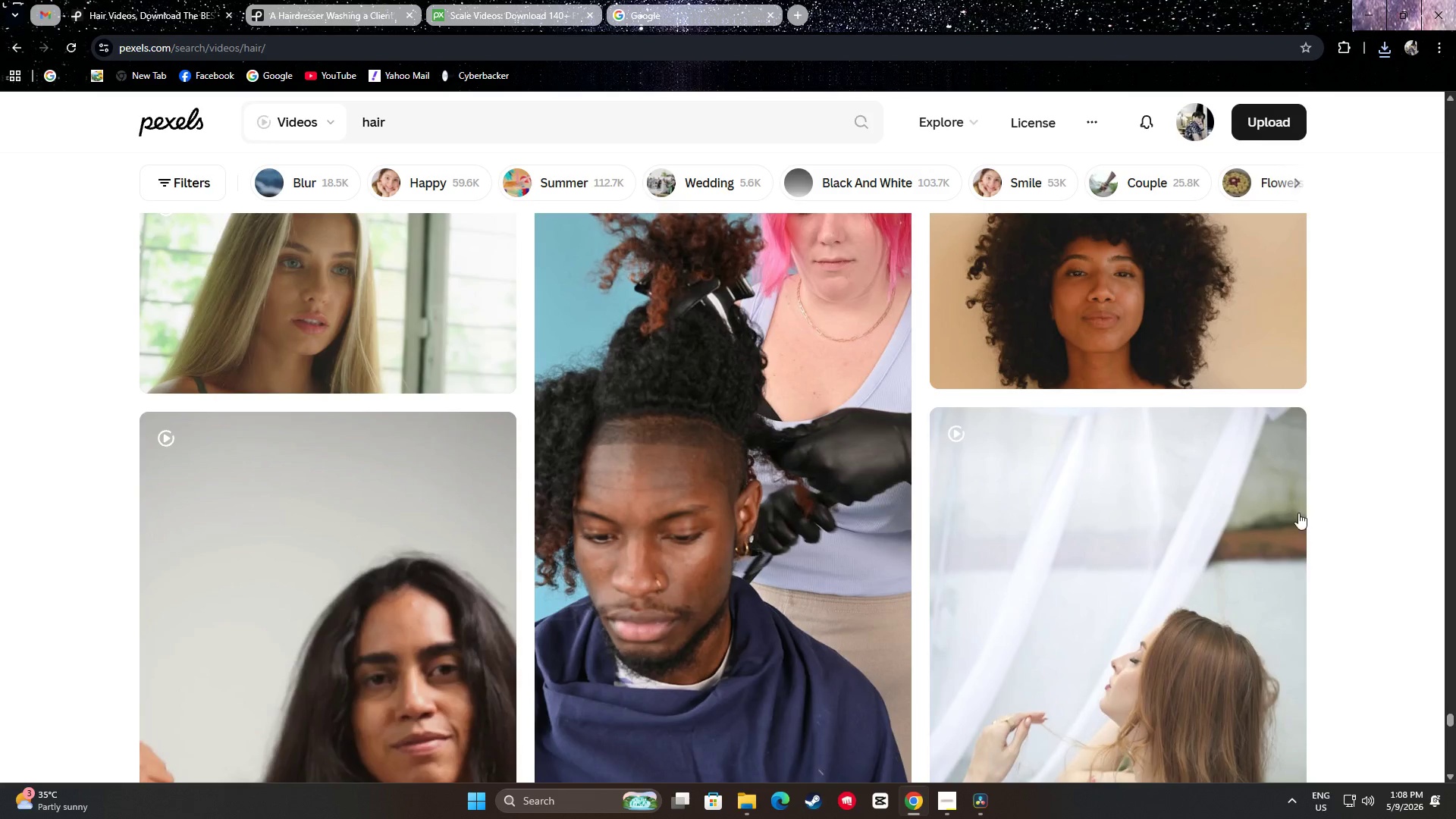 
scroll: coordinate [497, 491], scroll_direction: up, amount: 3.0
 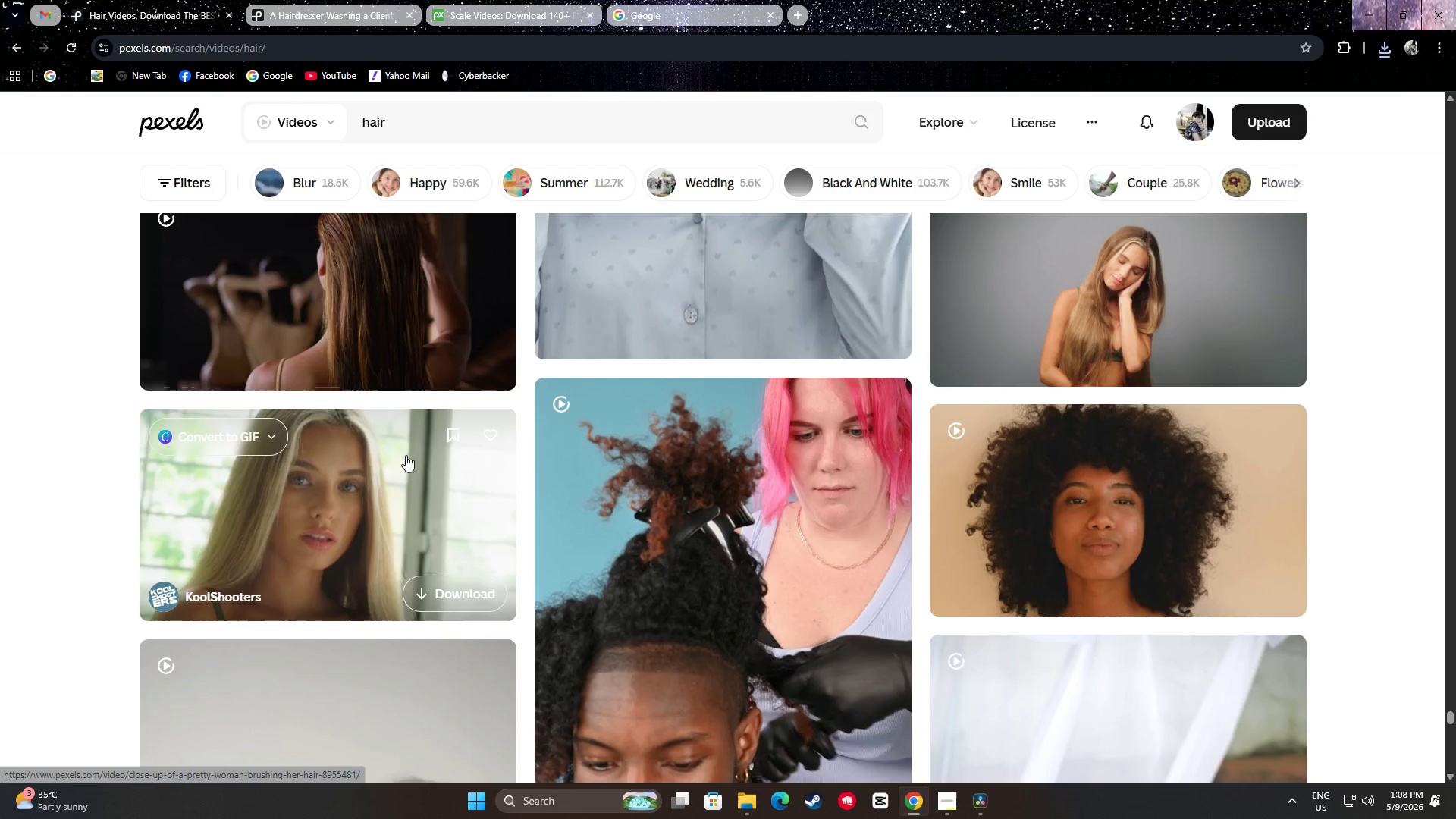 
scroll: coordinate [392, 429], scroll_direction: down, amount: 11.0
 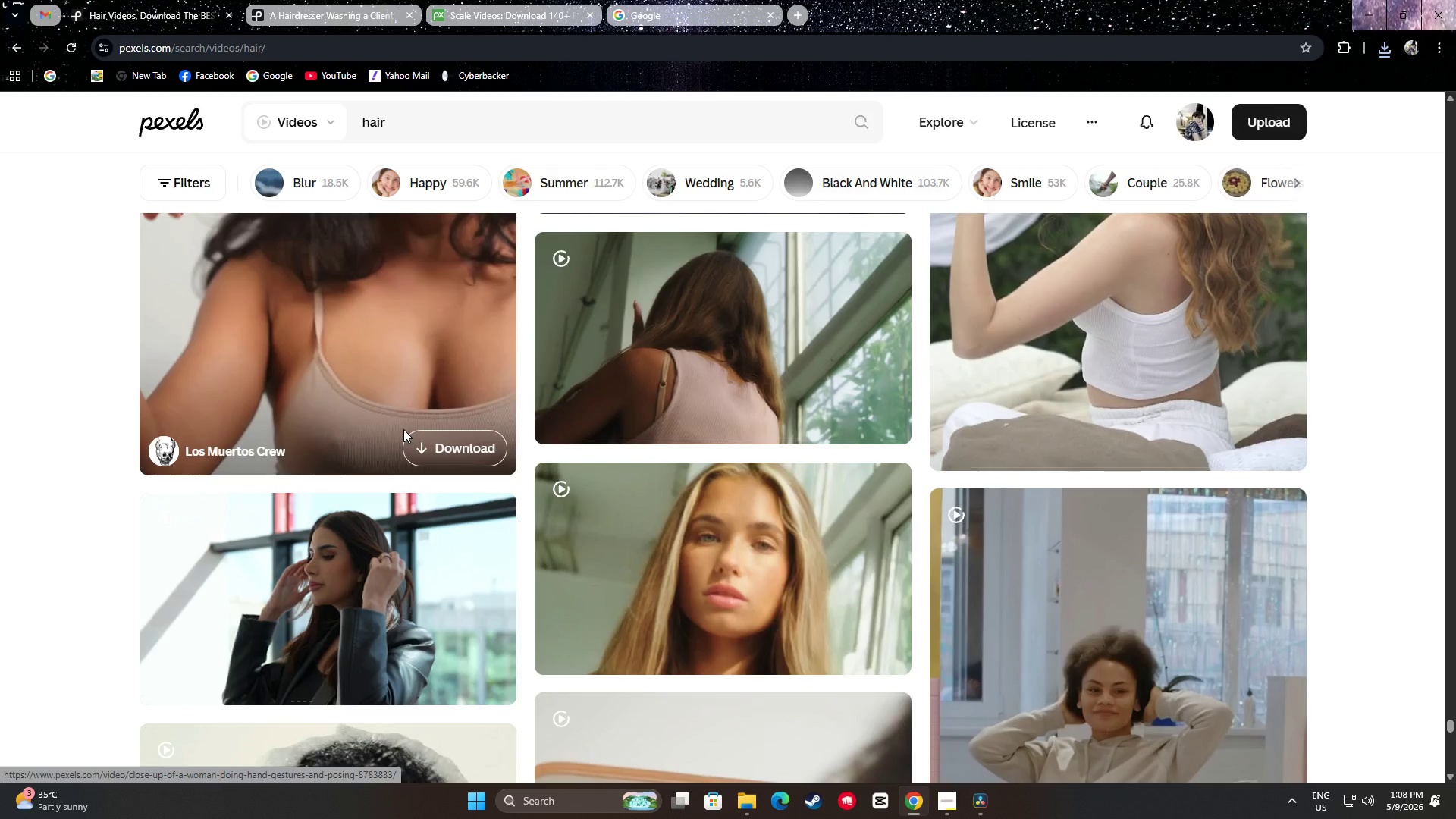 
scroll: coordinate [404, 428], scroll_direction: up, amount: 2.0
 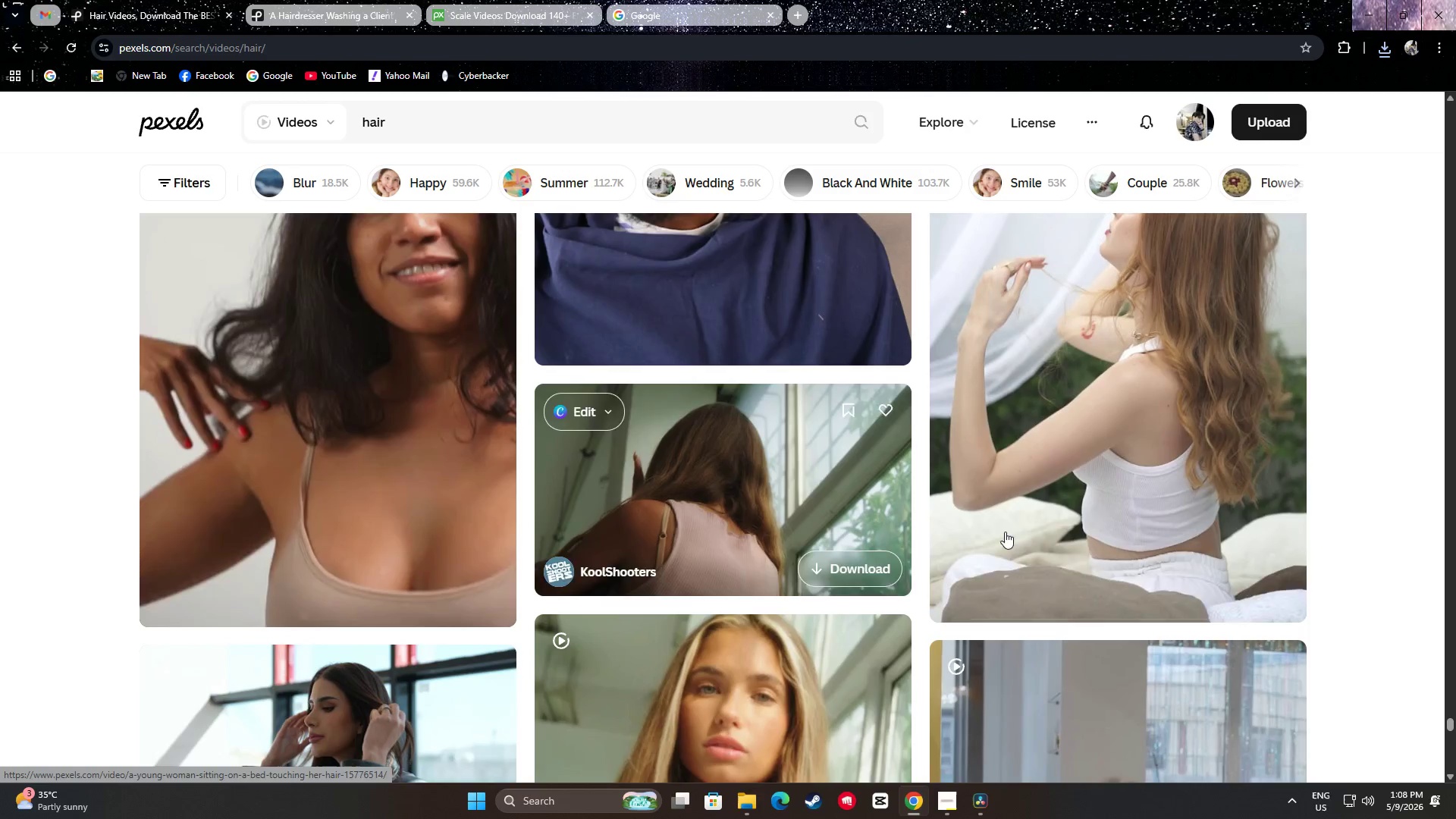 
scroll: coordinate [755, 488], scroll_direction: down, amount: 9.0
 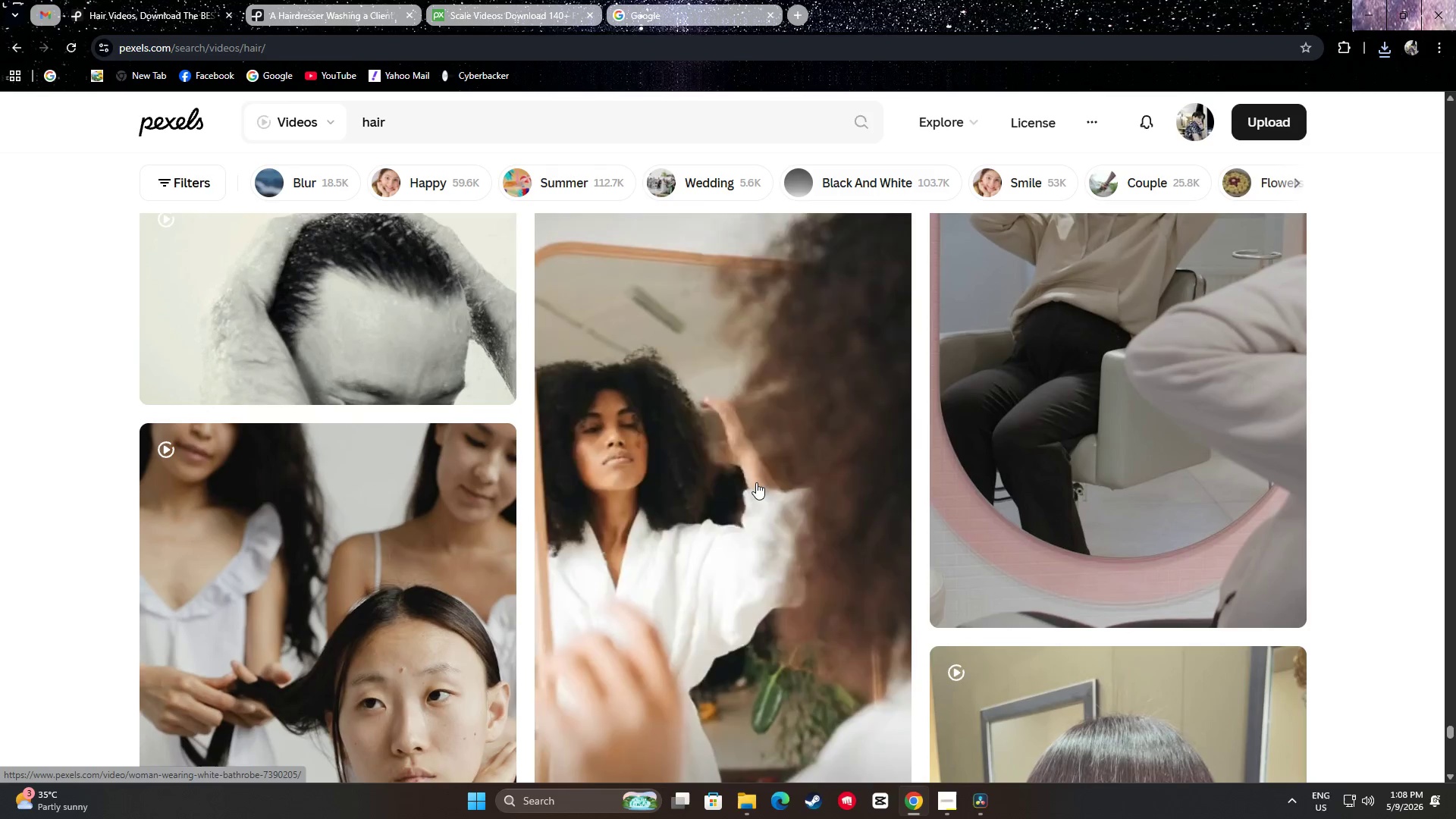 
scroll: coordinate [757, 482], scroll_direction: up, amount: 2.0
 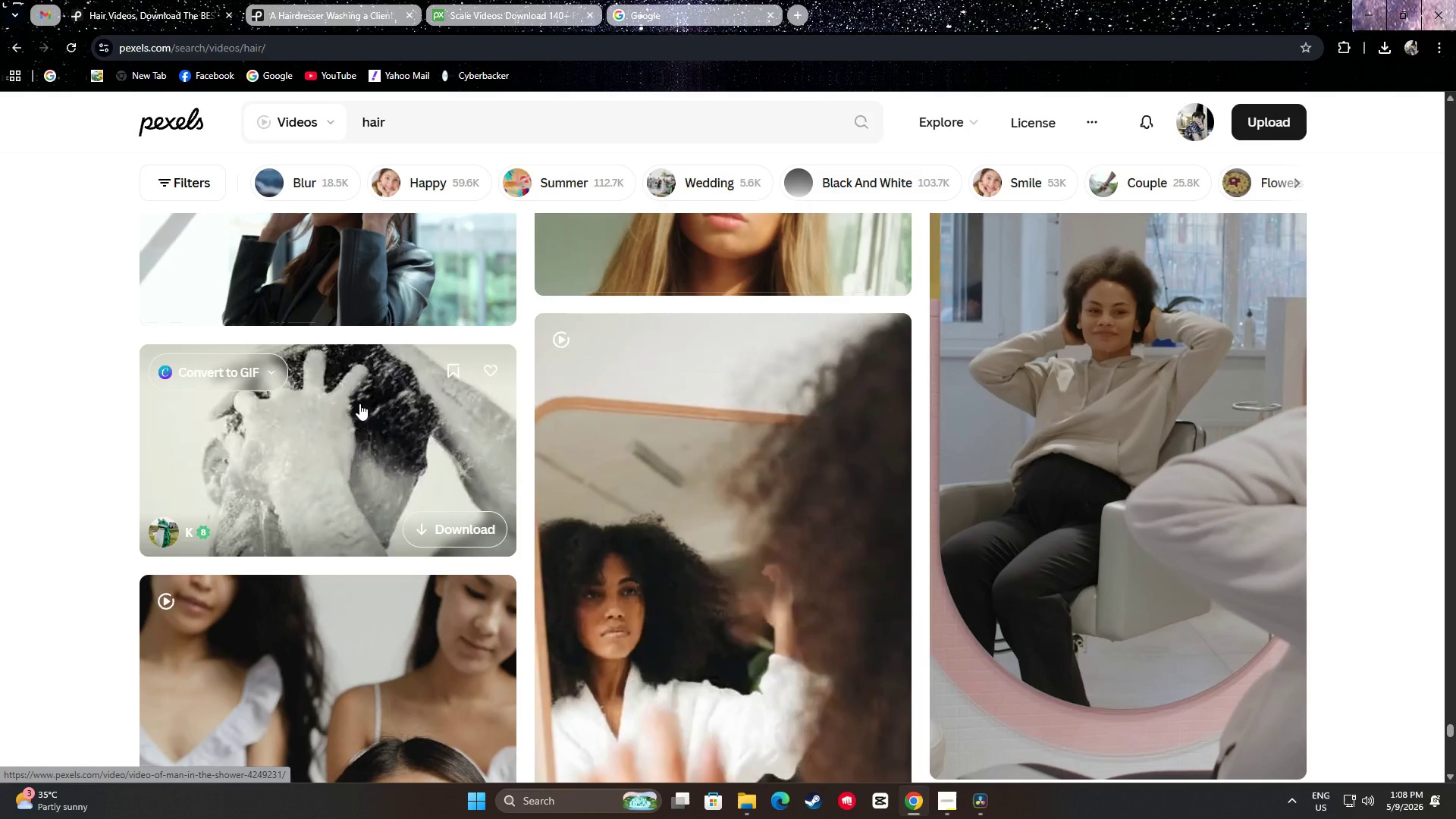 
wait(13.29)
 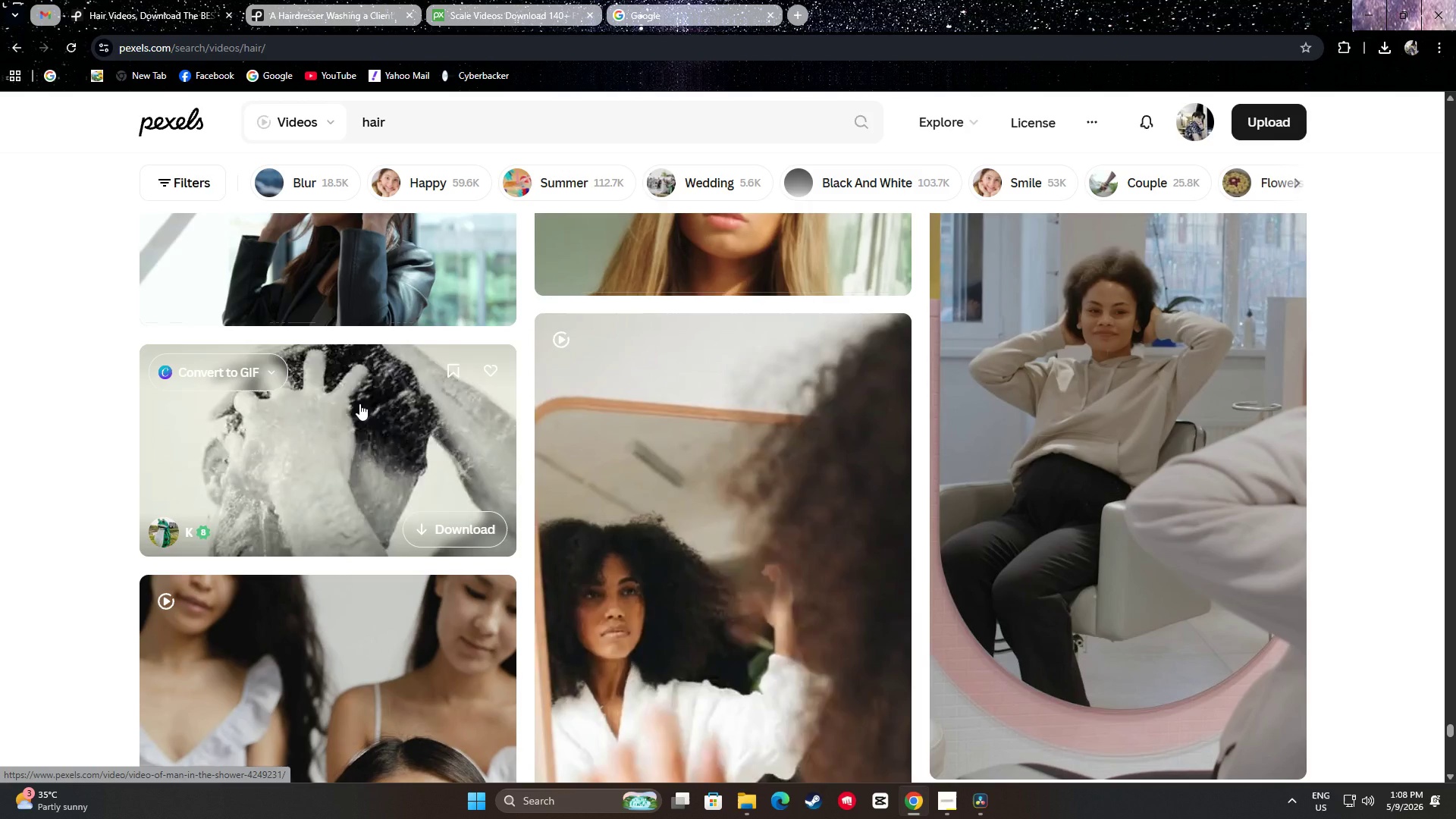 
left_click([458, 529])
 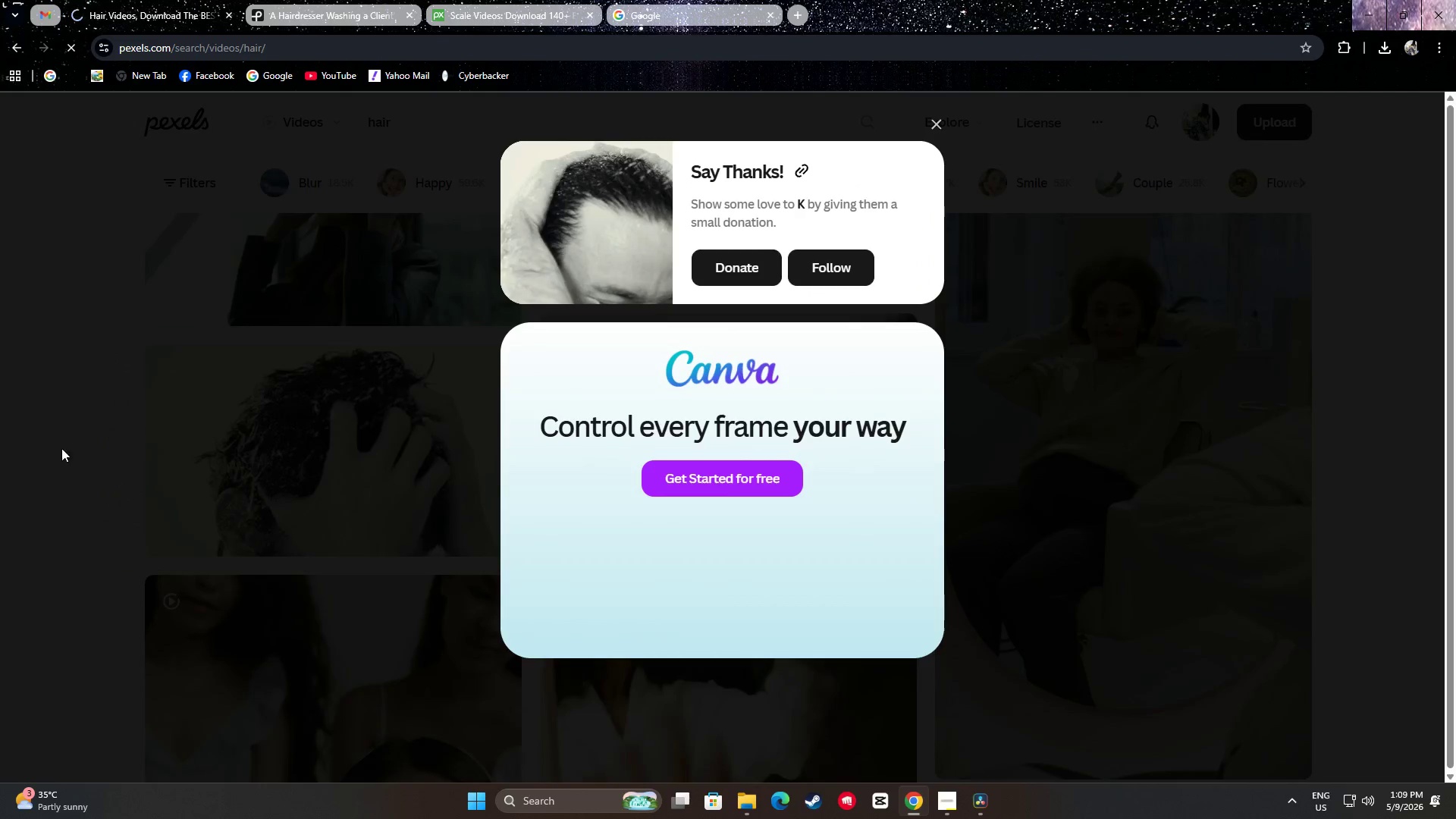 
left_click([77, 450])
 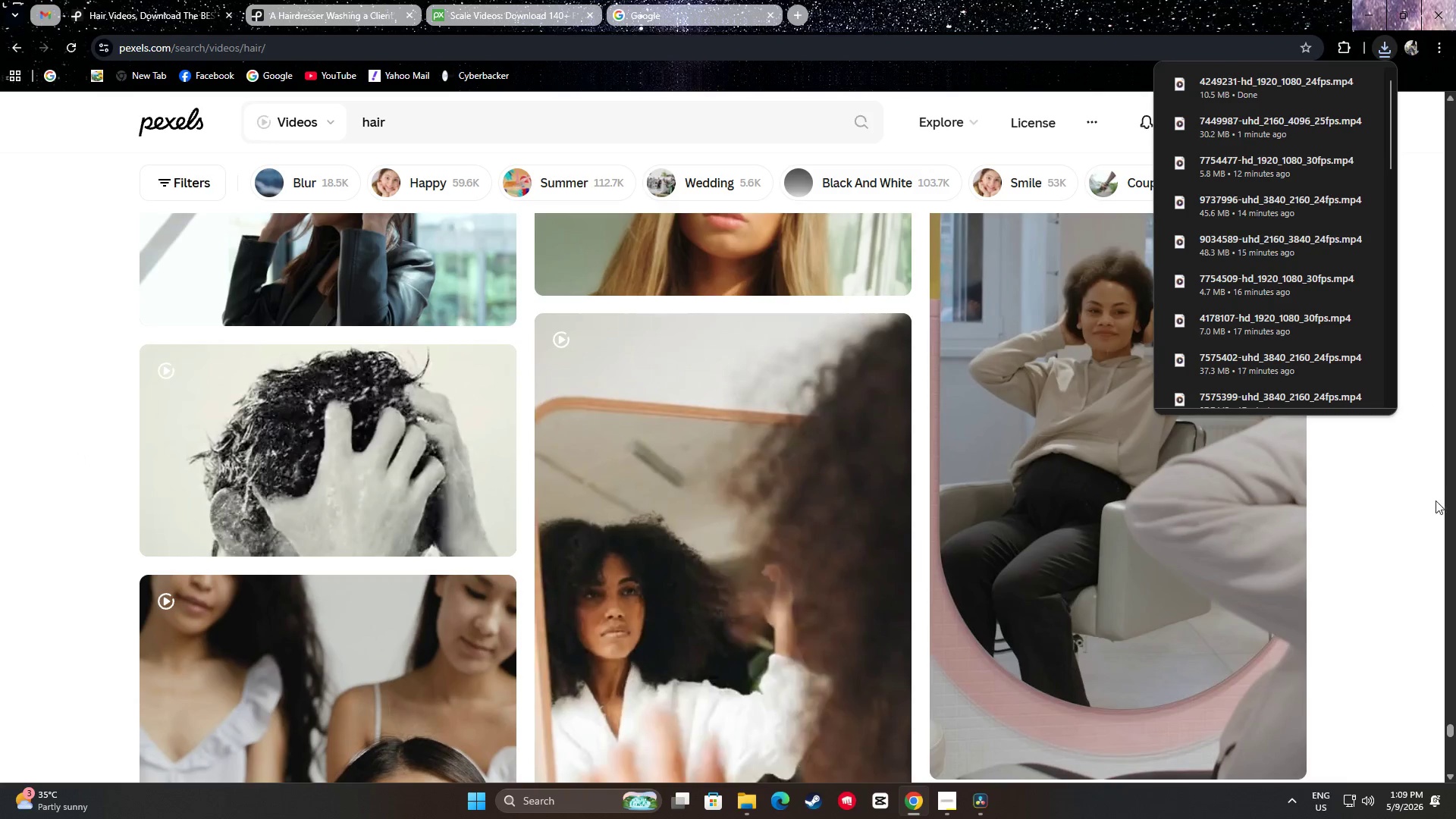 
scroll: coordinate [1331, 491], scroll_direction: down, amount: 36.0
 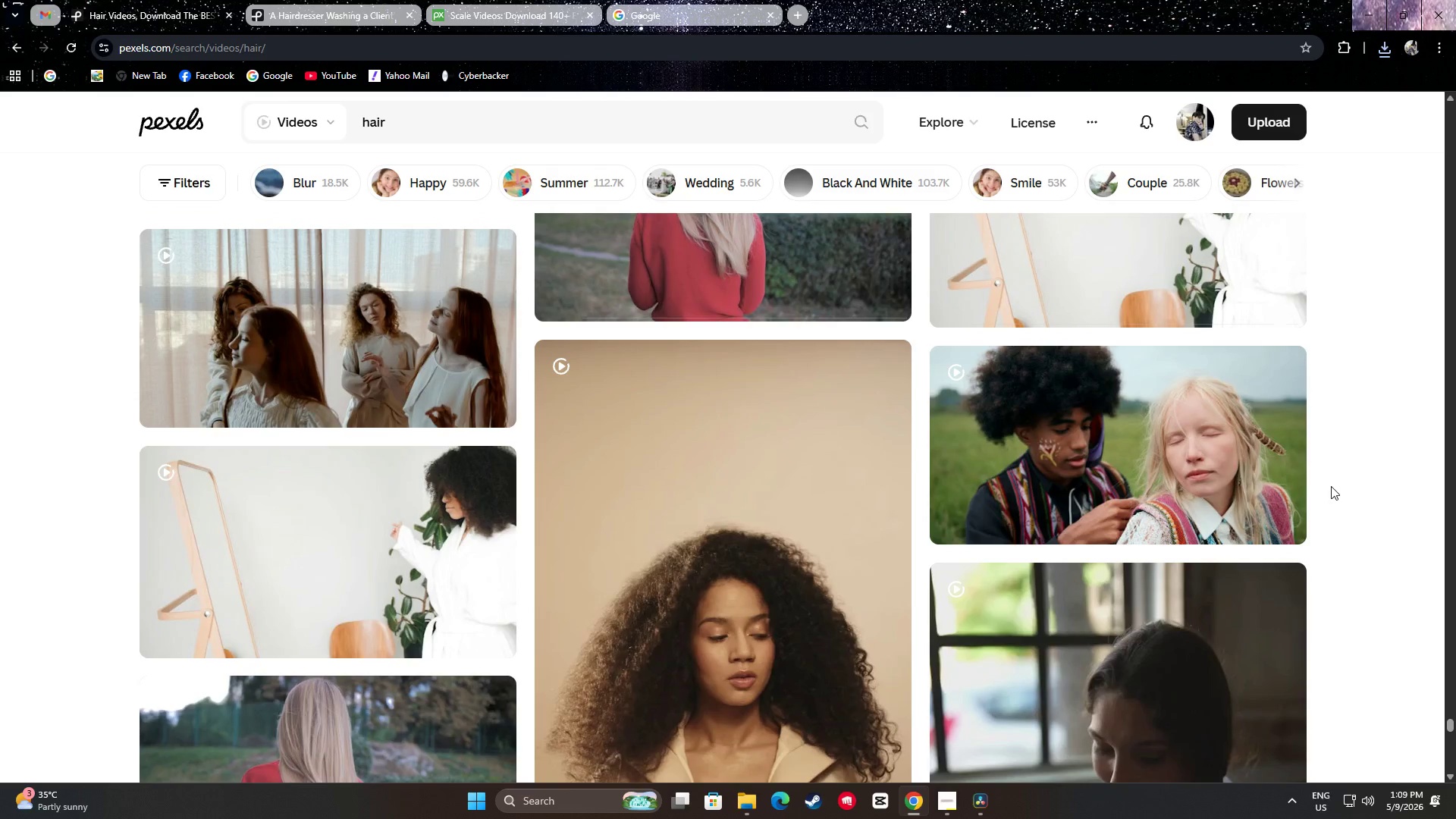 
scroll: coordinate [1326, 480], scroll_direction: down, amount: 33.0
 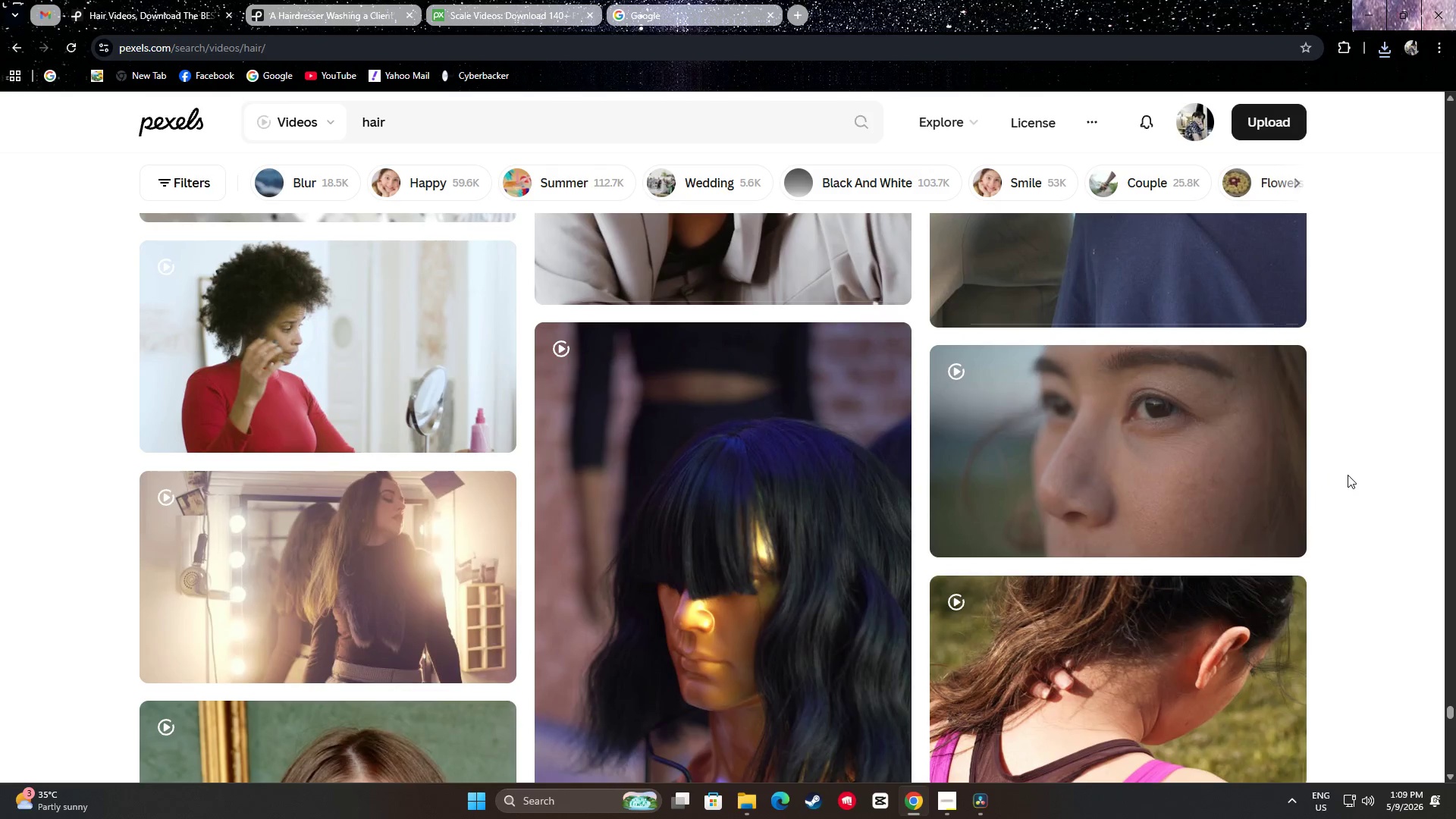 
scroll: coordinate [1381, 473], scroll_direction: down, amount: 10.0
 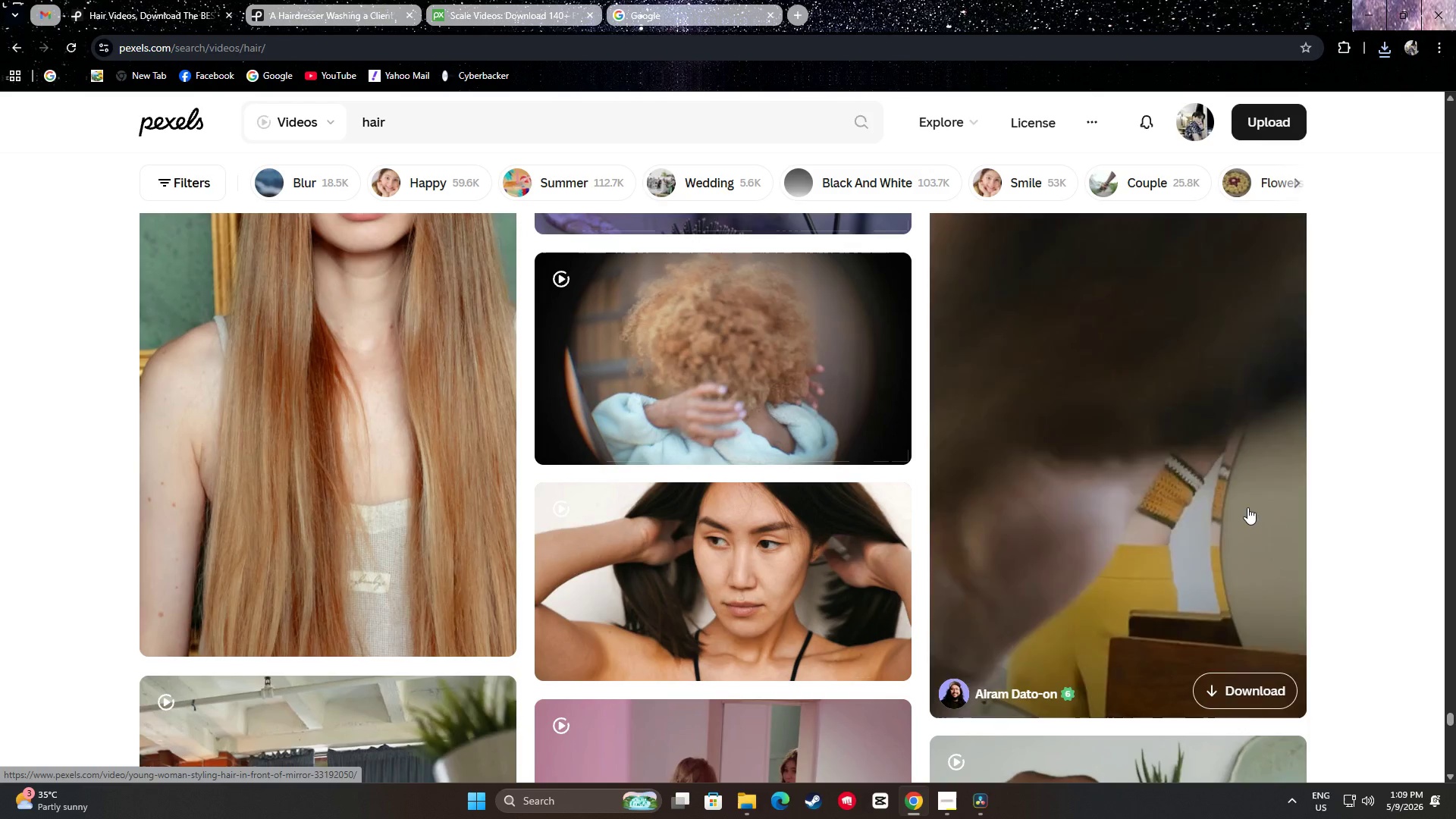 
wait(6.81)
 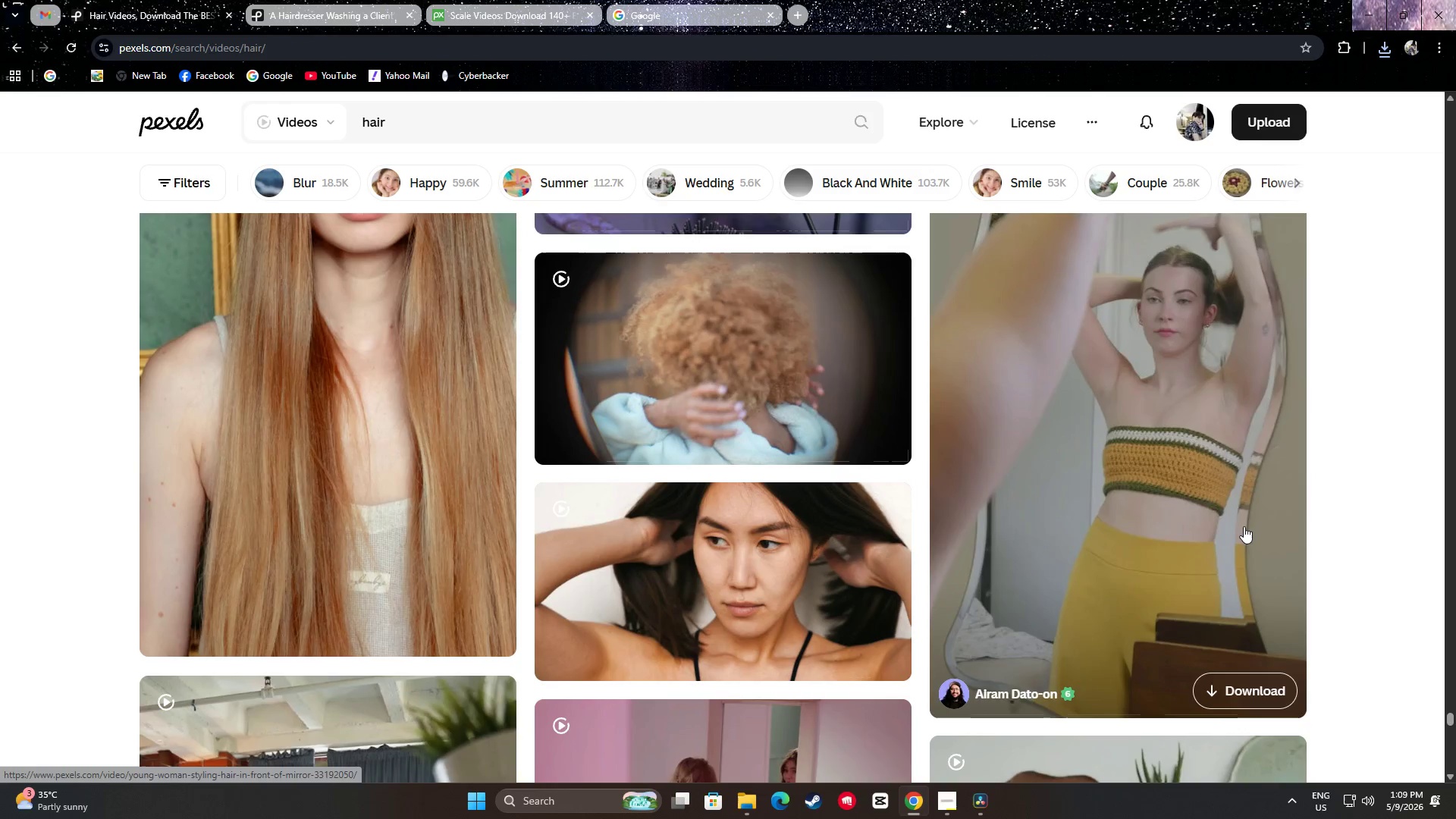 
scroll: coordinate [1368, 452], scroll_direction: down, amount: 24.0
 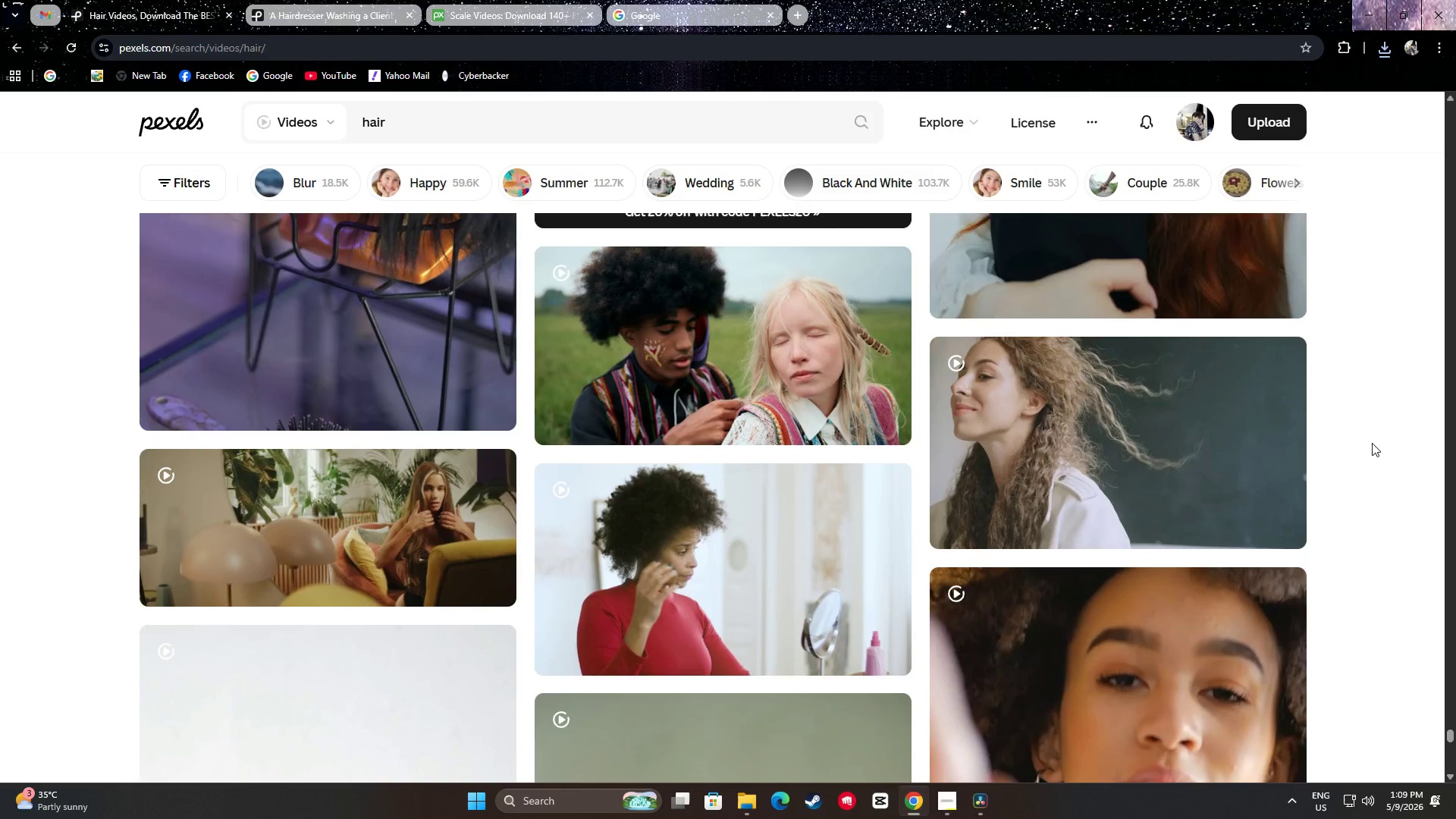 
scroll: coordinate [1367, 449], scroll_direction: down, amount: 12.0
 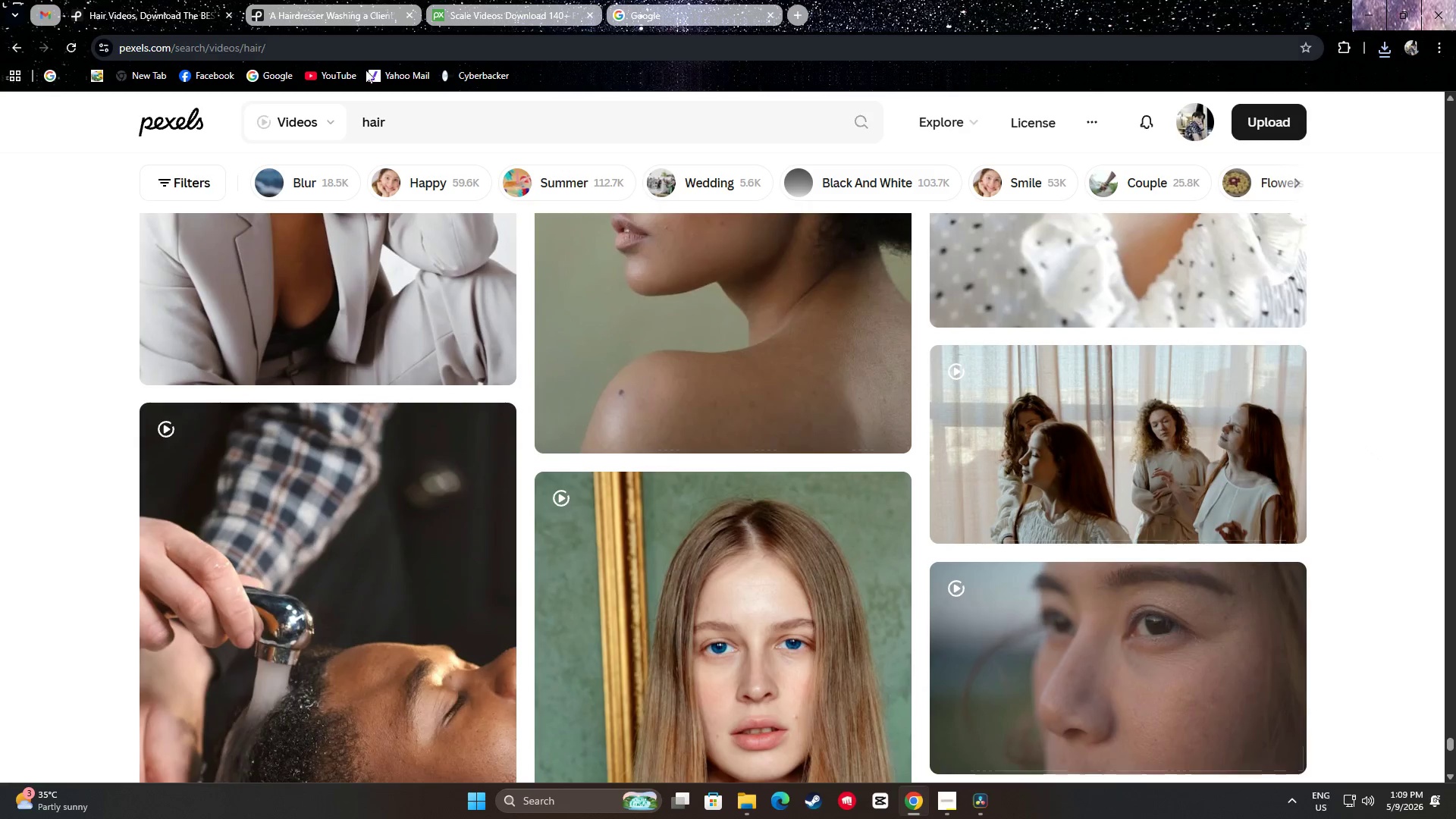 
left_click_drag(start_coordinate=[400, 124], to_coordinate=[291, 102])
 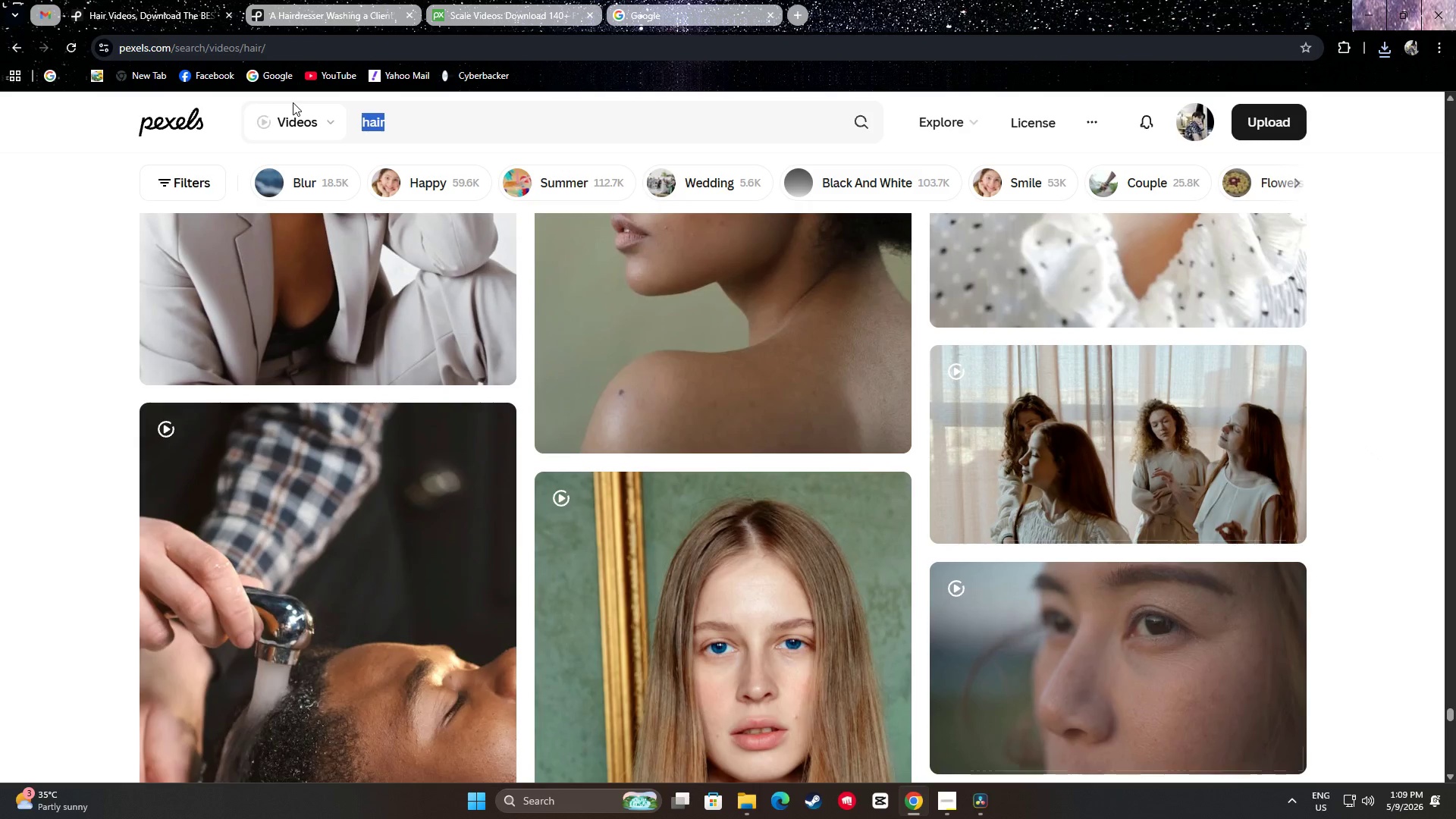 
type(scalp)
 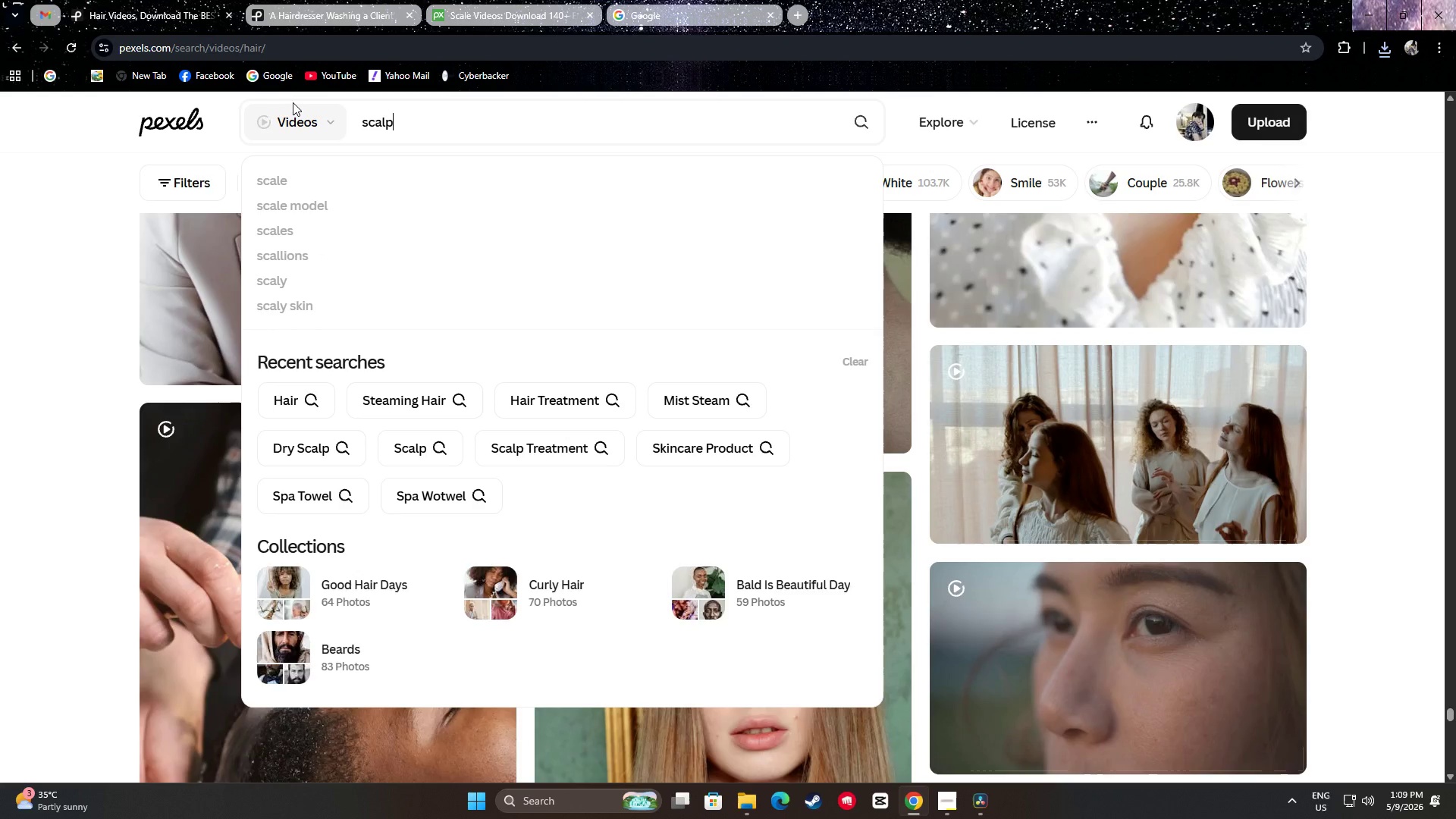 
key(Enter)
 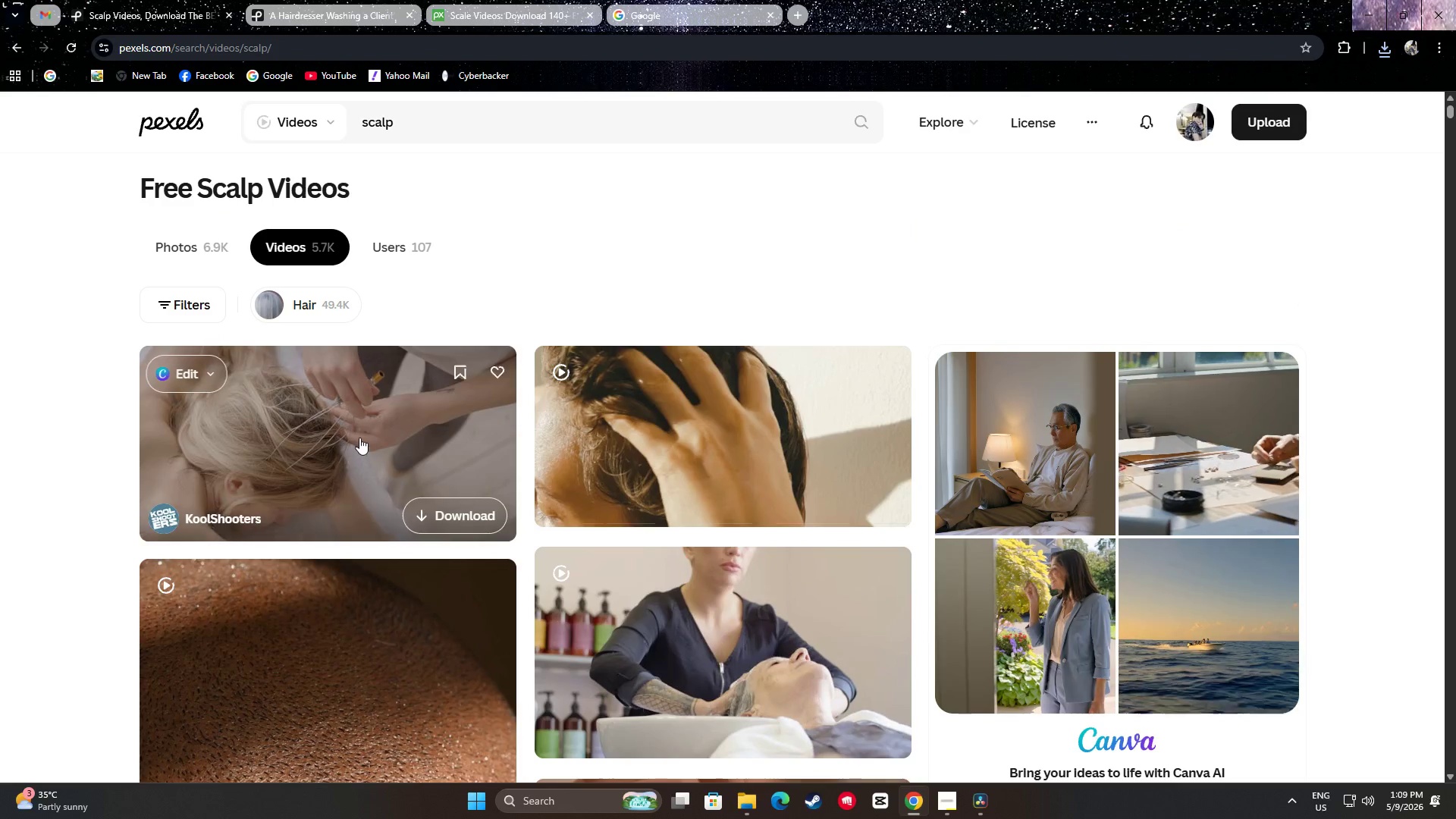 
scroll: coordinate [349, 351], scroll_direction: down, amount: 6.0
 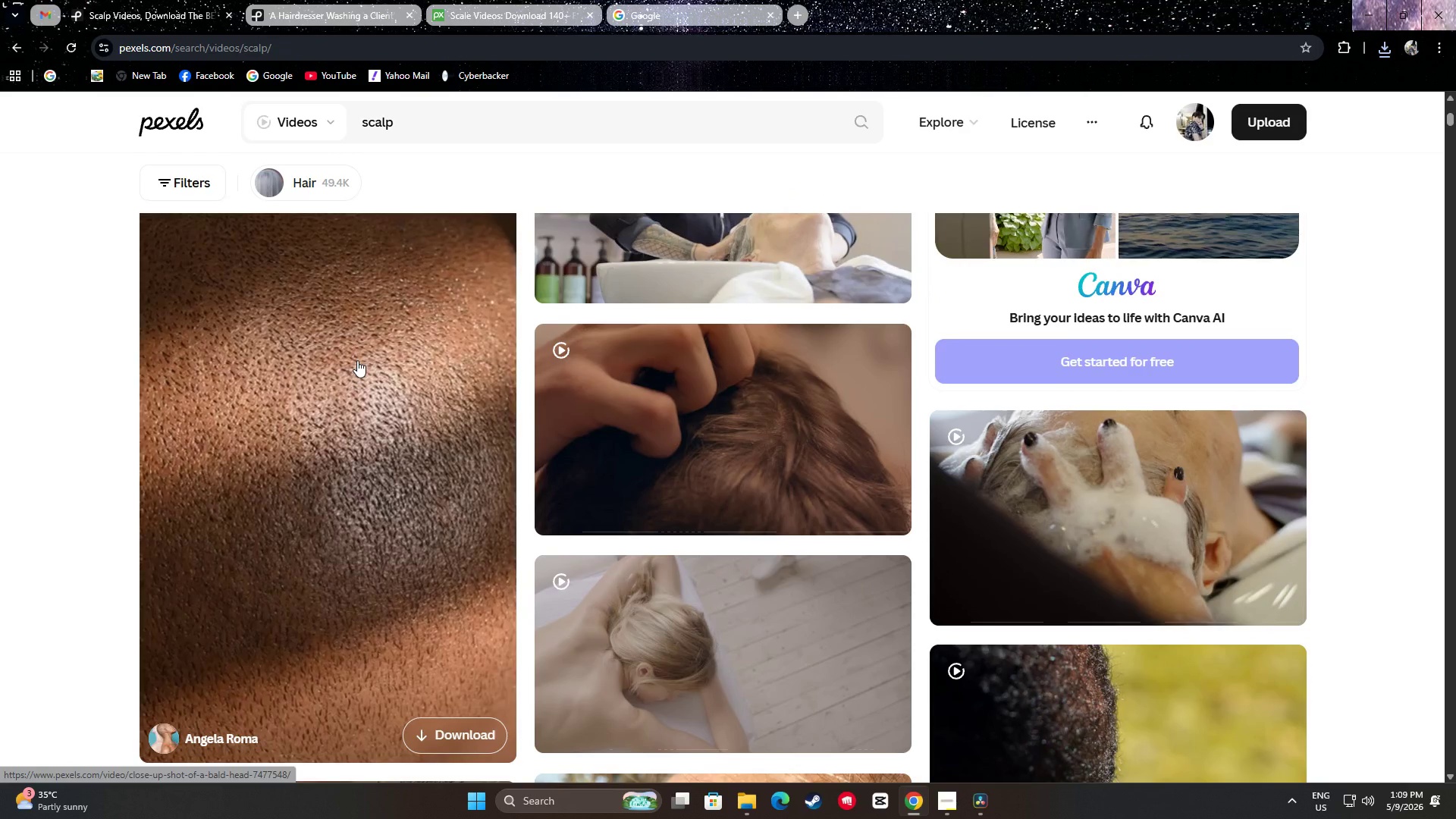 
scroll: coordinate [357, 360], scroll_direction: up, amount: 2.0
 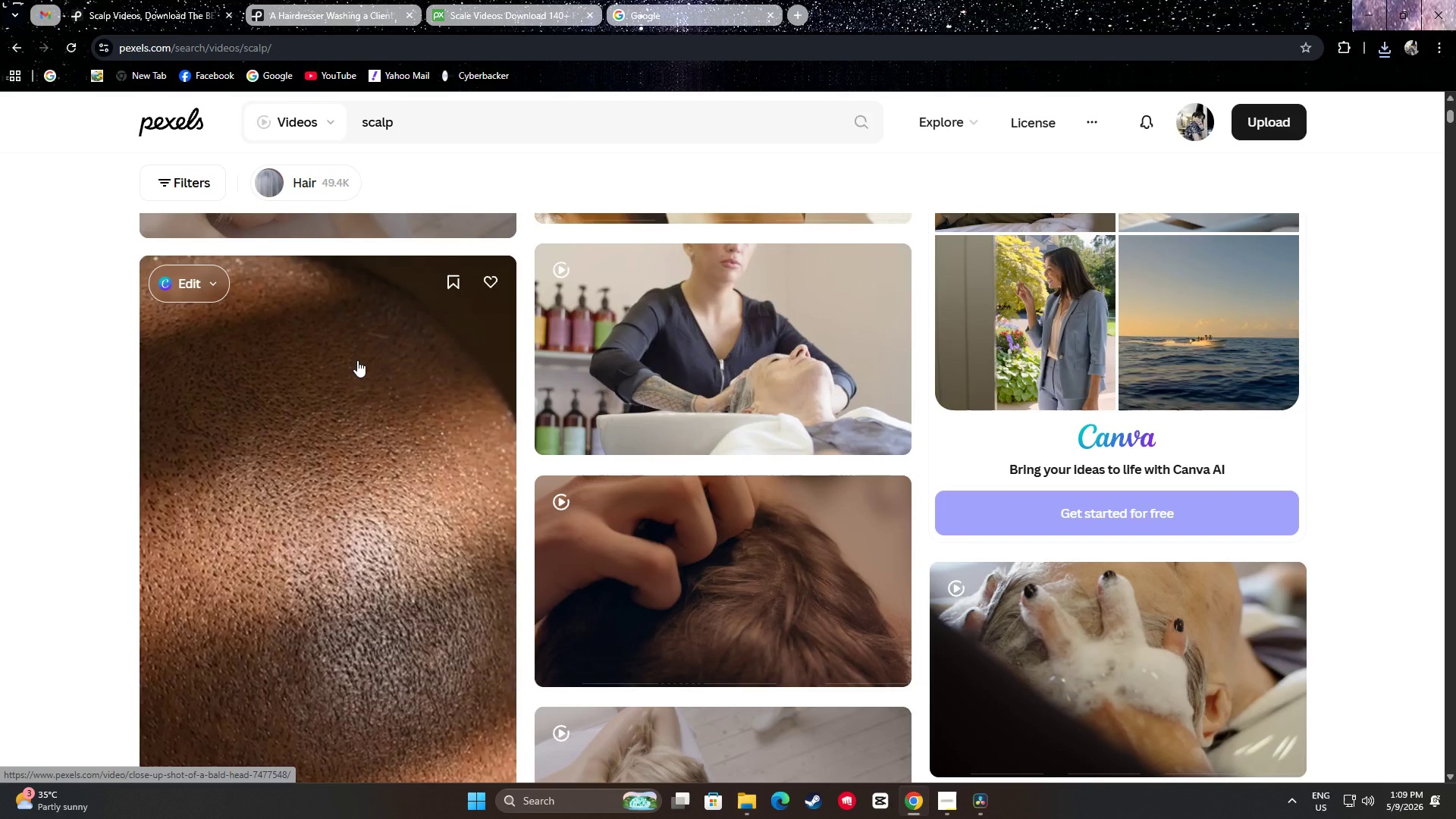 
scroll: coordinate [358, 359], scroll_direction: down, amount: 7.0
 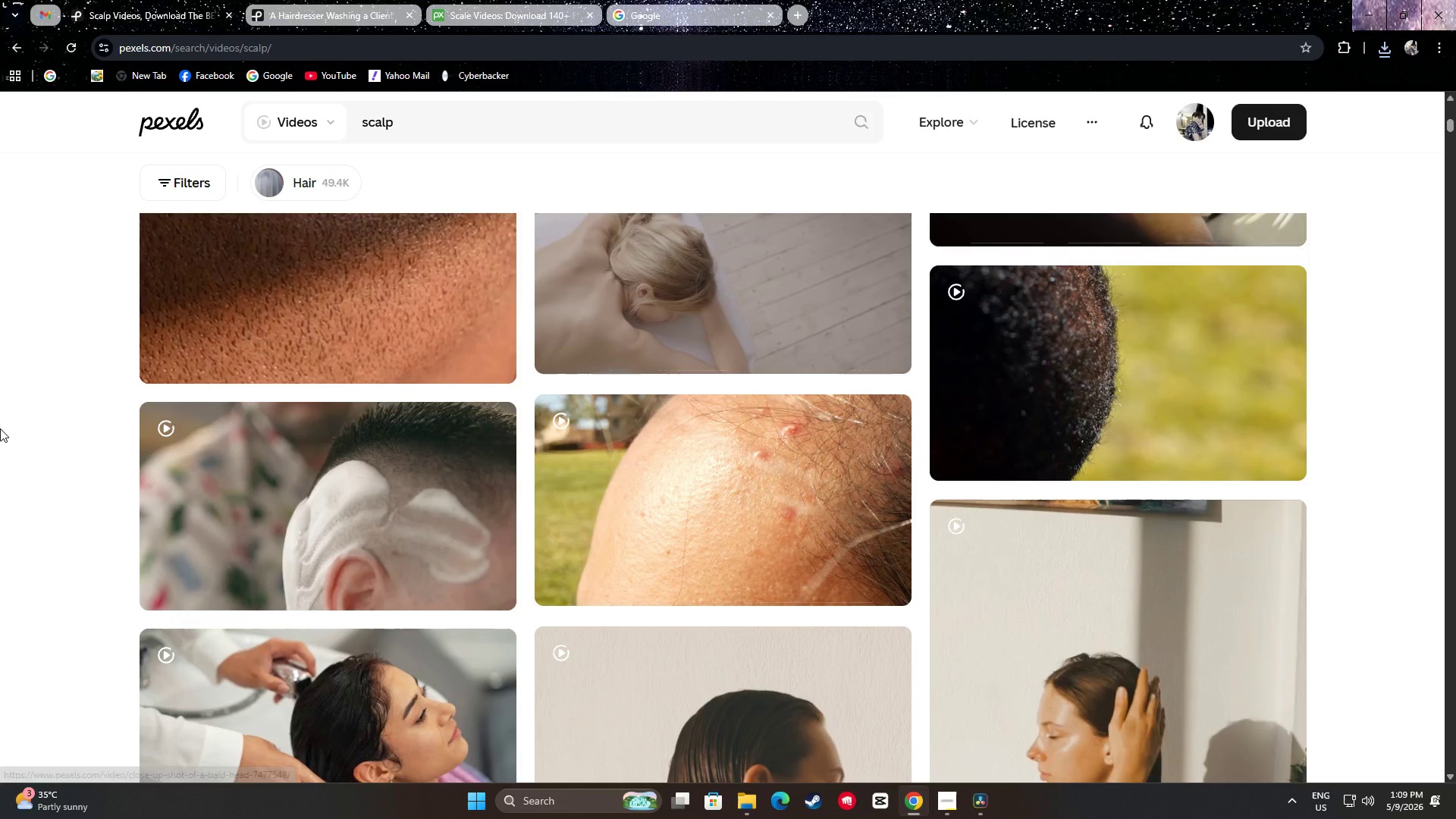 
scroll: coordinate [2, 410], scroll_direction: up, amount: 6.0
 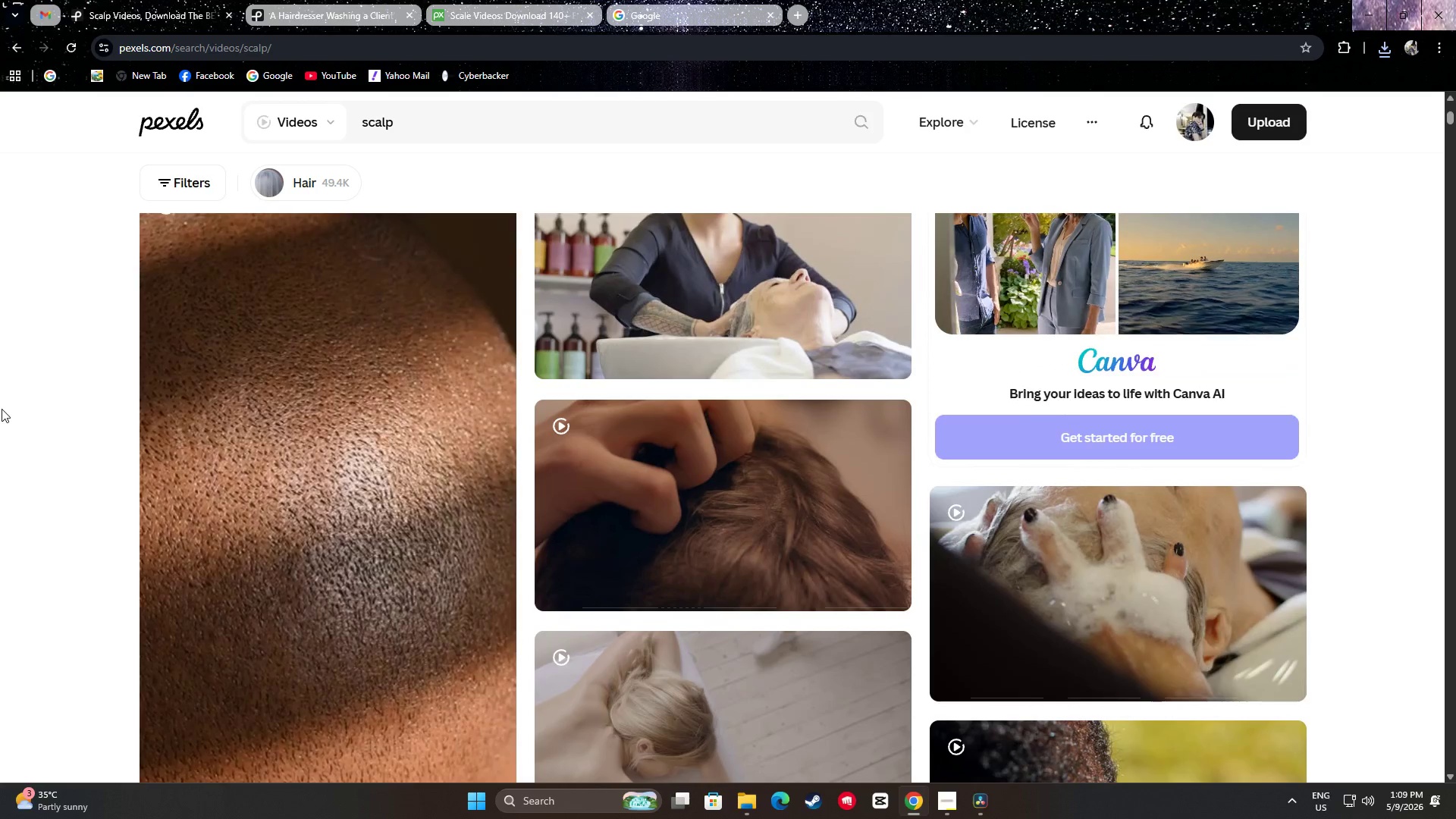 
scroll: coordinate [2, 409], scroll_direction: down, amount: 1.0
 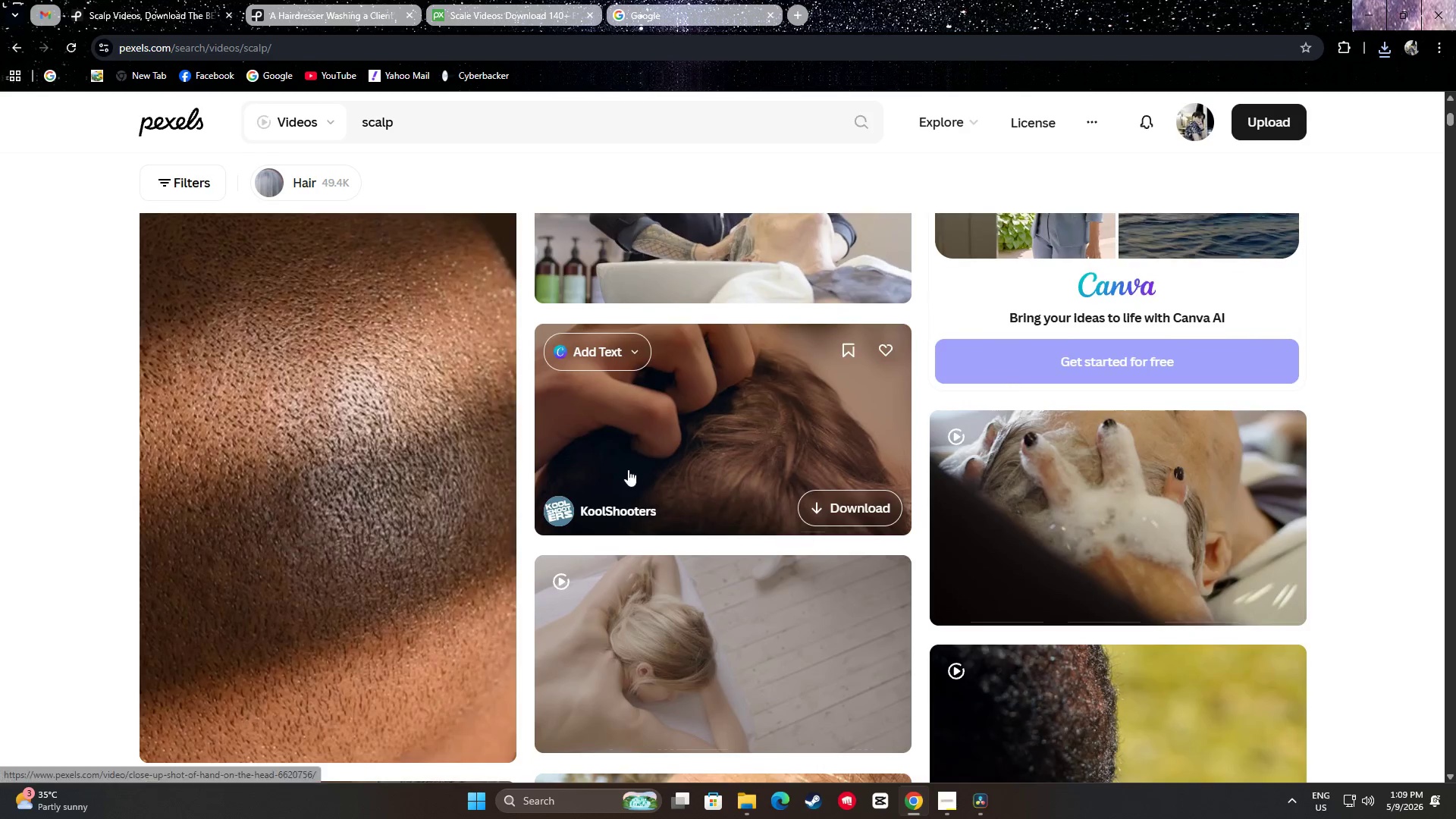 
right_click([626, 510])
 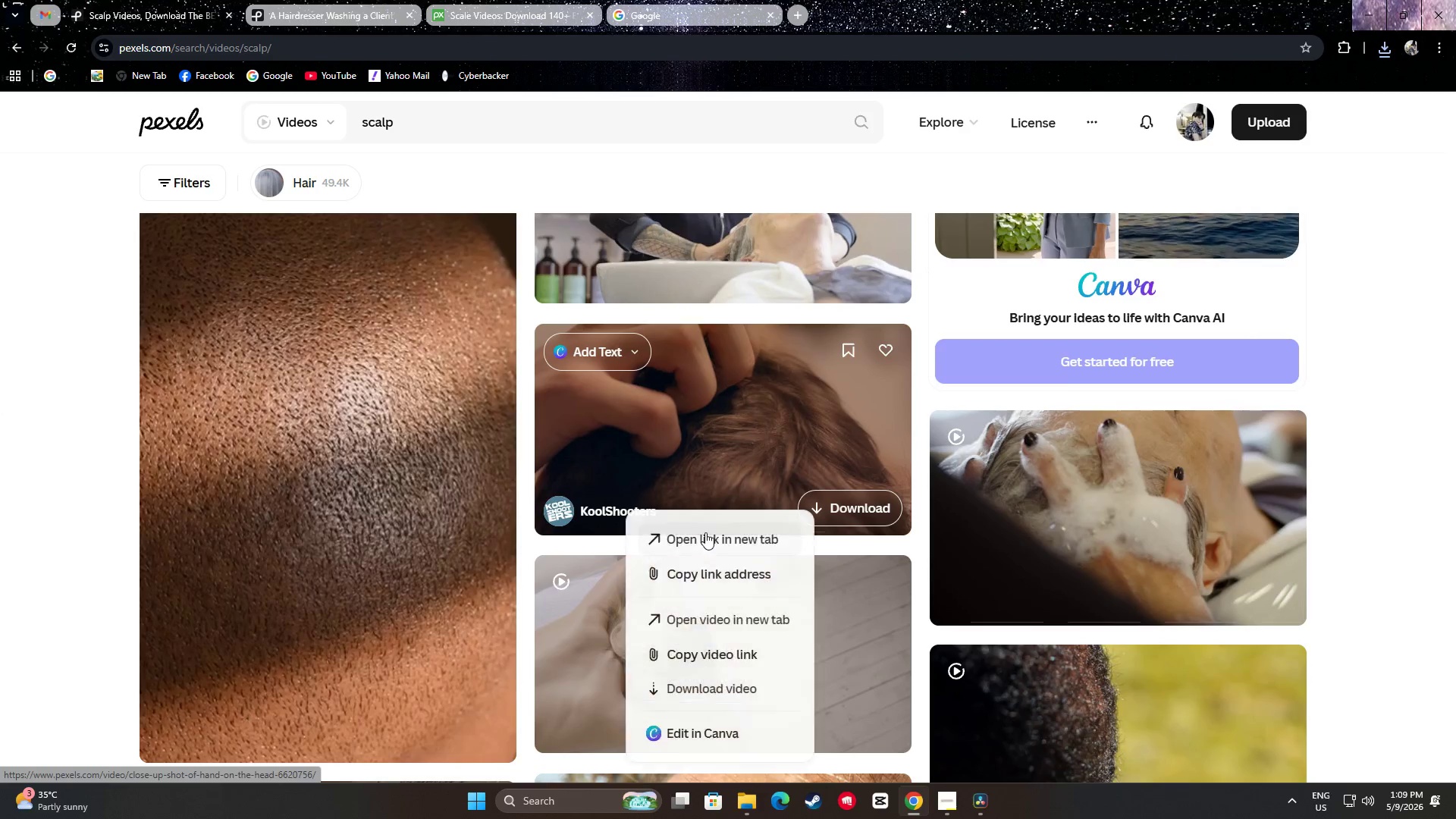 
left_click([705, 532])
 